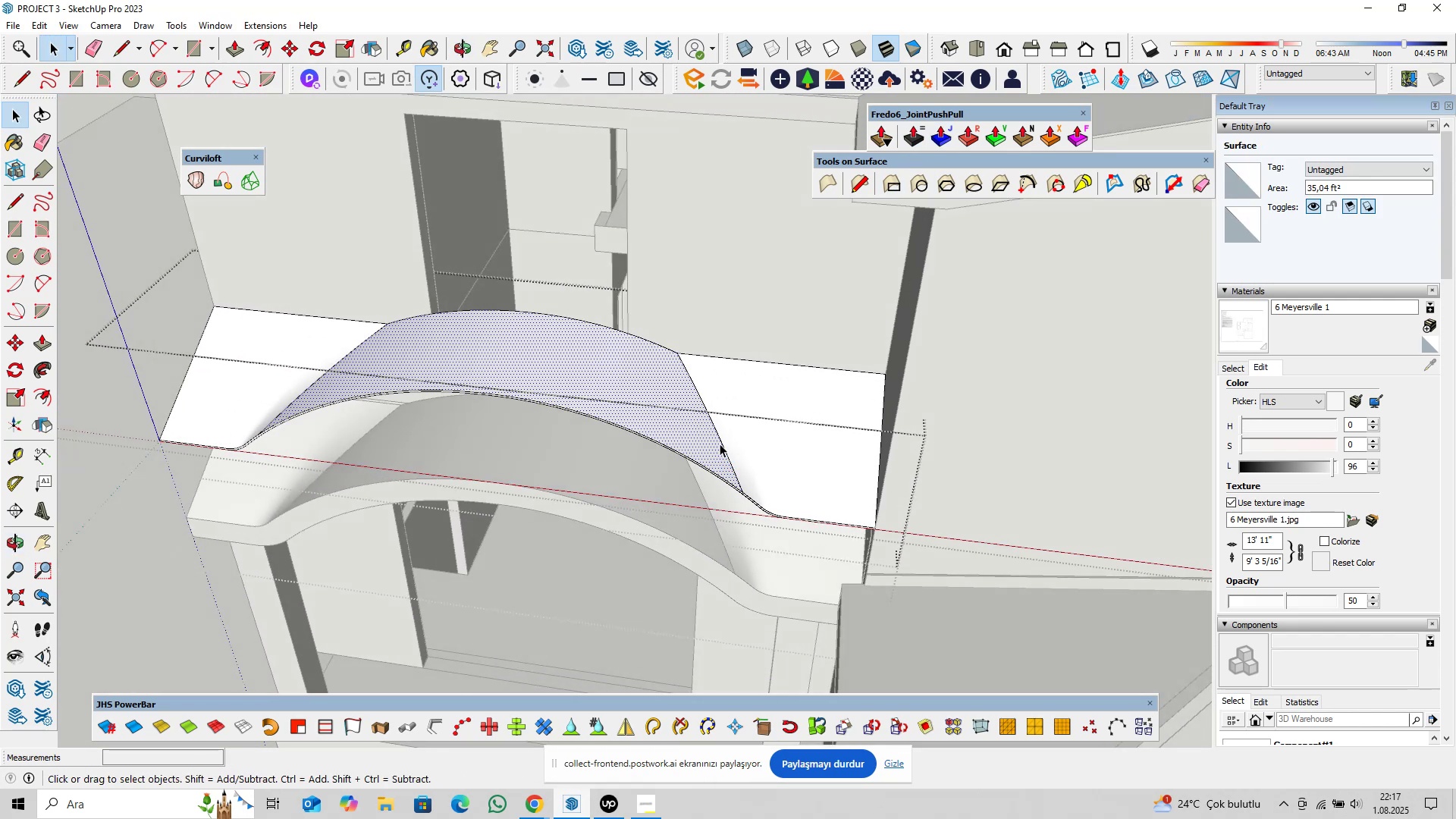 
left_click([721, 441])
 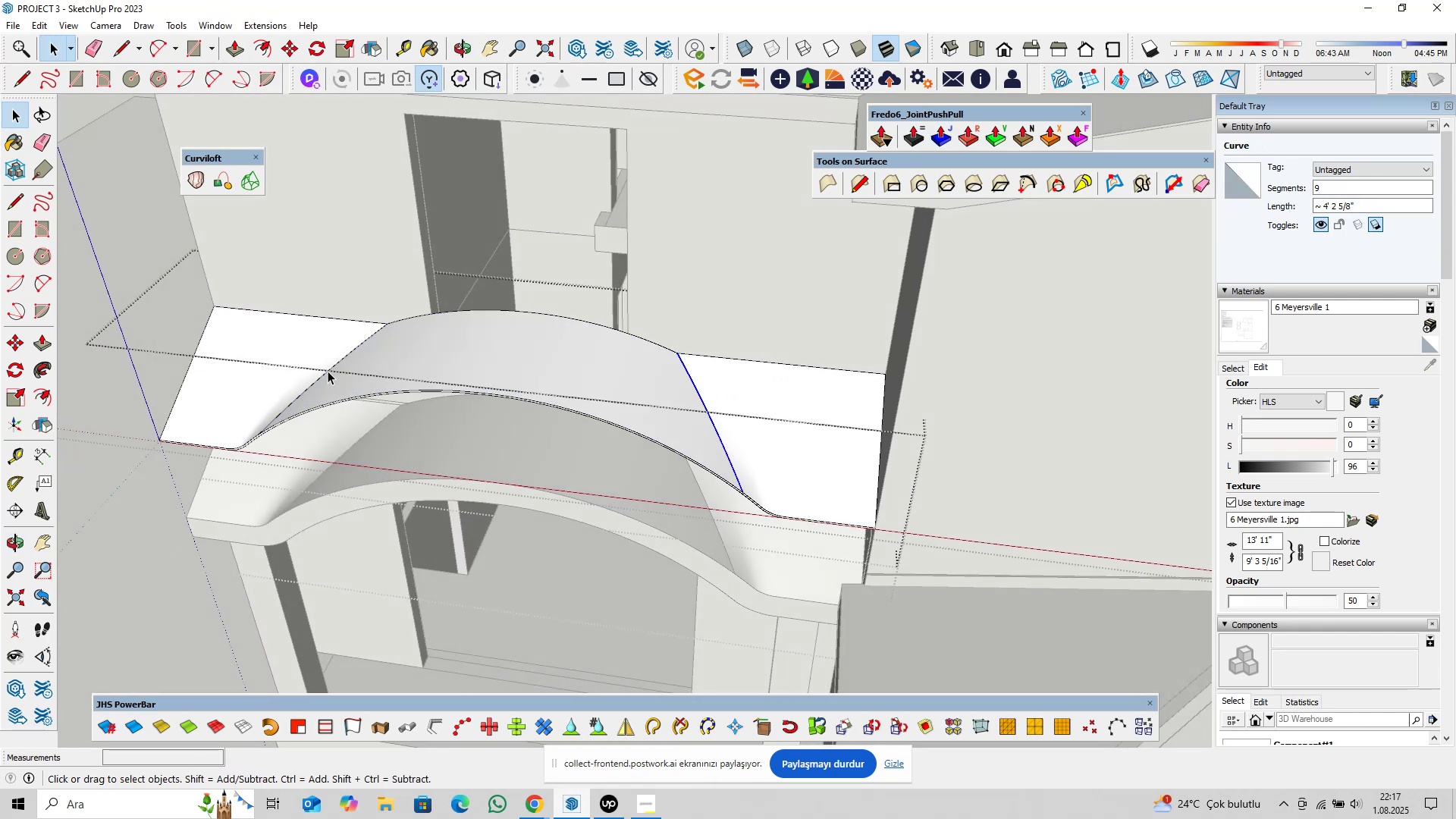 
hold_key(key=ControlLeft, duration=0.61)
 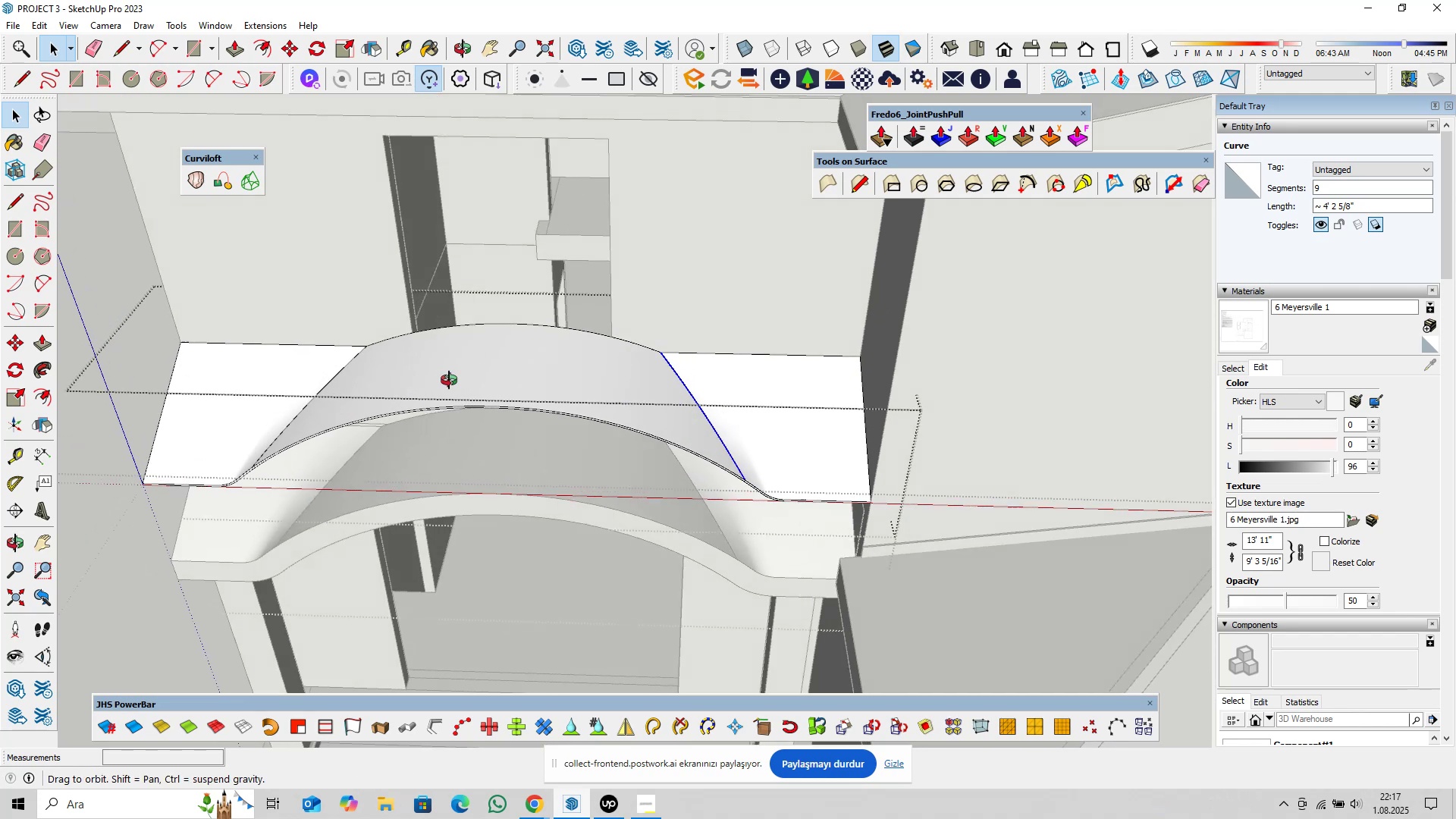 
key(Escape)
 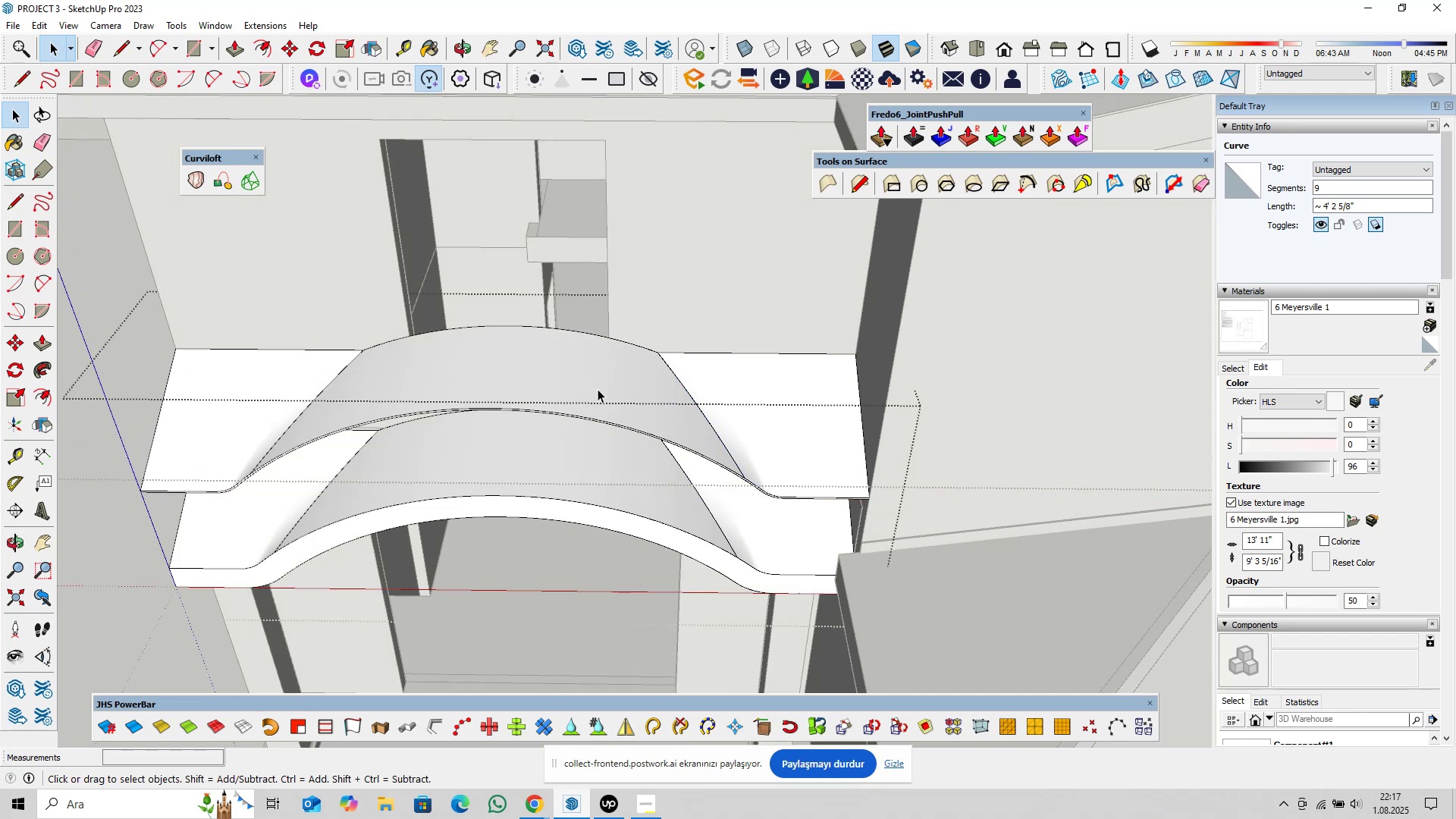 
double_click([598, 389])
 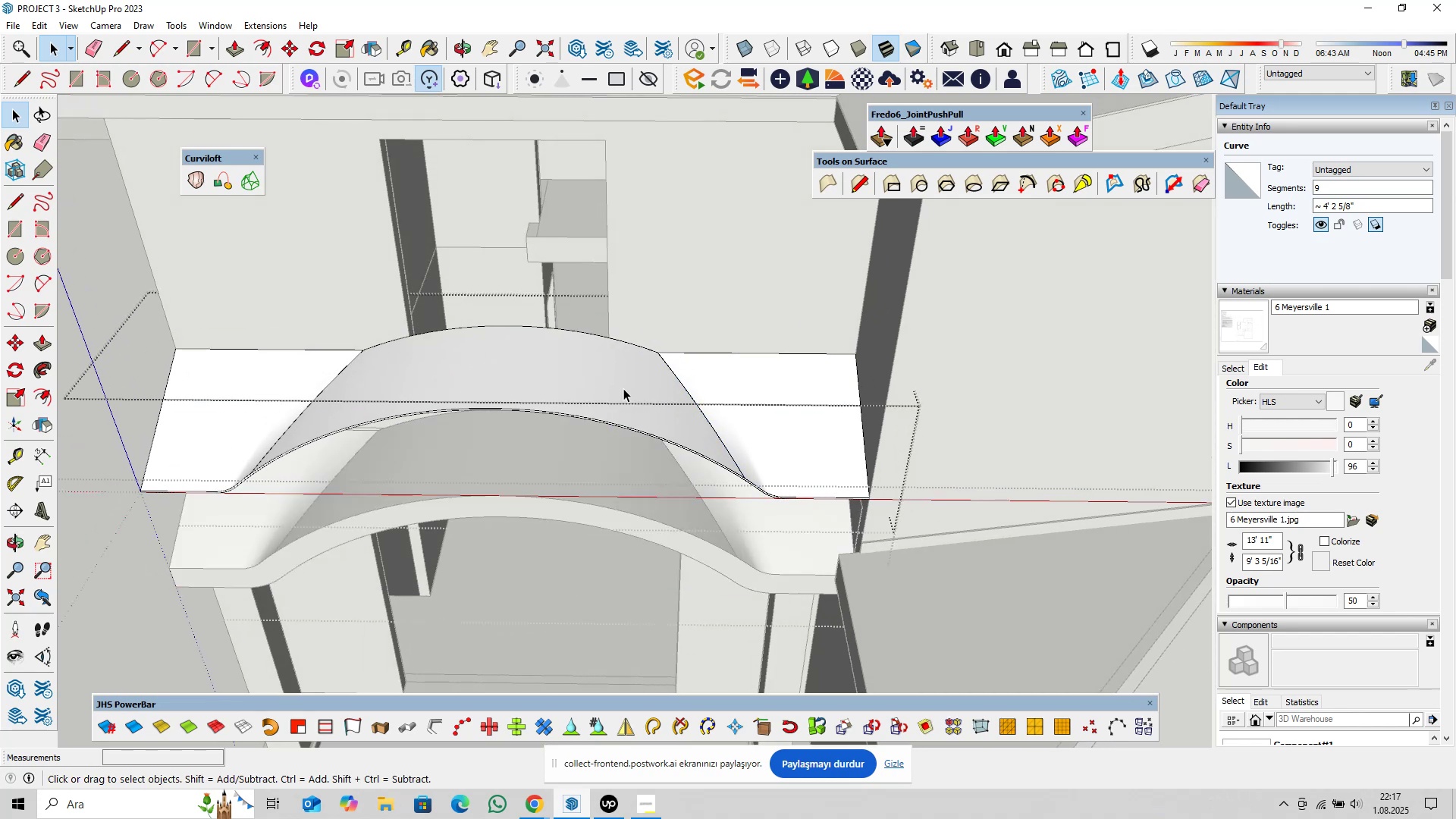 
triple_click([623, 388])
 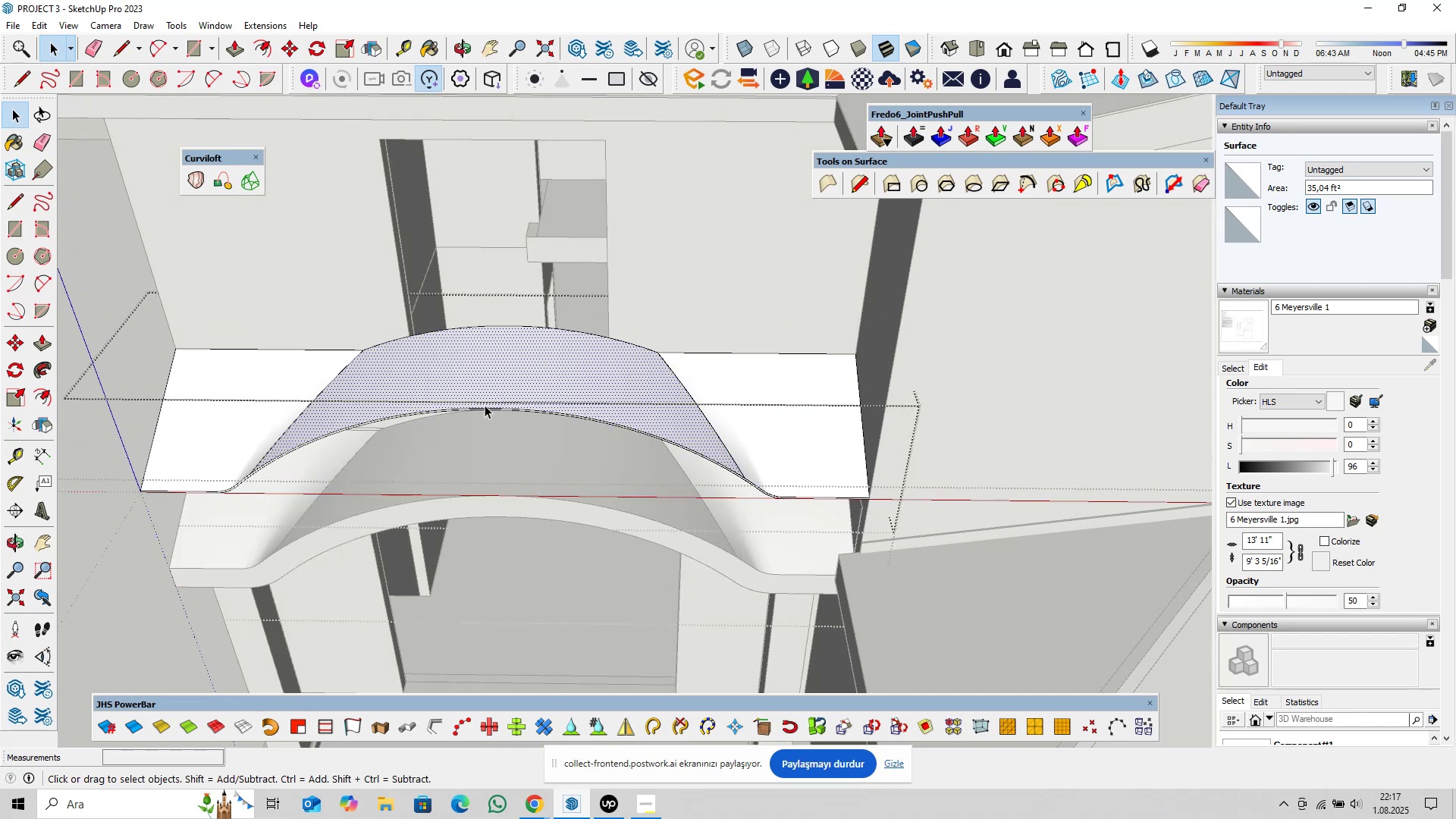 
scroll: coordinate [343, 392], scroll_direction: up, amount: 4.0
 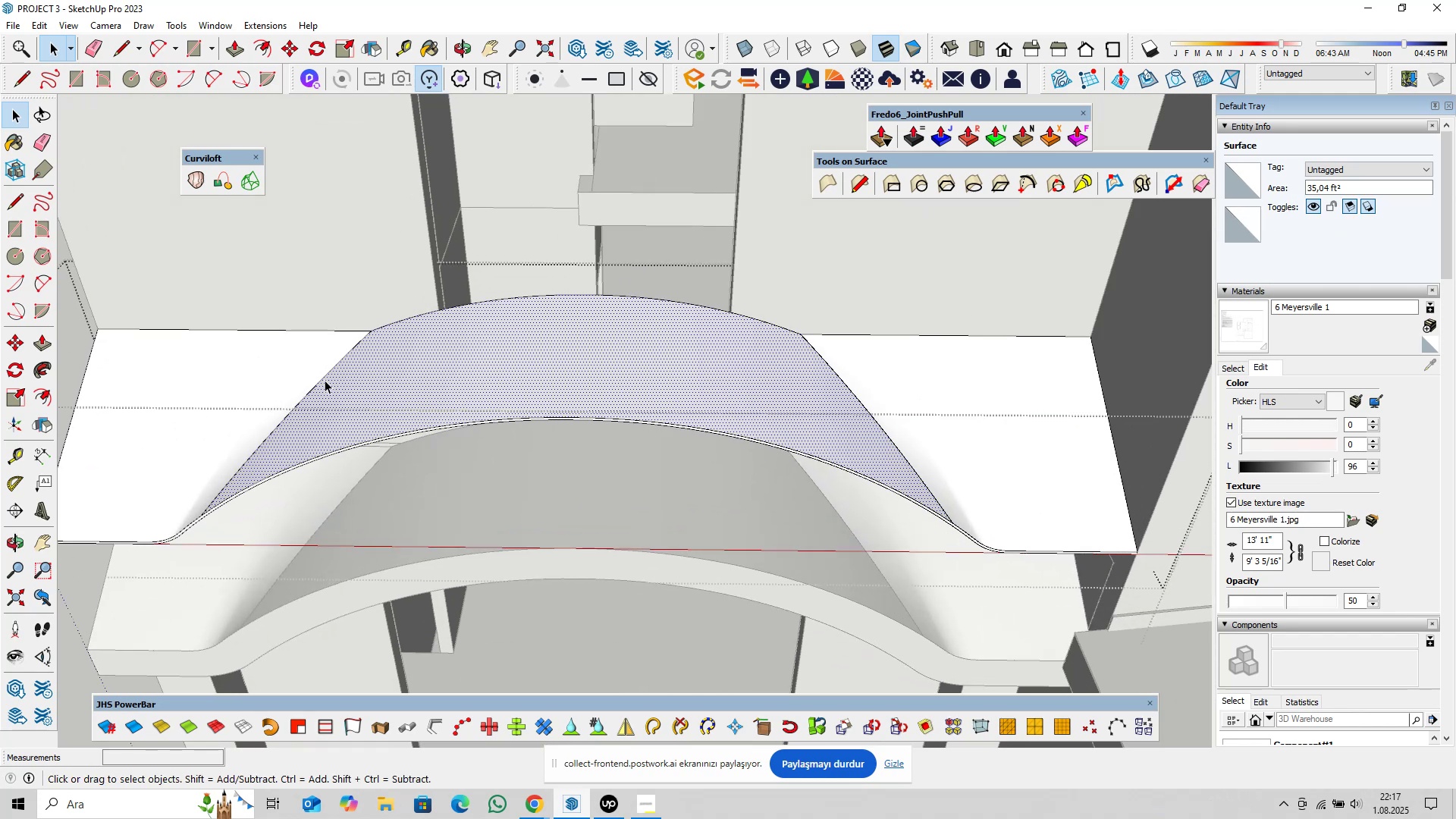 
left_click([323, 378])
 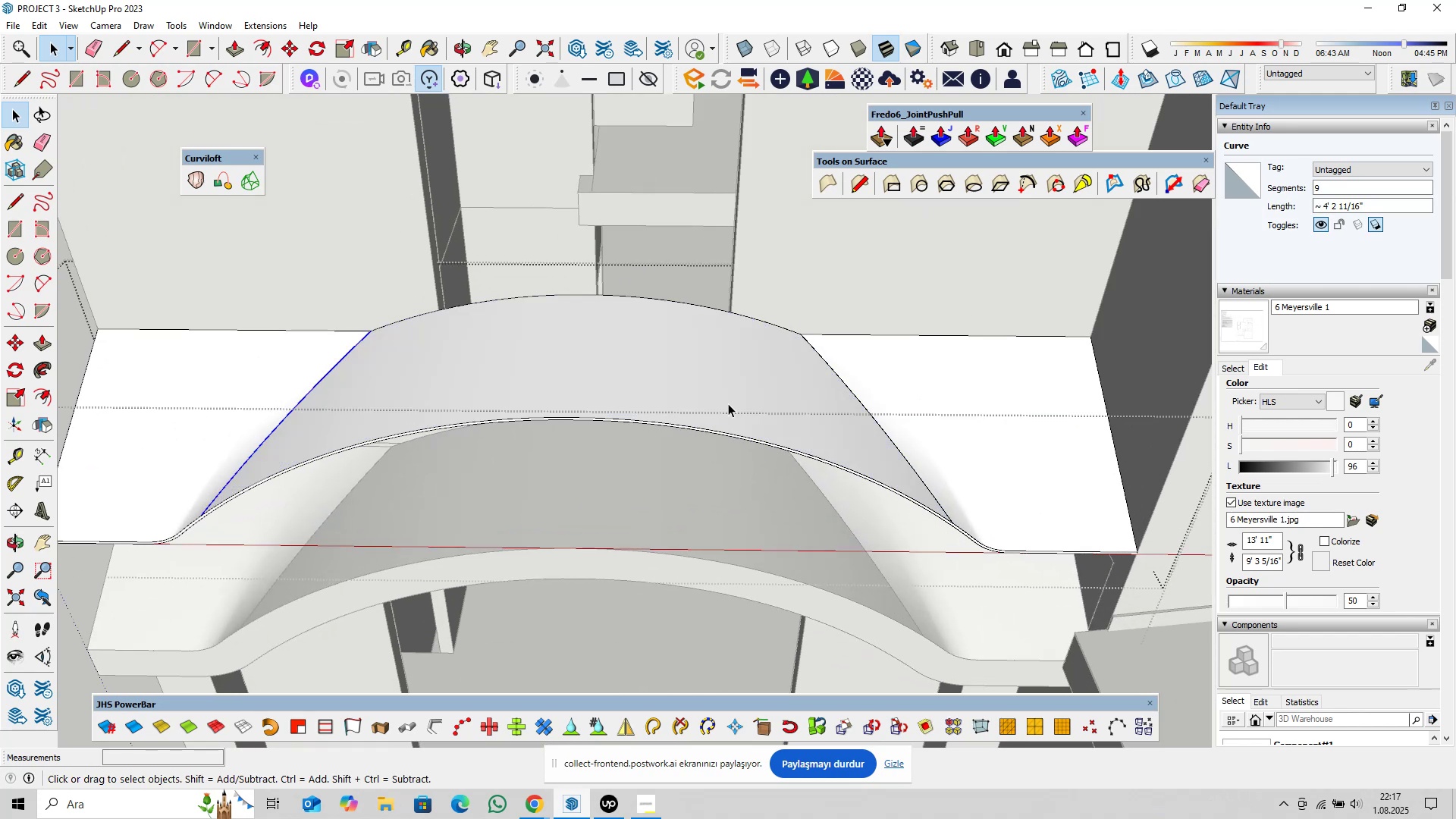 
hold_key(key=ControlLeft, duration=1.29)
left_click([874, 416])
 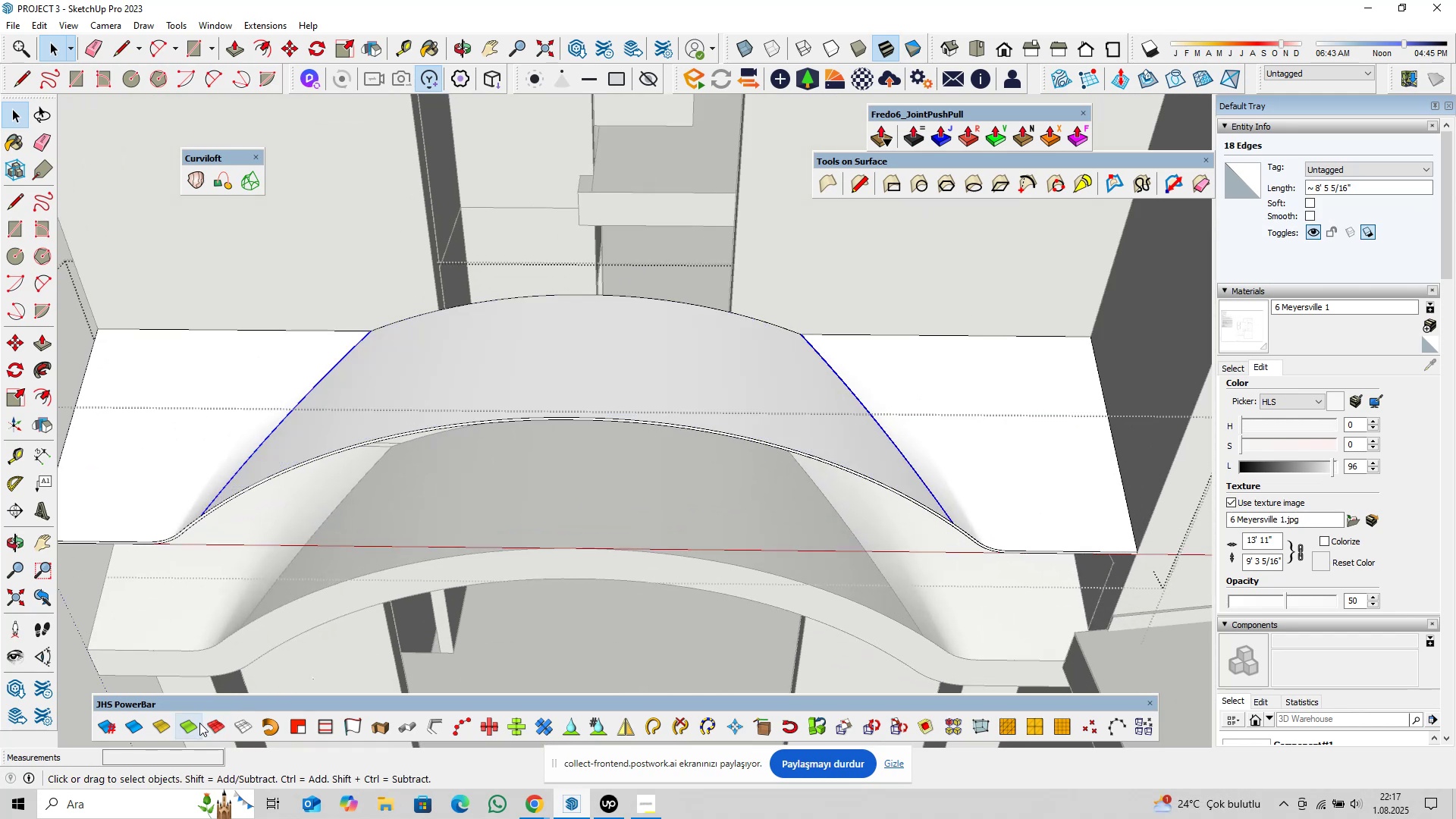 
left_click([192, 726])
 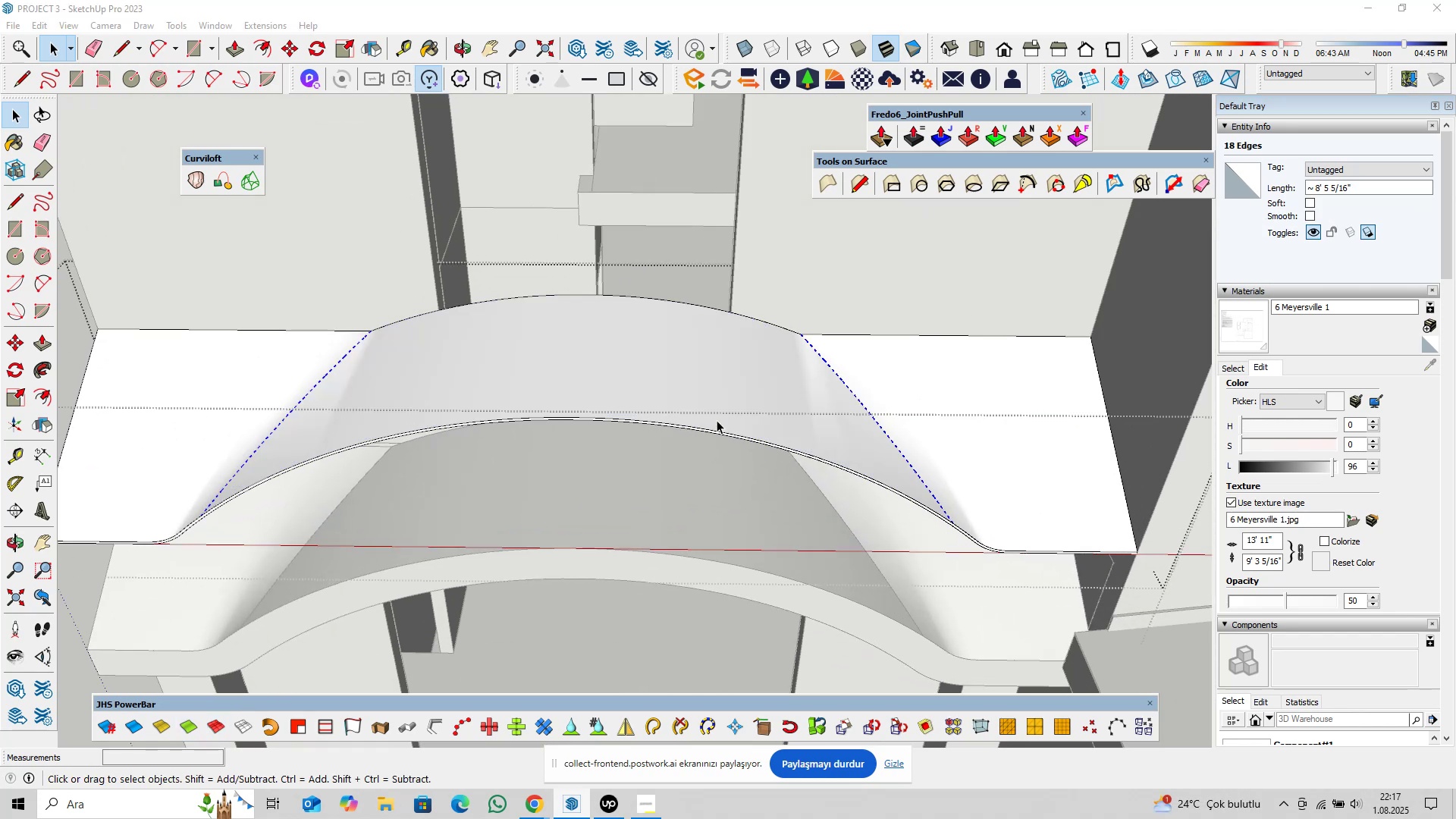 
left_click([722, 409])
 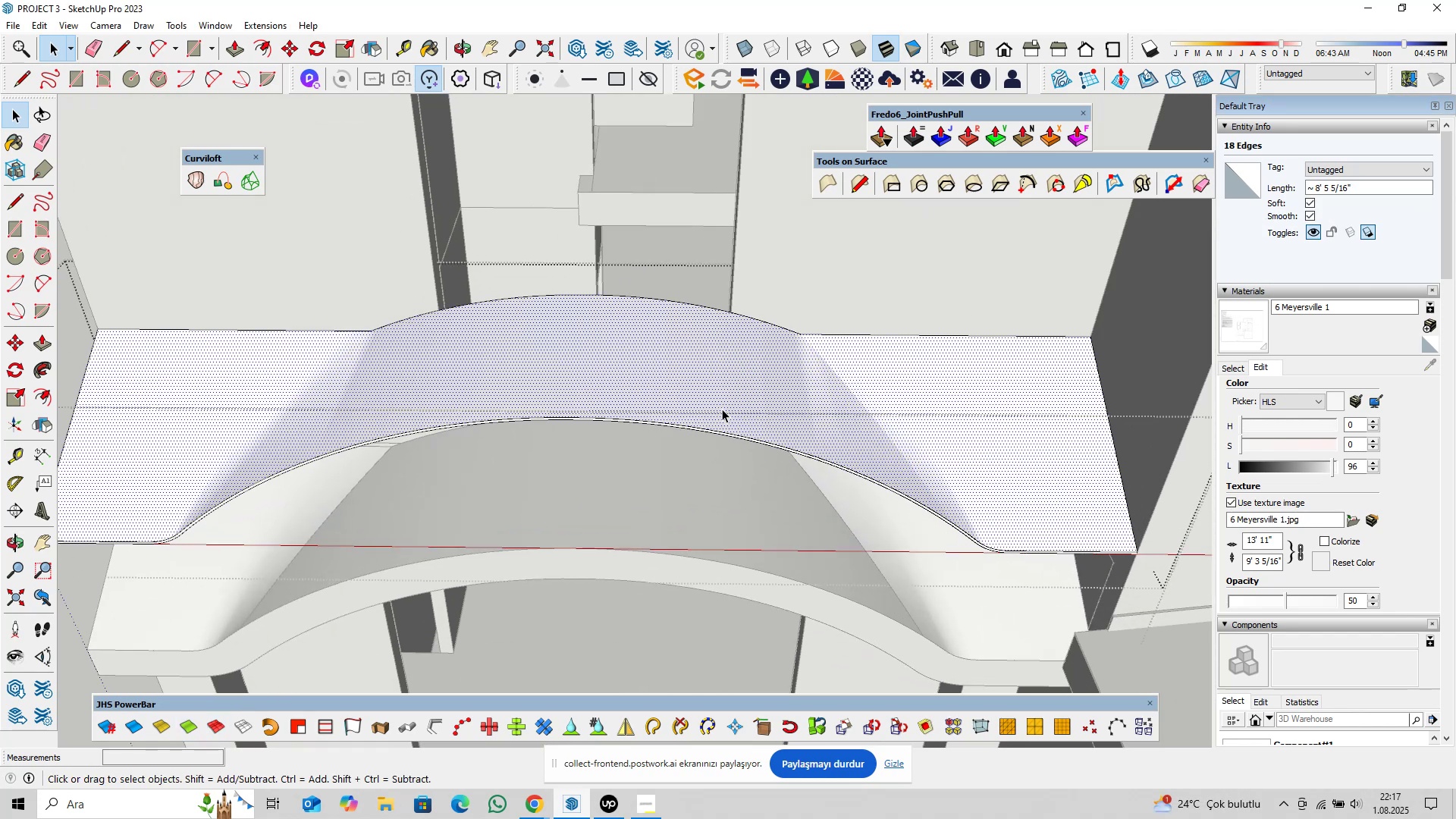 
scroll: coordinate [655, 410], scroll_direction: down, amount: 3.0
 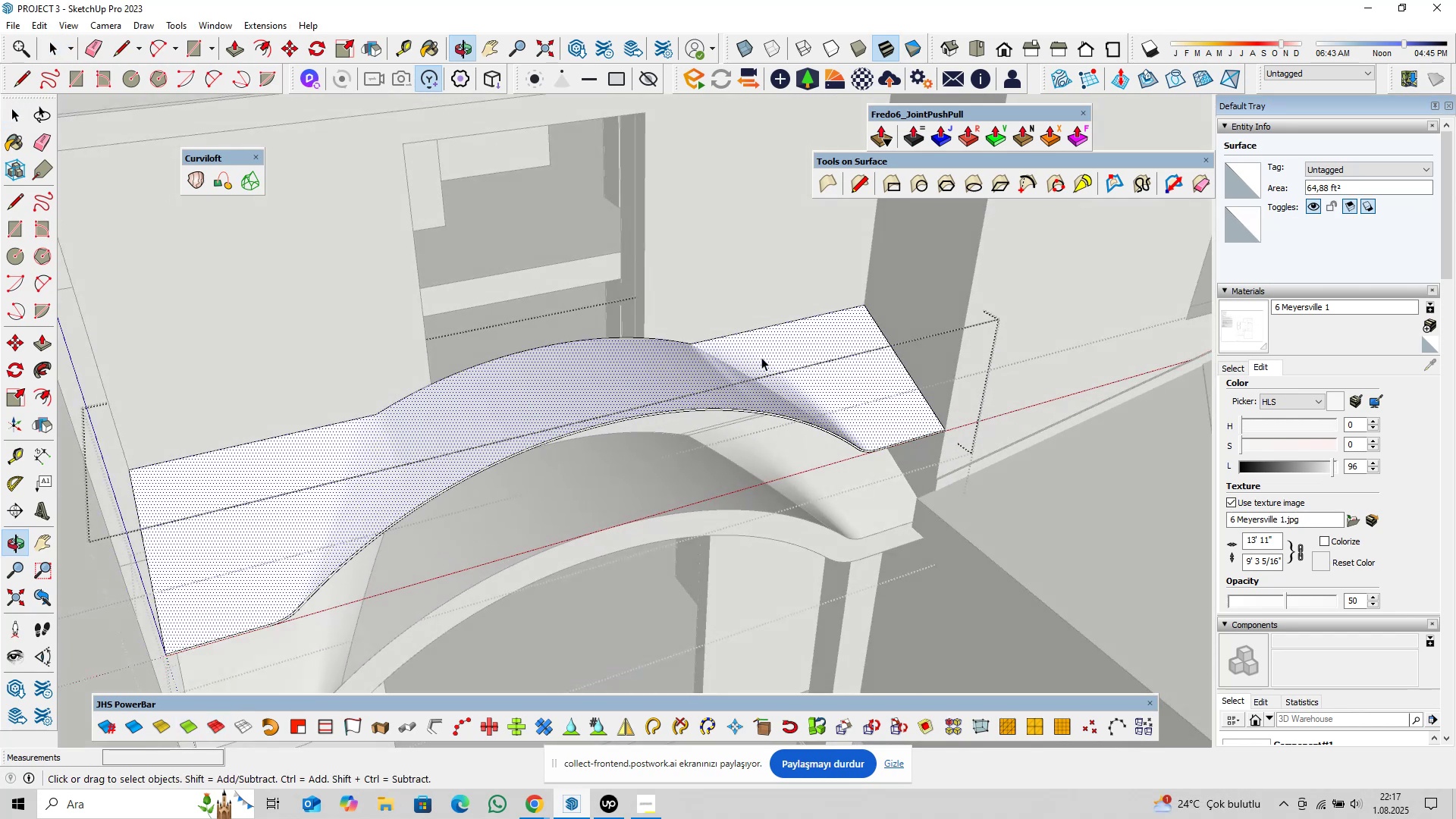 
left_click([576, 426])
 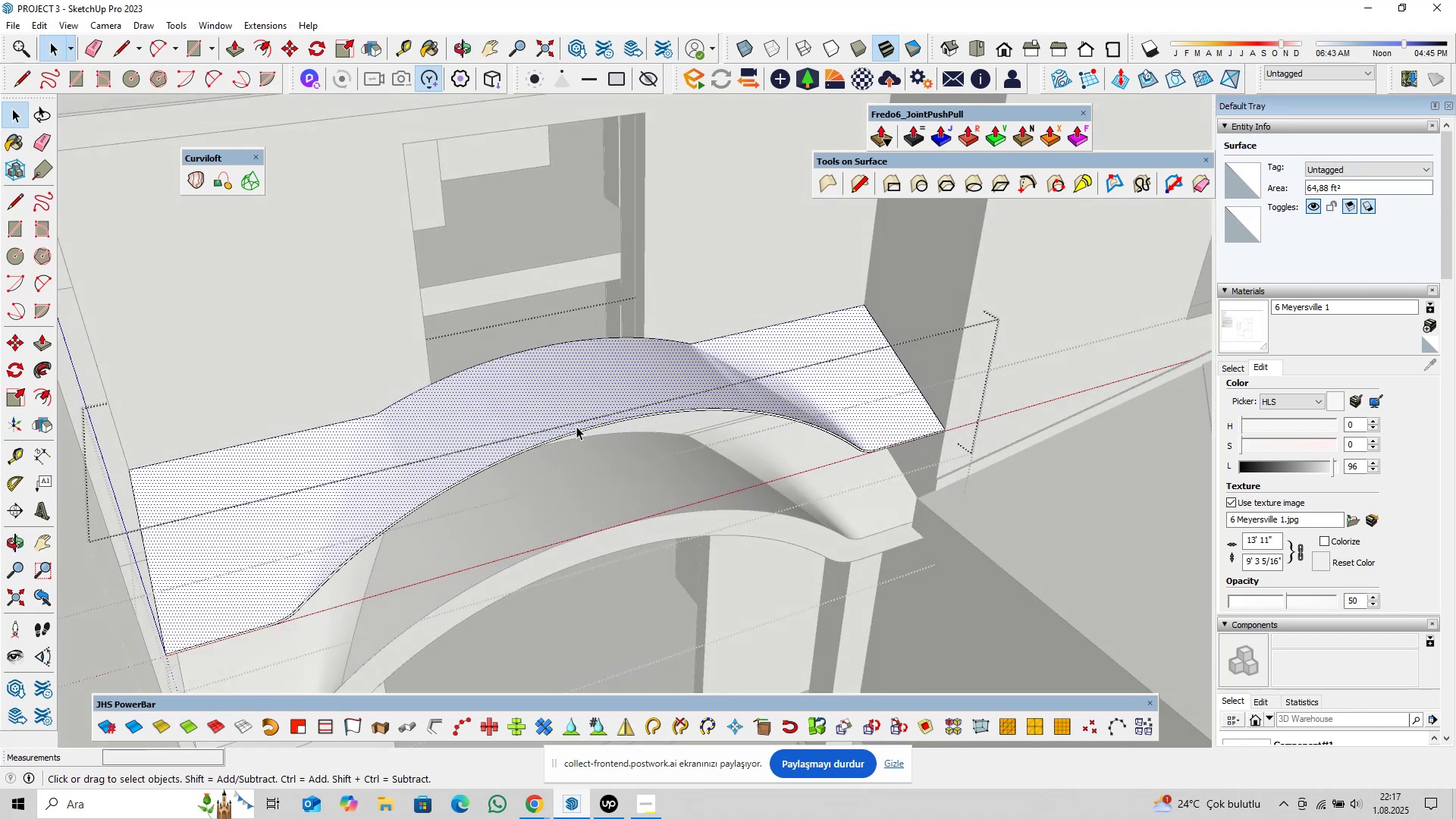 
key(Control+Z)
 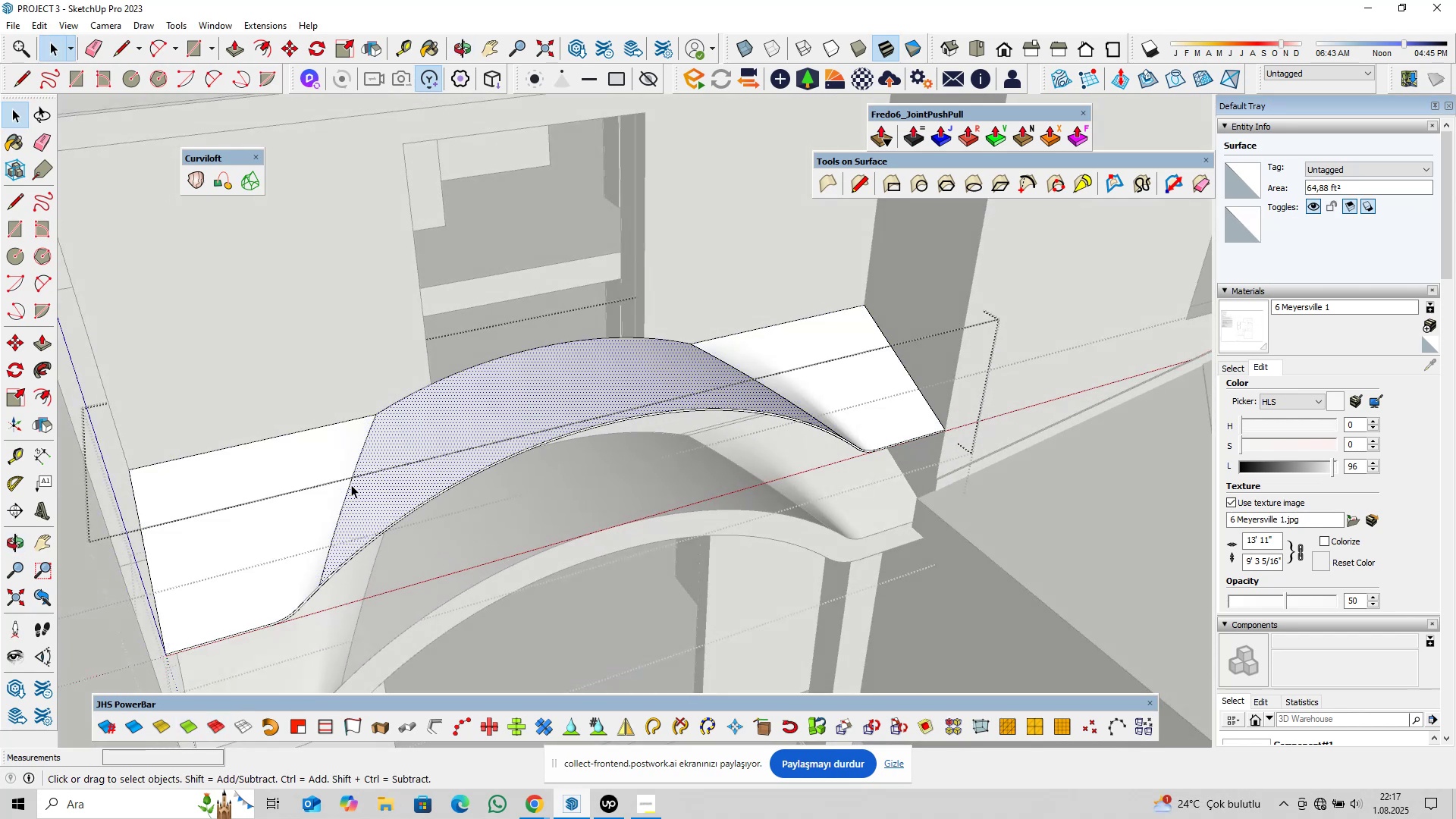 
left_click([350, 485])
 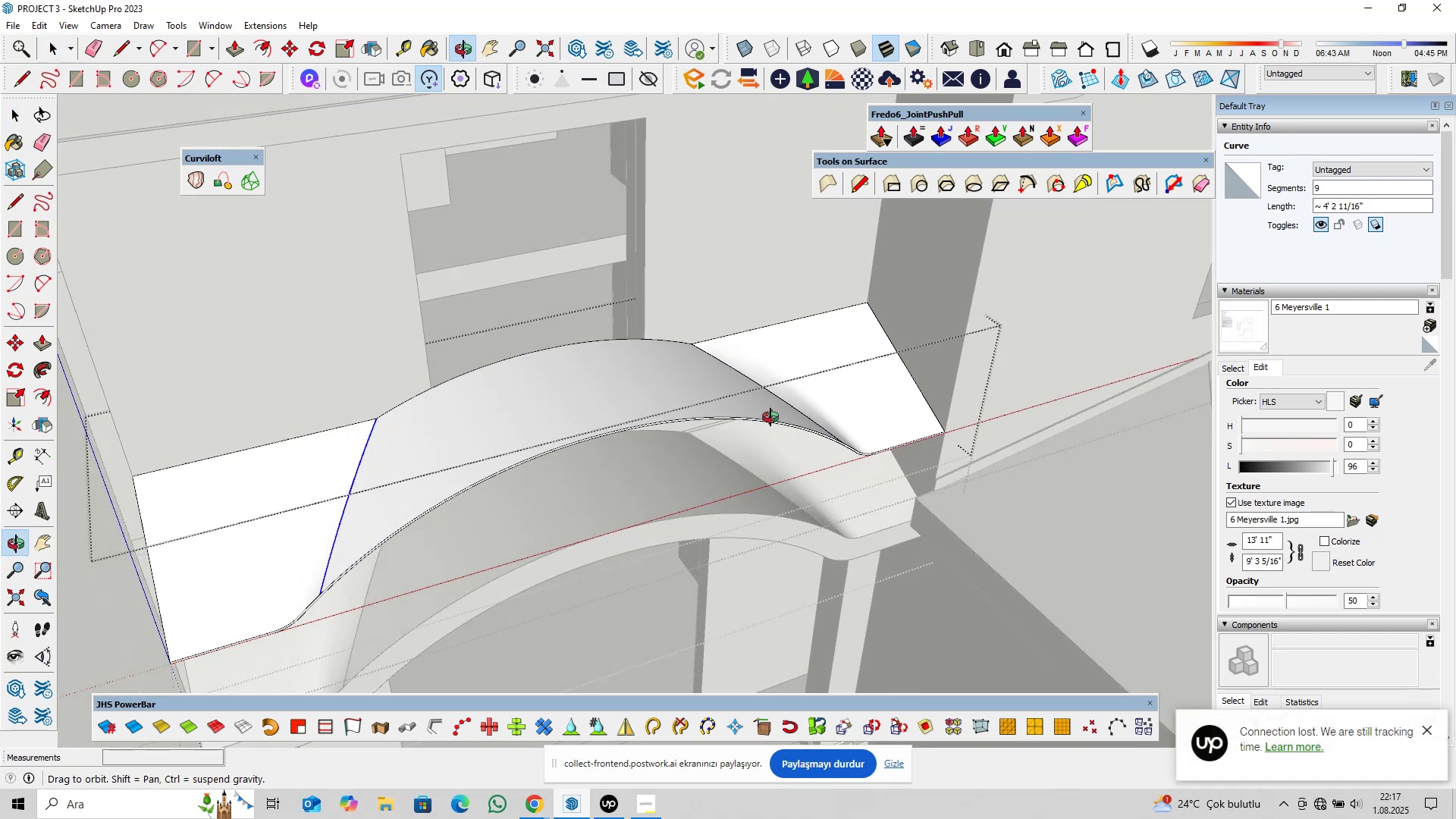 
scroll: coordinate [770, 408], scroll_direction: up, amount: 5.0
 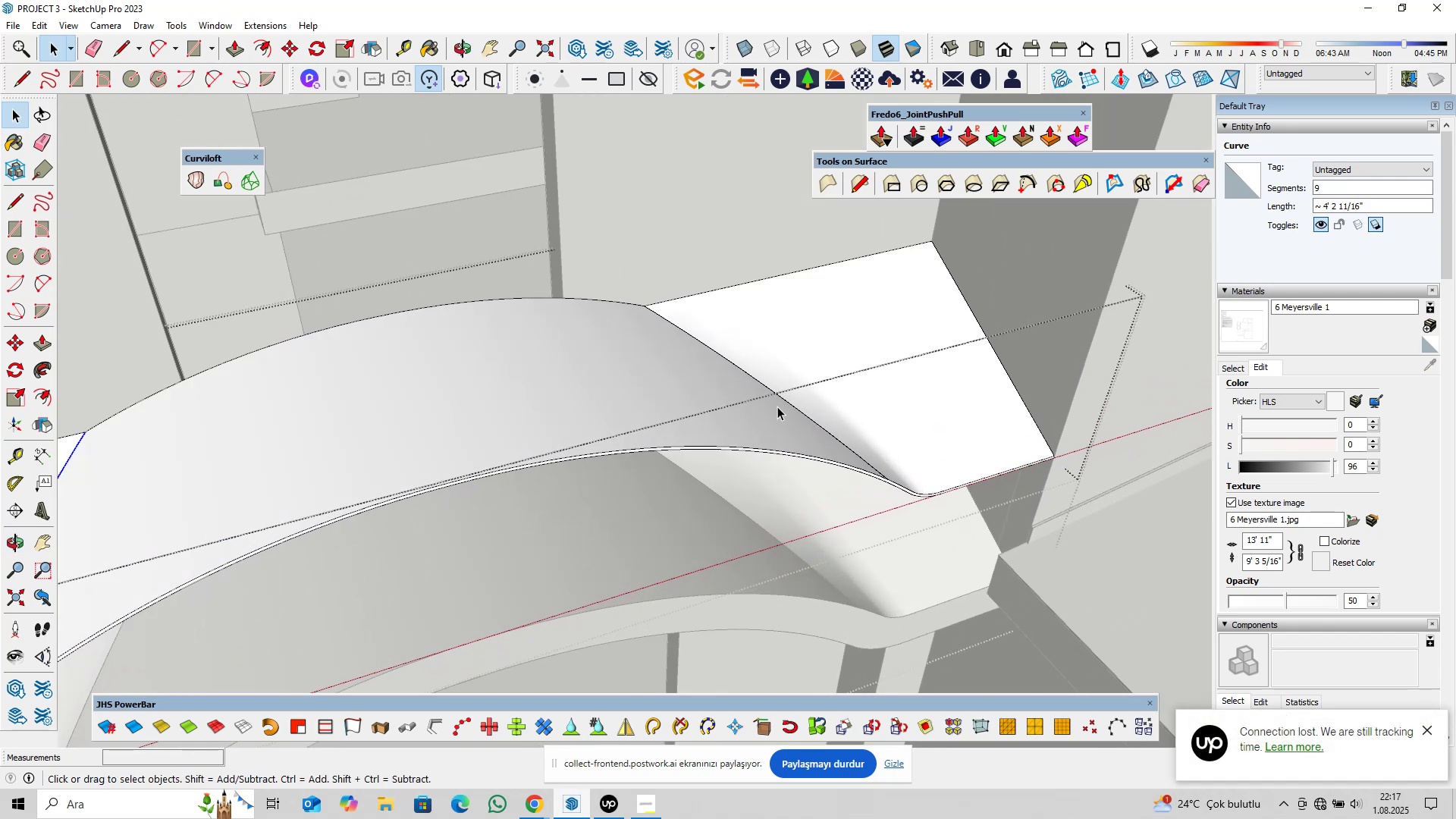 
hold_key(key=ControlLeft, duration=0.69)
left_click([786, 400])
 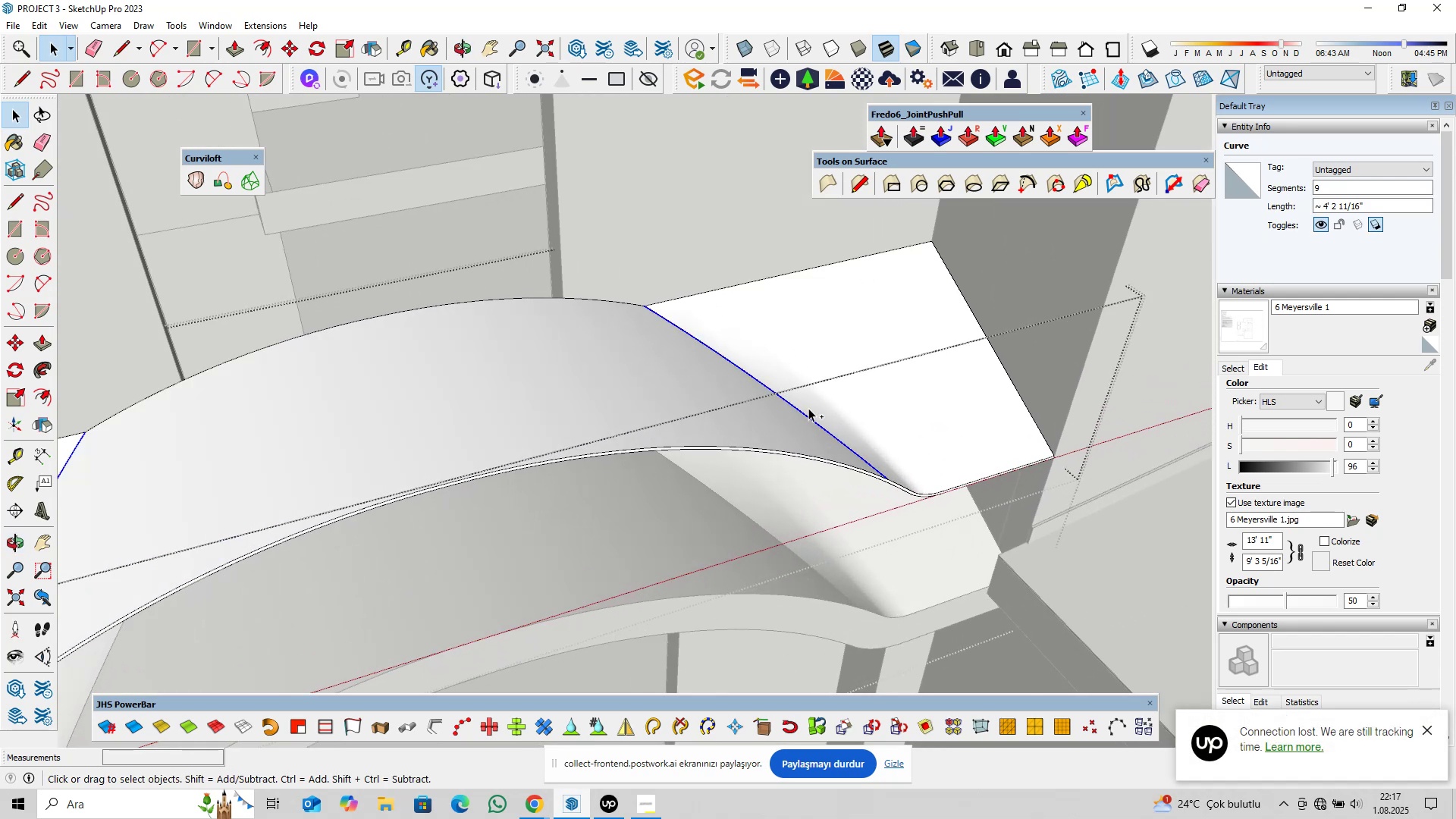 
scroll: coordinate [770, 420], scroll_direction: down, amount: 6.0
 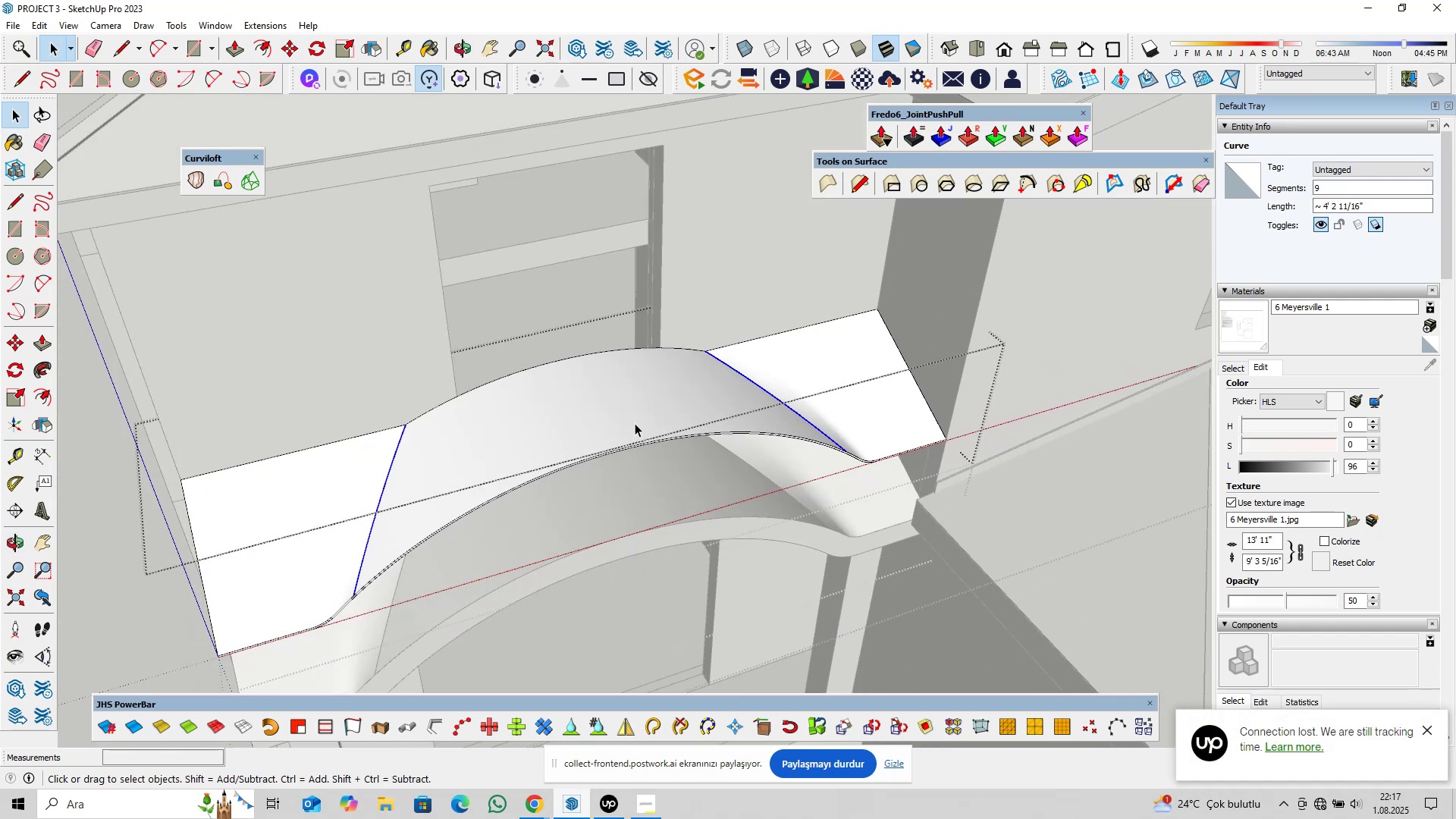 
key(Shift+ShiftLeft)
 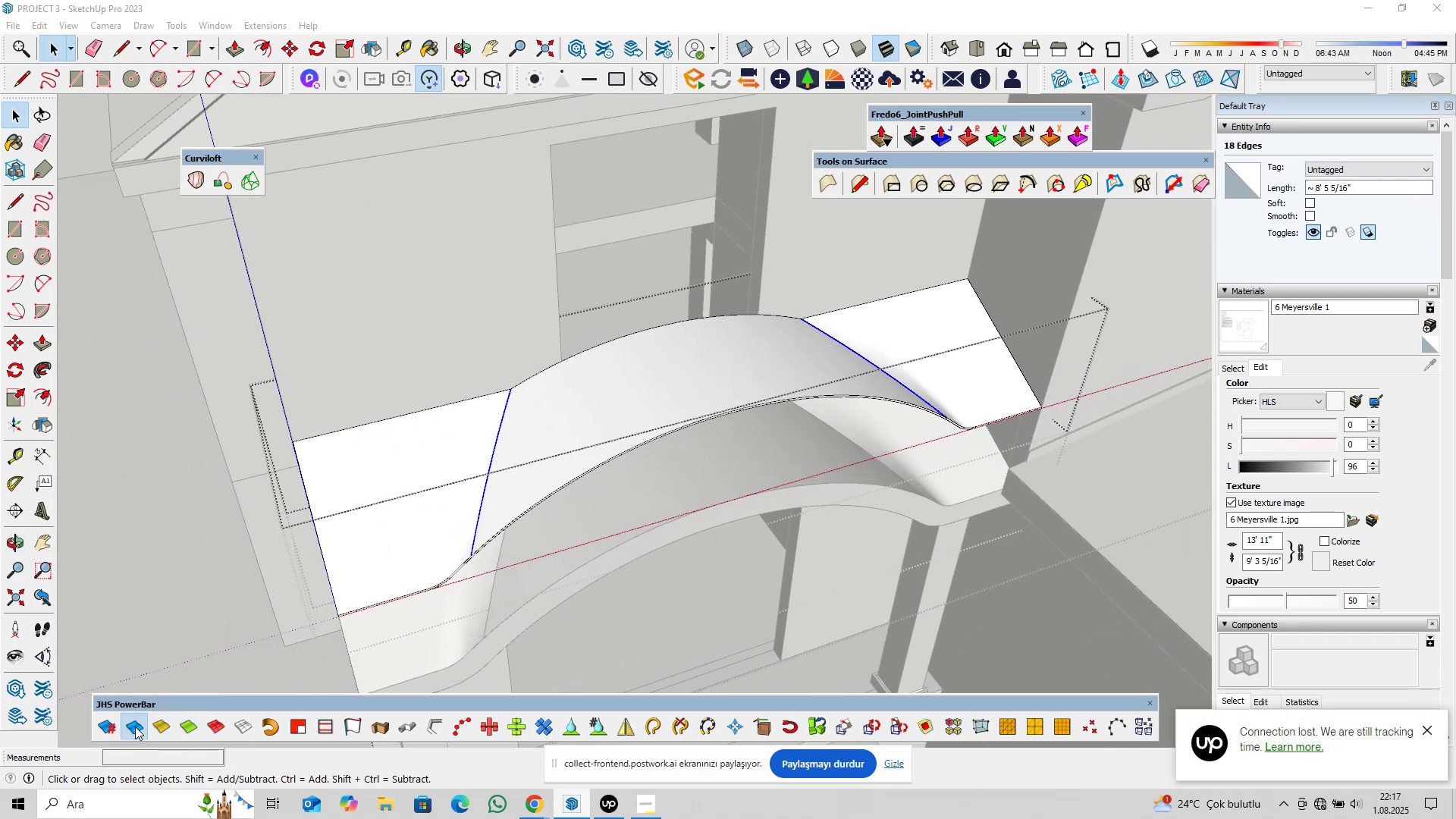 
double_click([588, 422])
 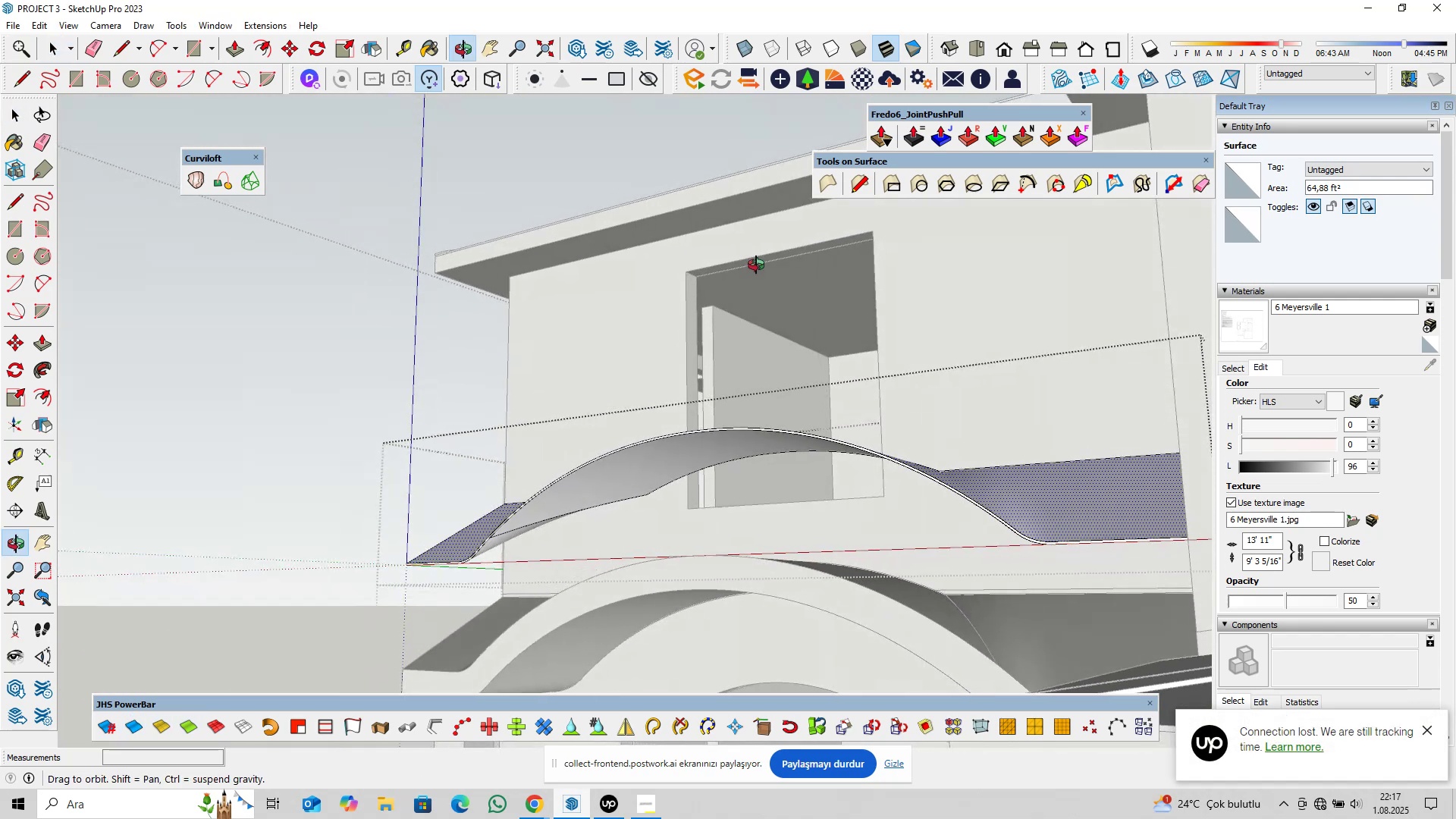 
scroll: coordinate [874, 447], scroll_direction: up, amount: 20.0
 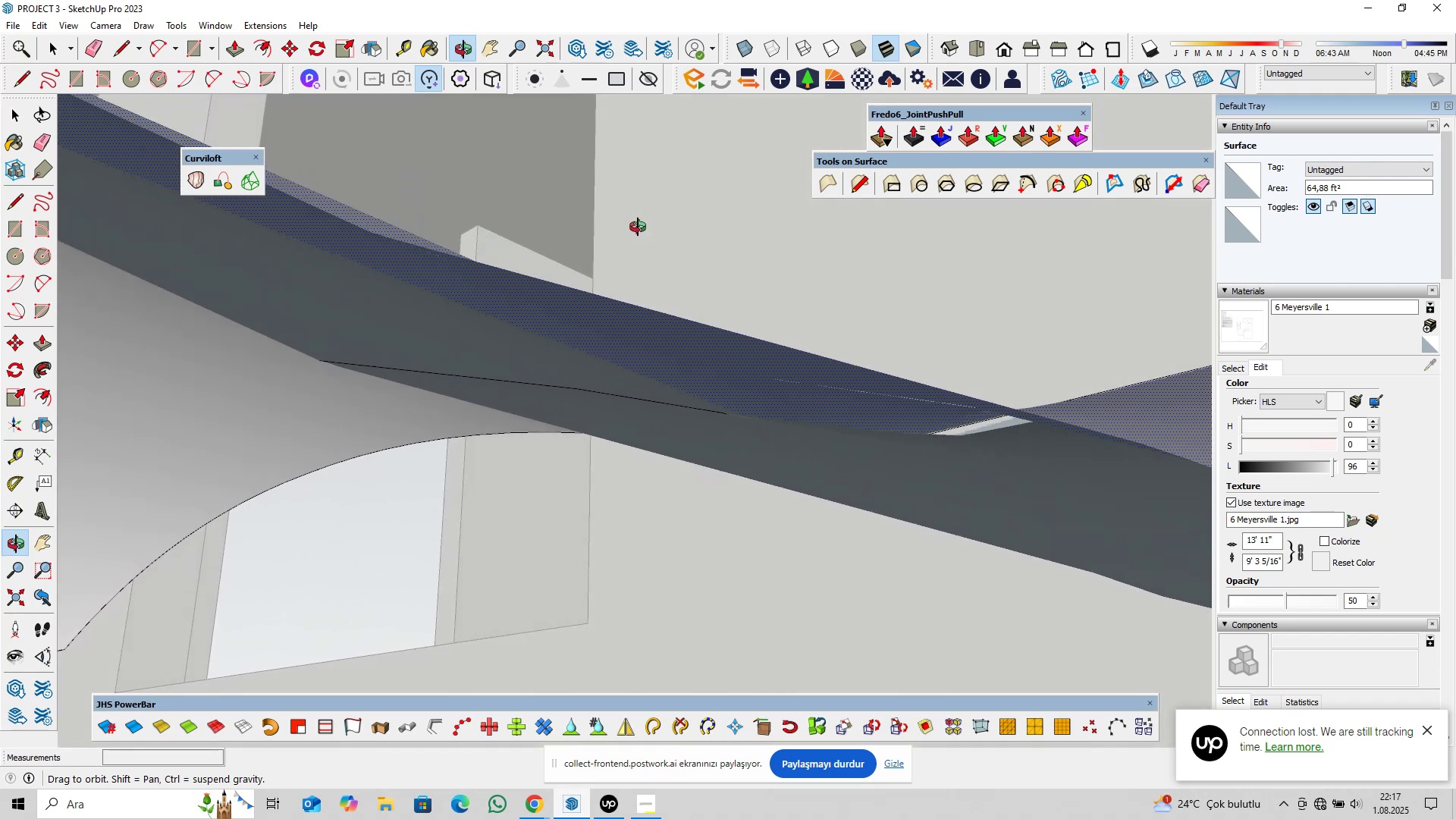 
wait(5.14)
 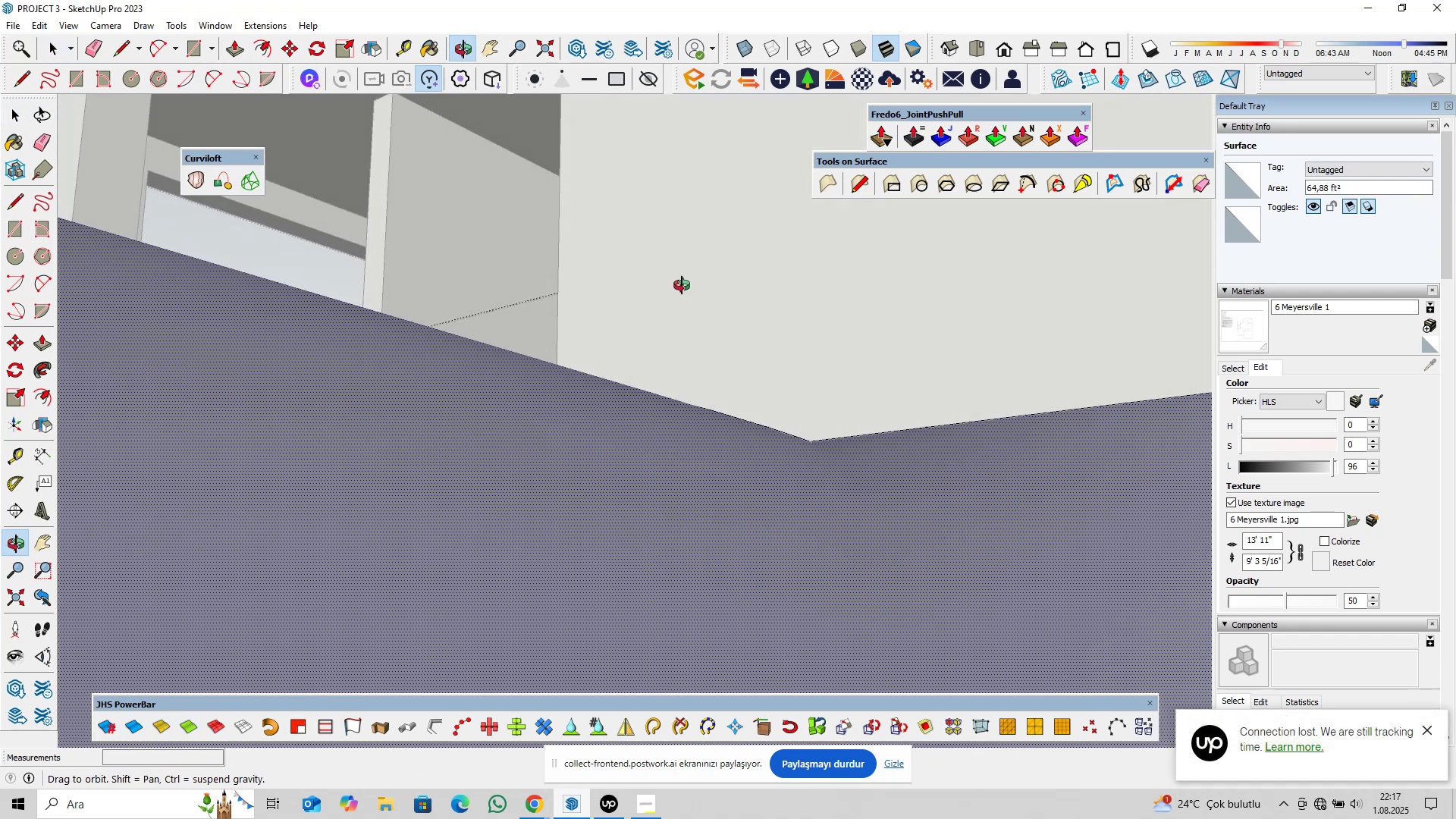 
scroll: coordinate [798, 444], scroll_direction: down, amount: 16.0
 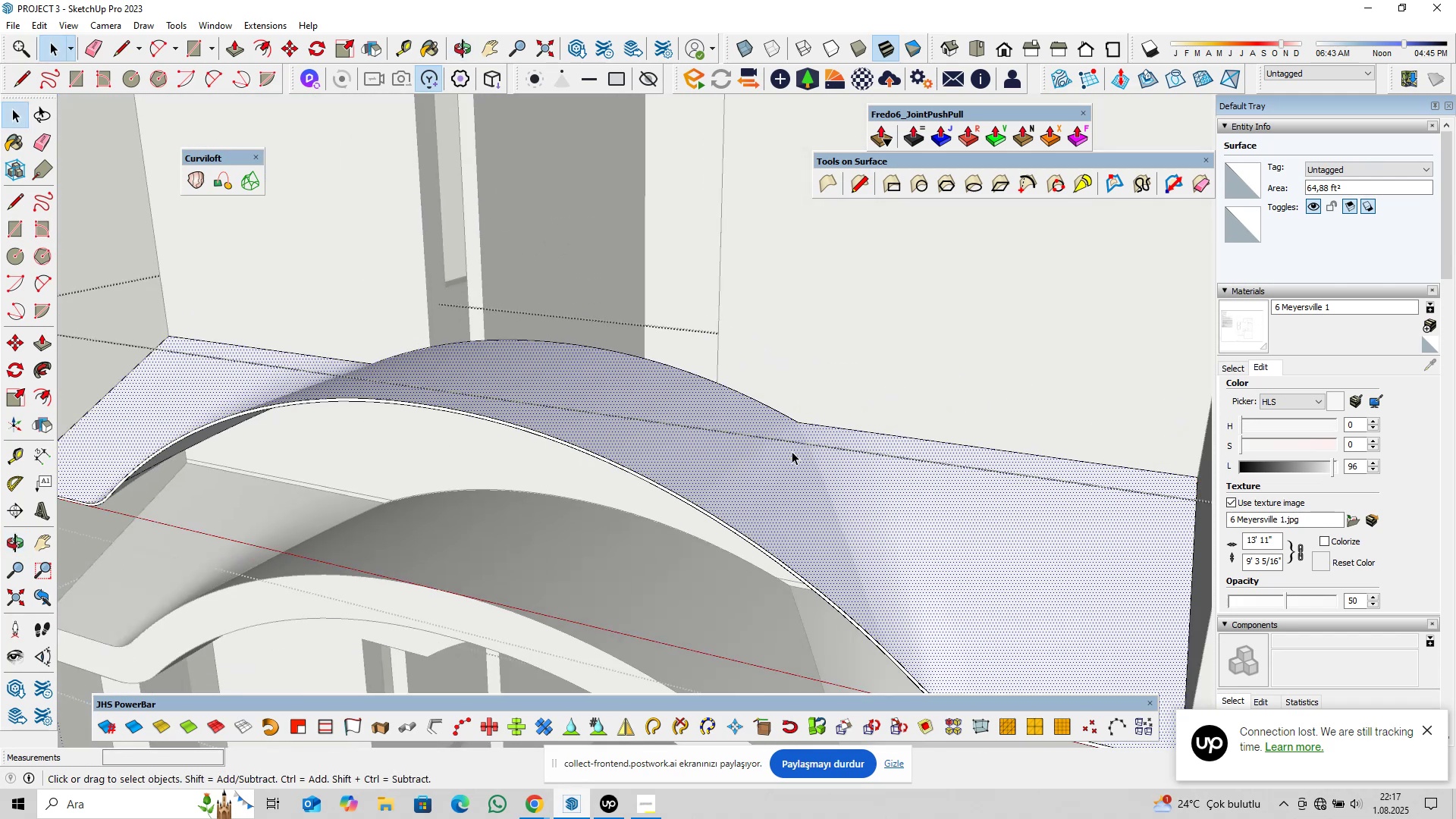 
key(Control+Z)
 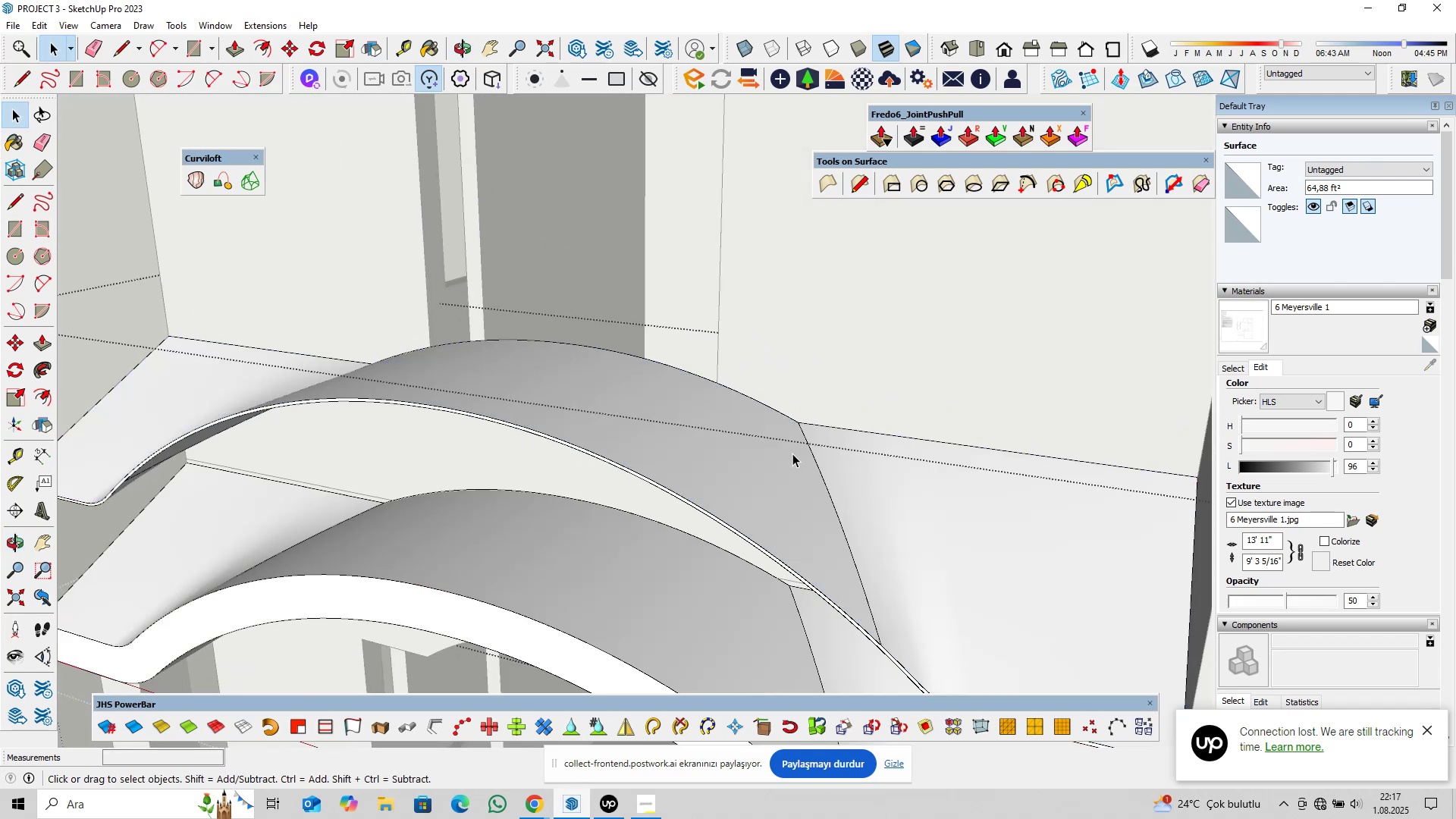 
scroll: coordinate [795, 472], scroll_direction: down, amount: 4.0
 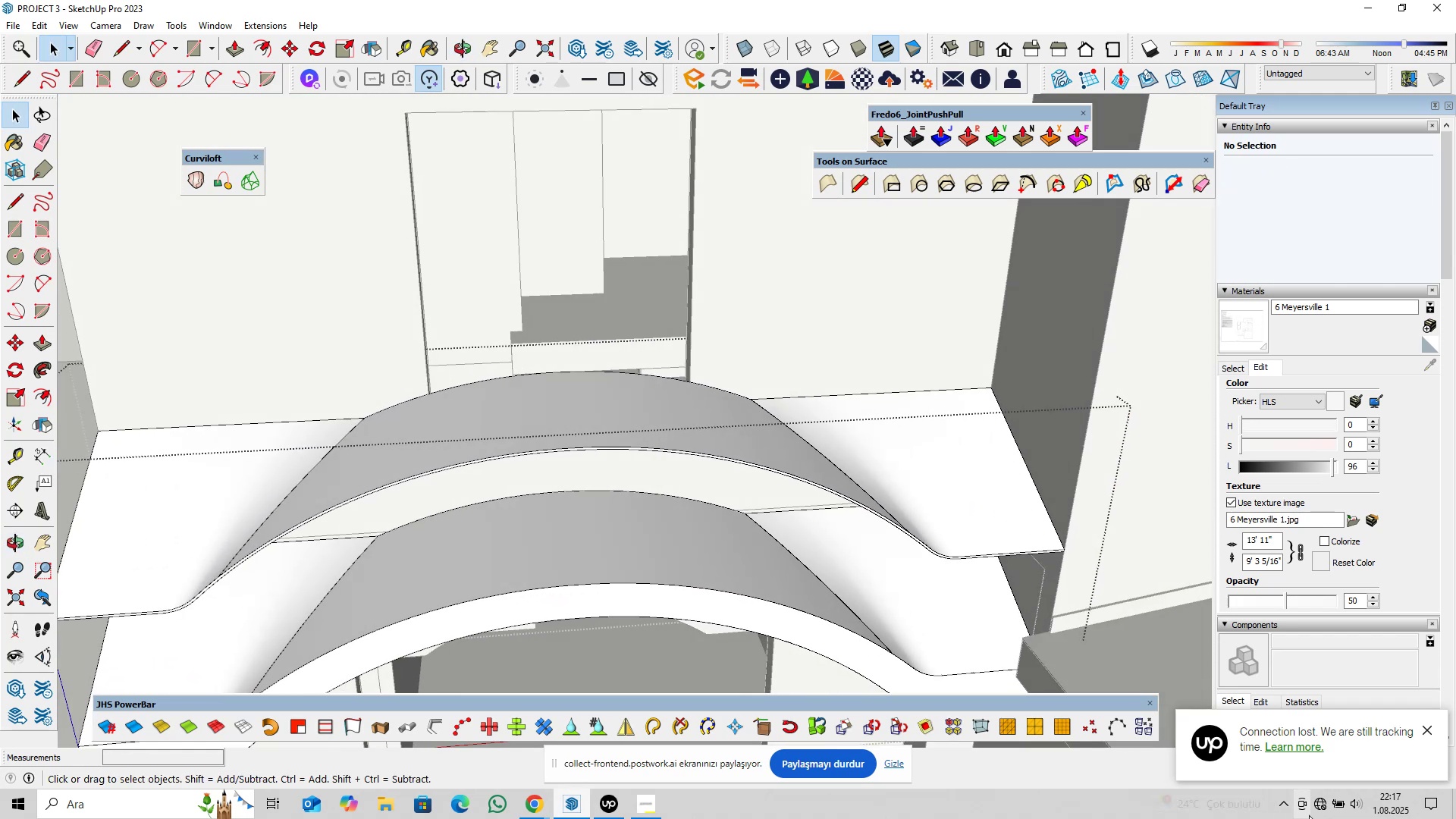 
left_click([1323, 803])
 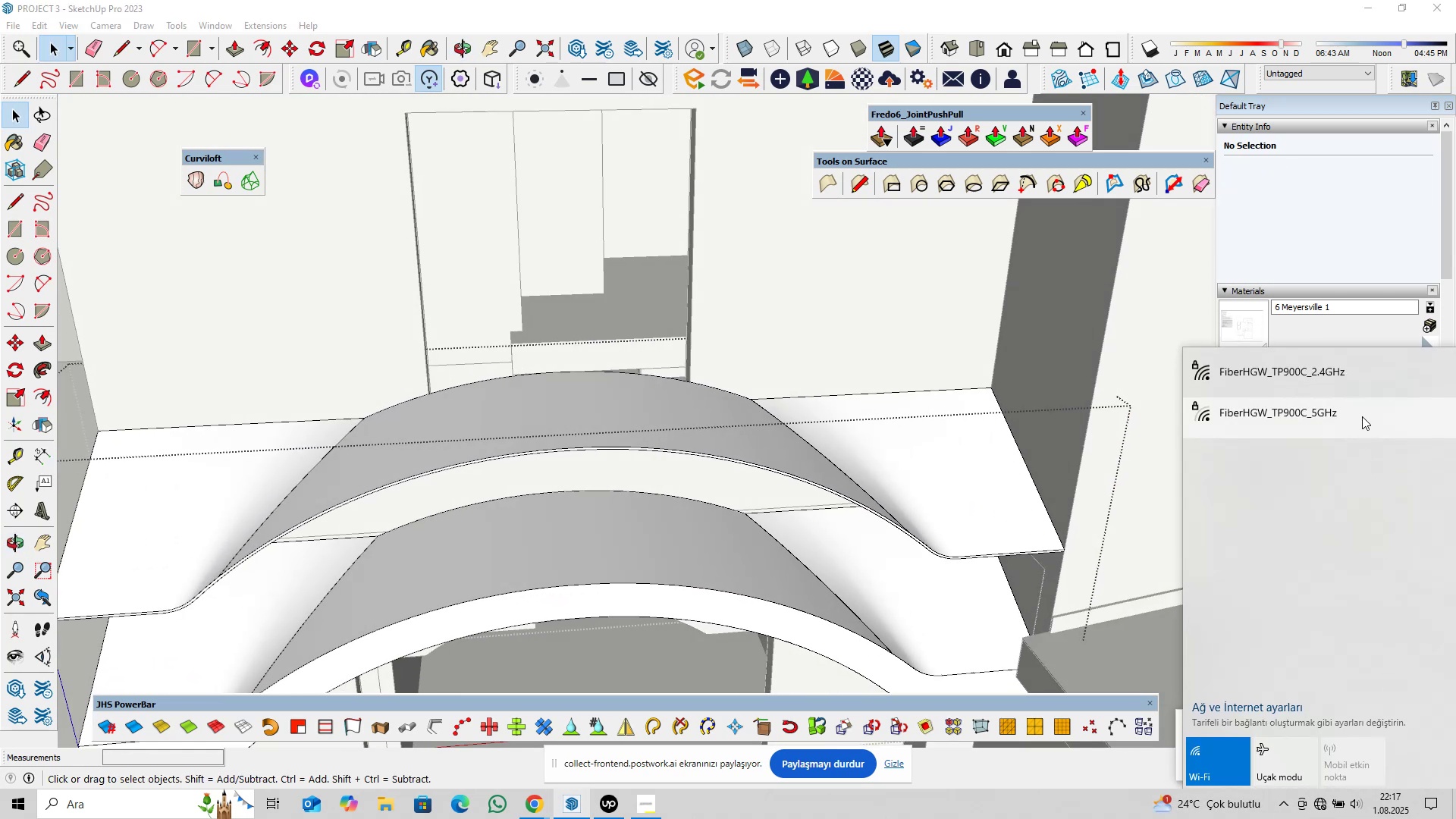 
left_click([1360, 389])
 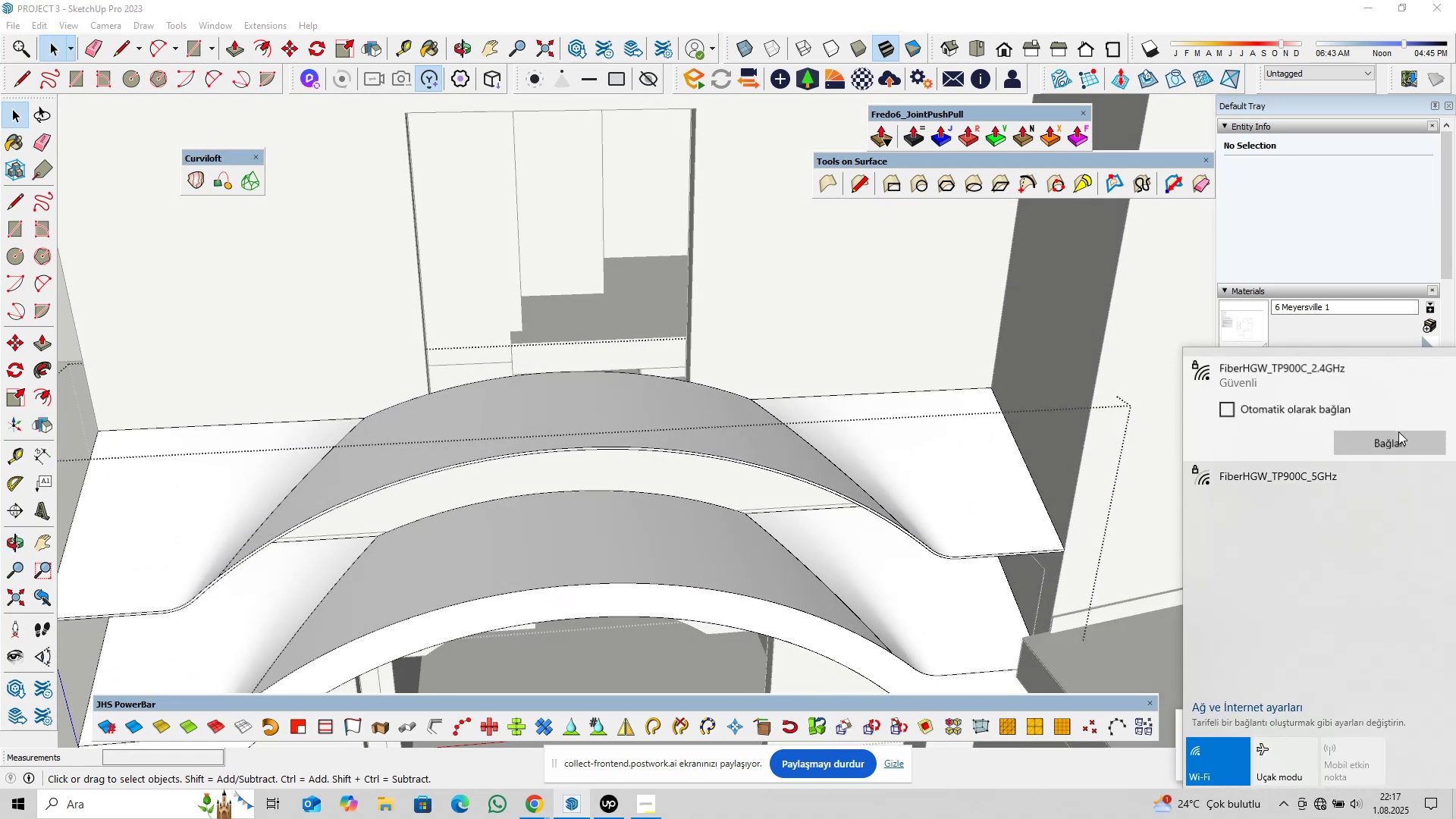 
left_click([1398, 441])
 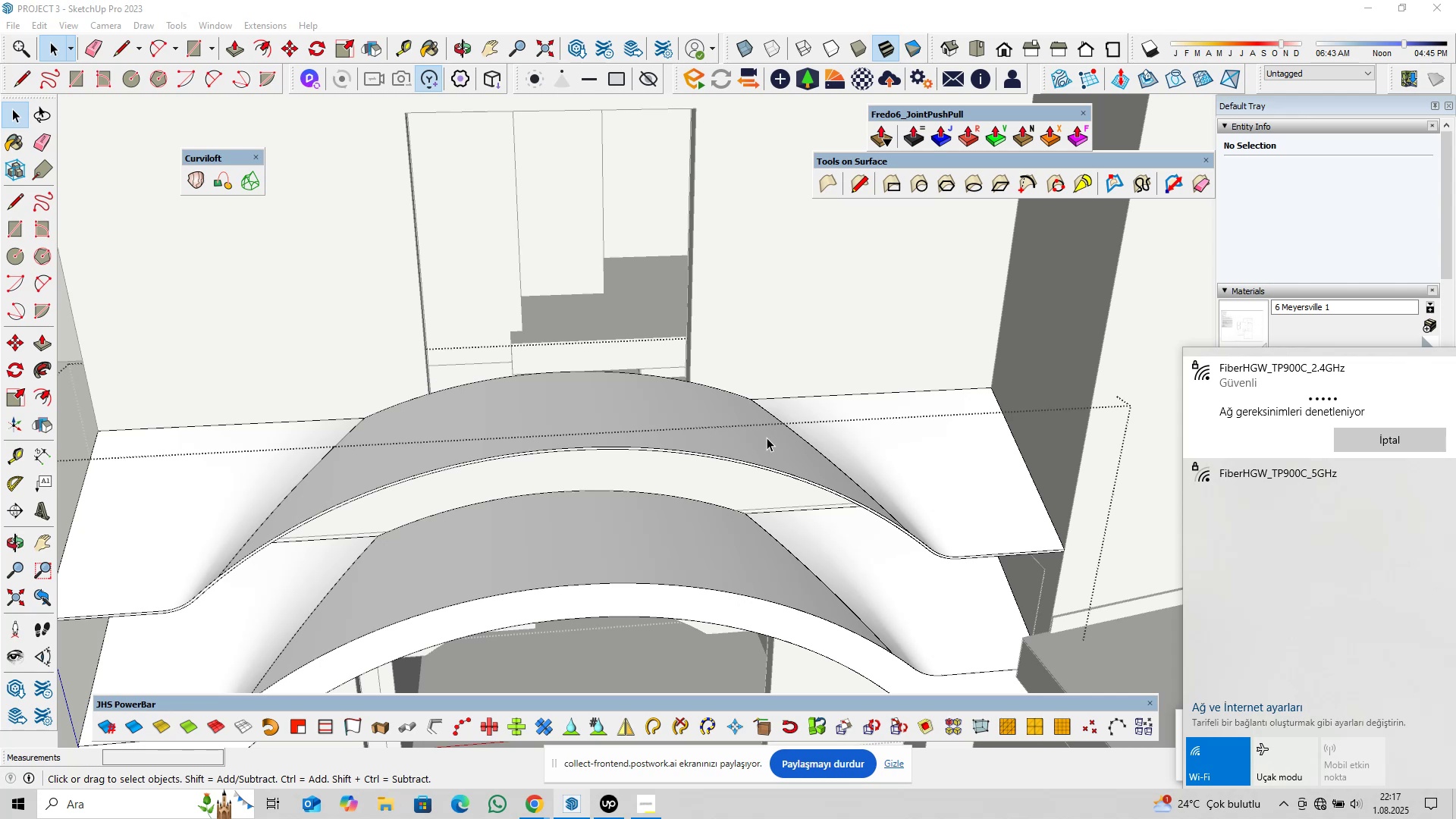 
wait(7.41)
 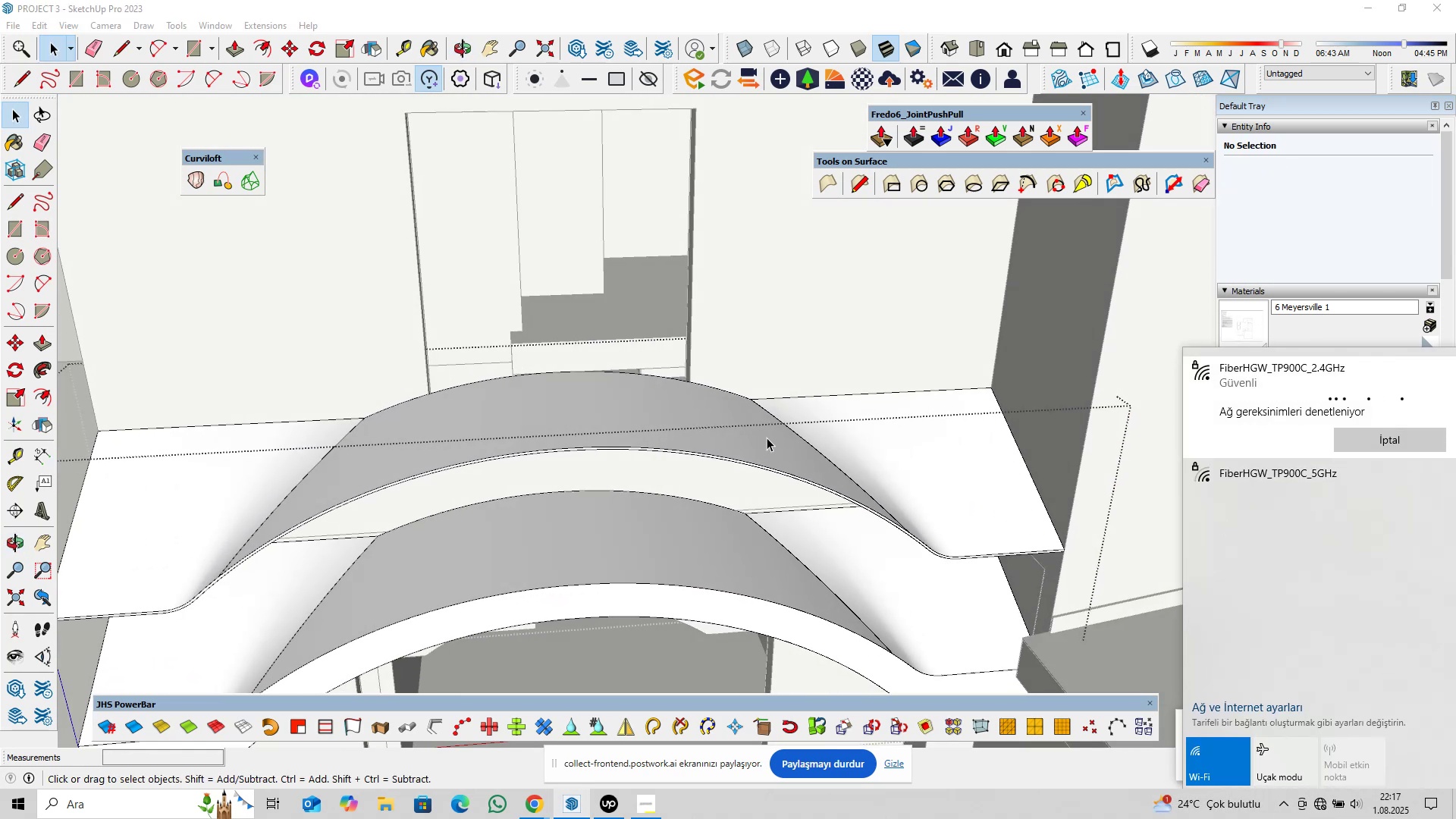 
double_click([1361, 487])
 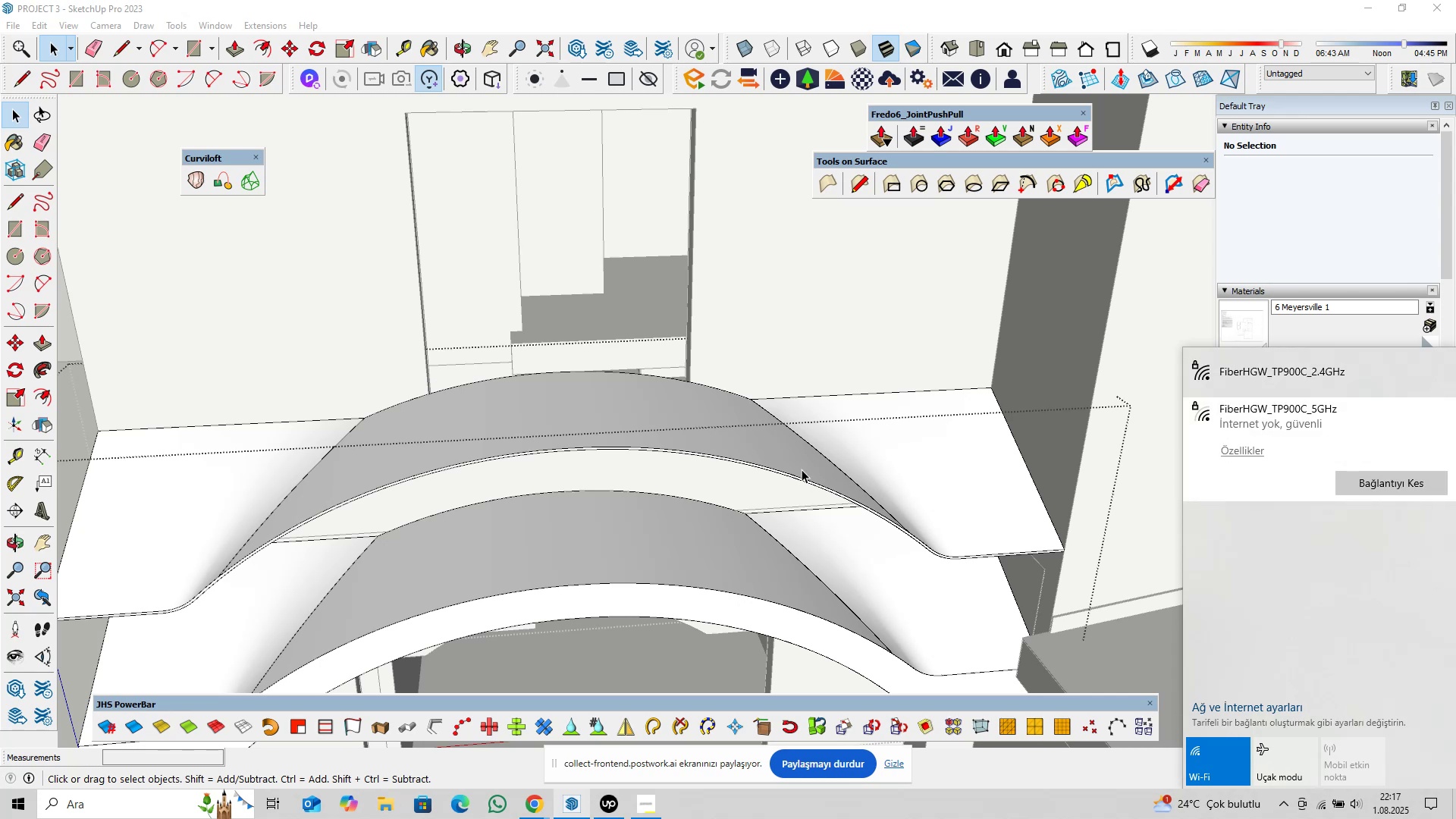 
hold_key(key=ShiftLeft, duration=0.32)
 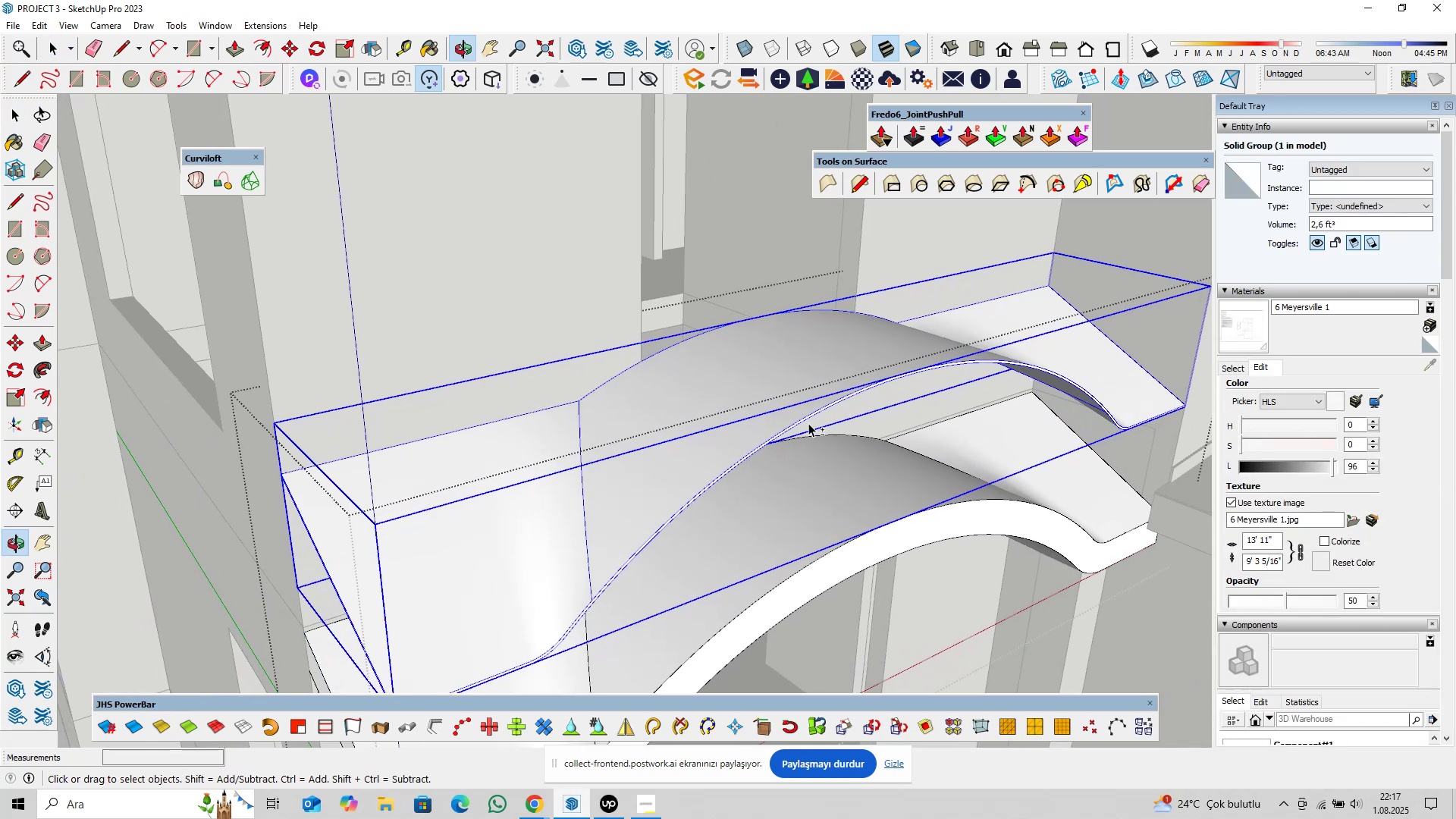 
scroll: coordinate [622, 501], scroll_direction: up, amount: 3.0
 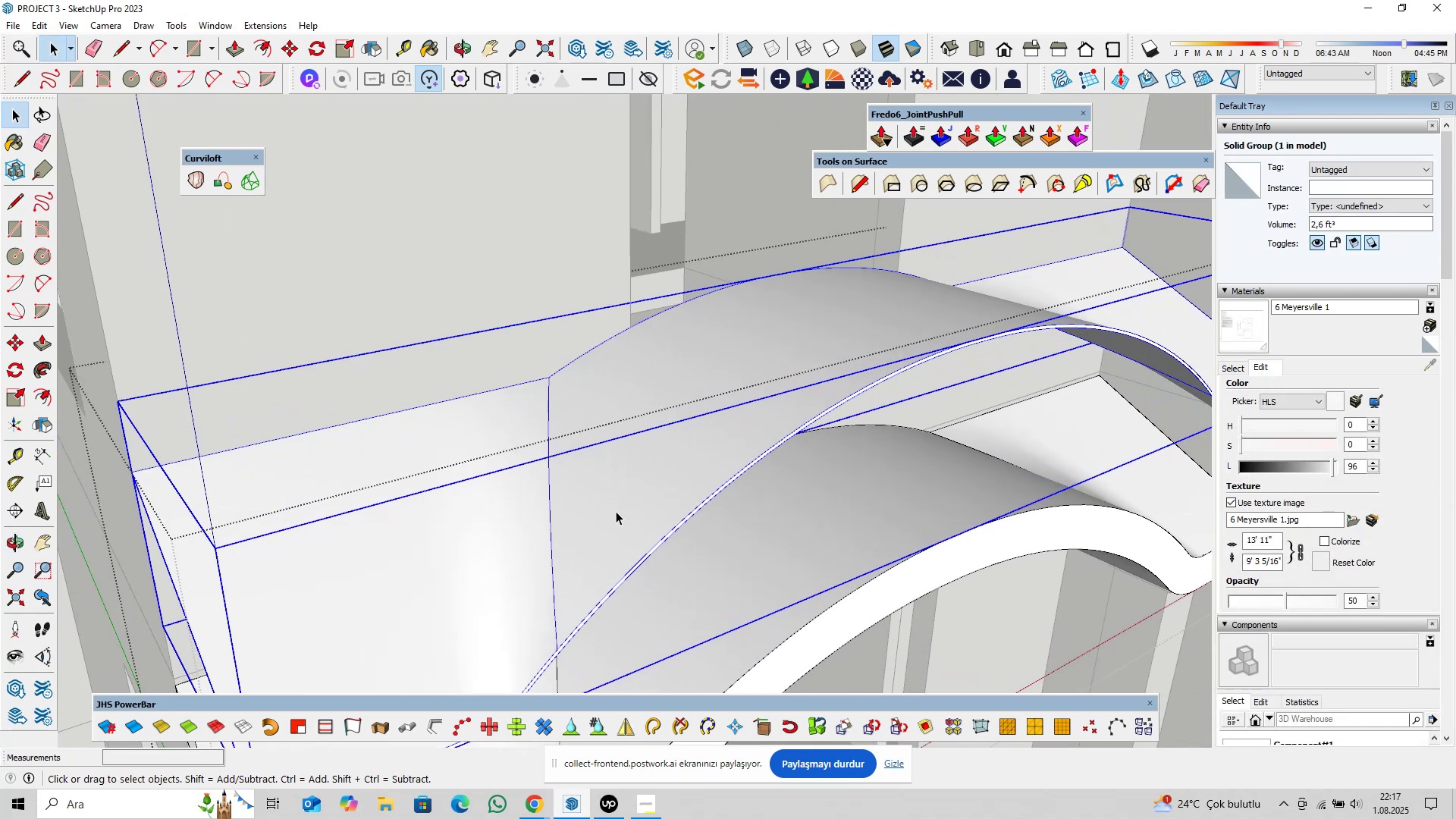 
double_click([616, 511])
 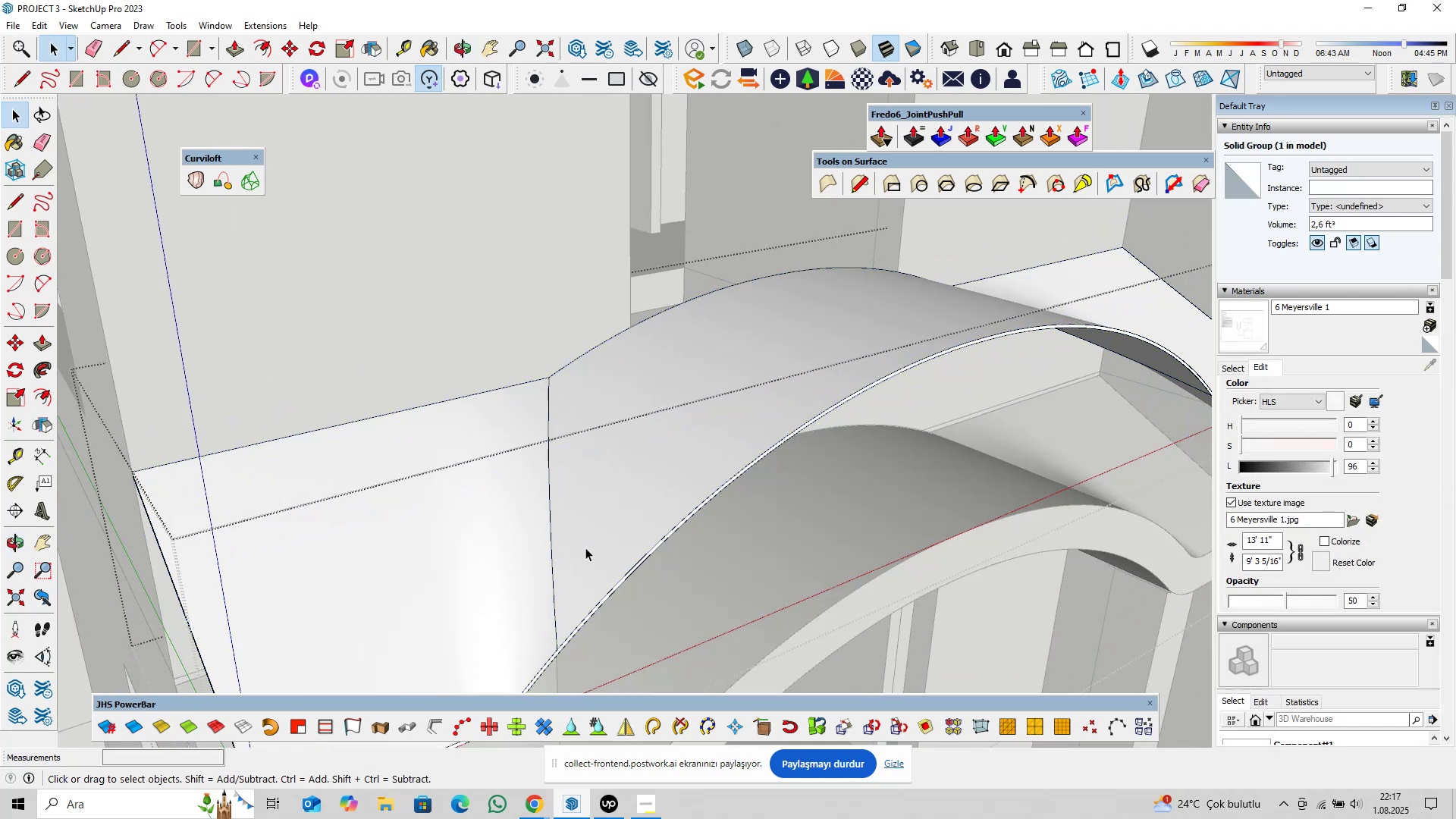 
hold_key(key=ShiftLeft, duration=0.33)
 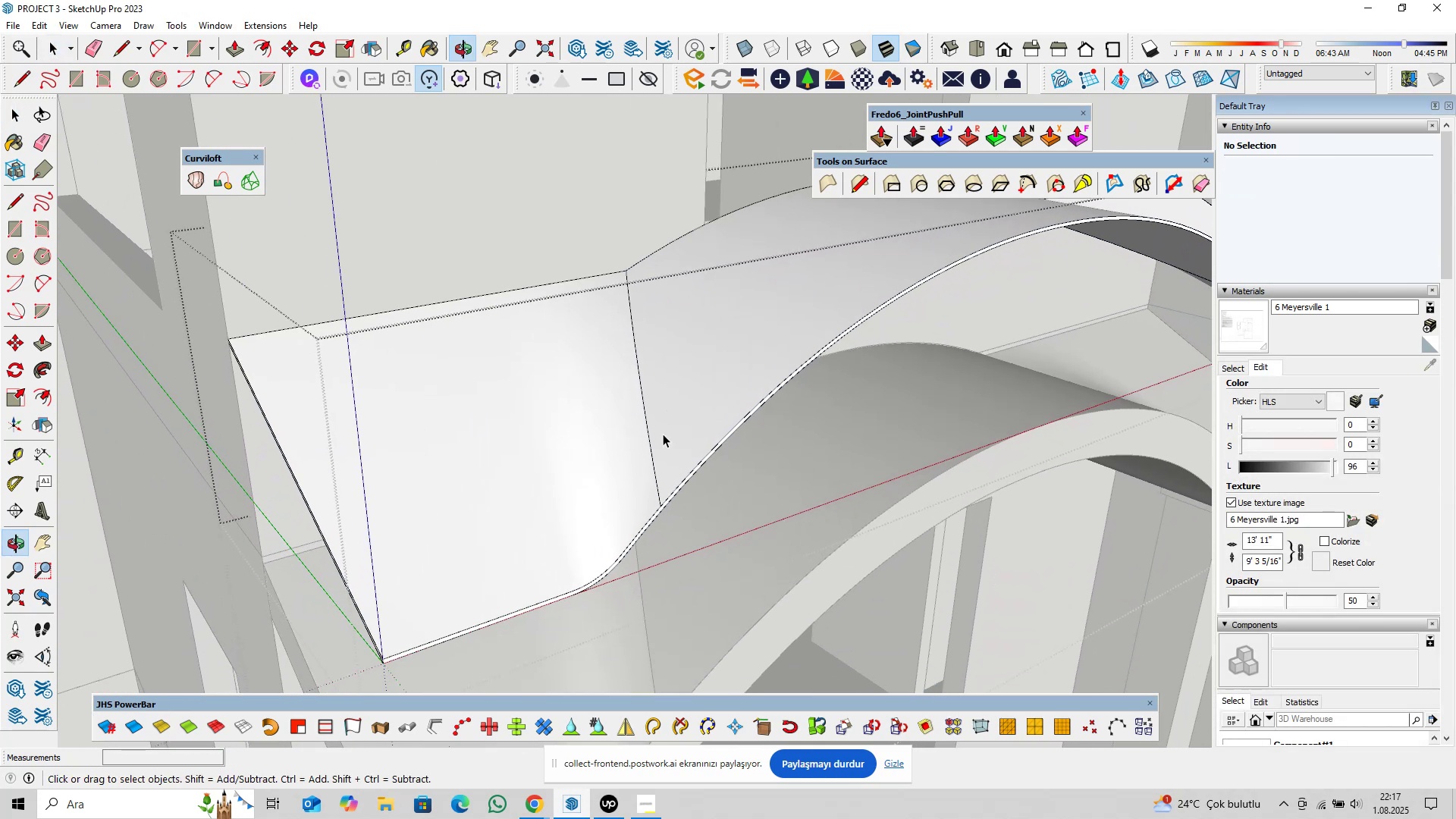 
scroll: coordinate [646, 486], scroll_direction: up, amount: 8.0
 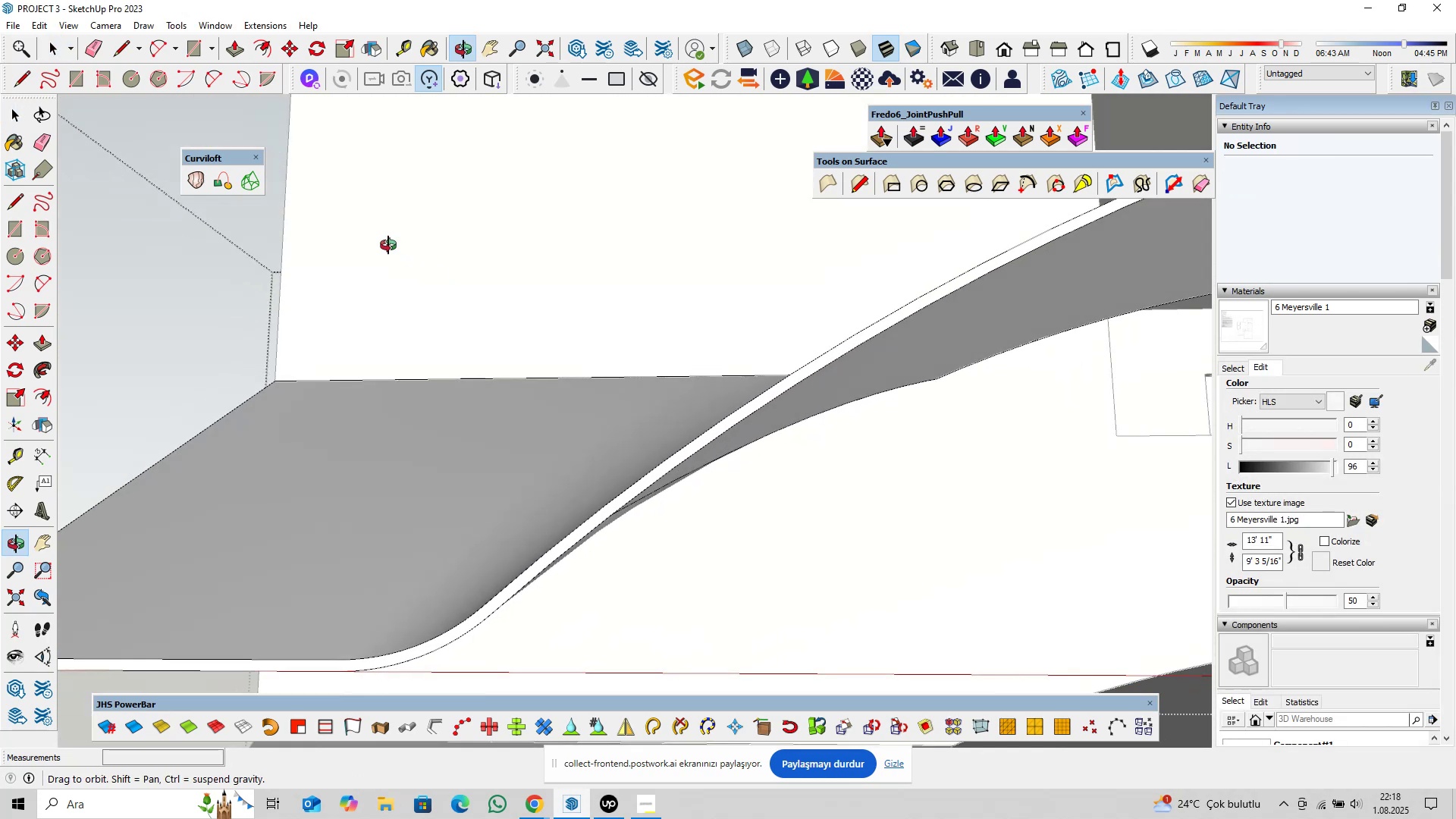 
key(Shift+ShiftLeft)
 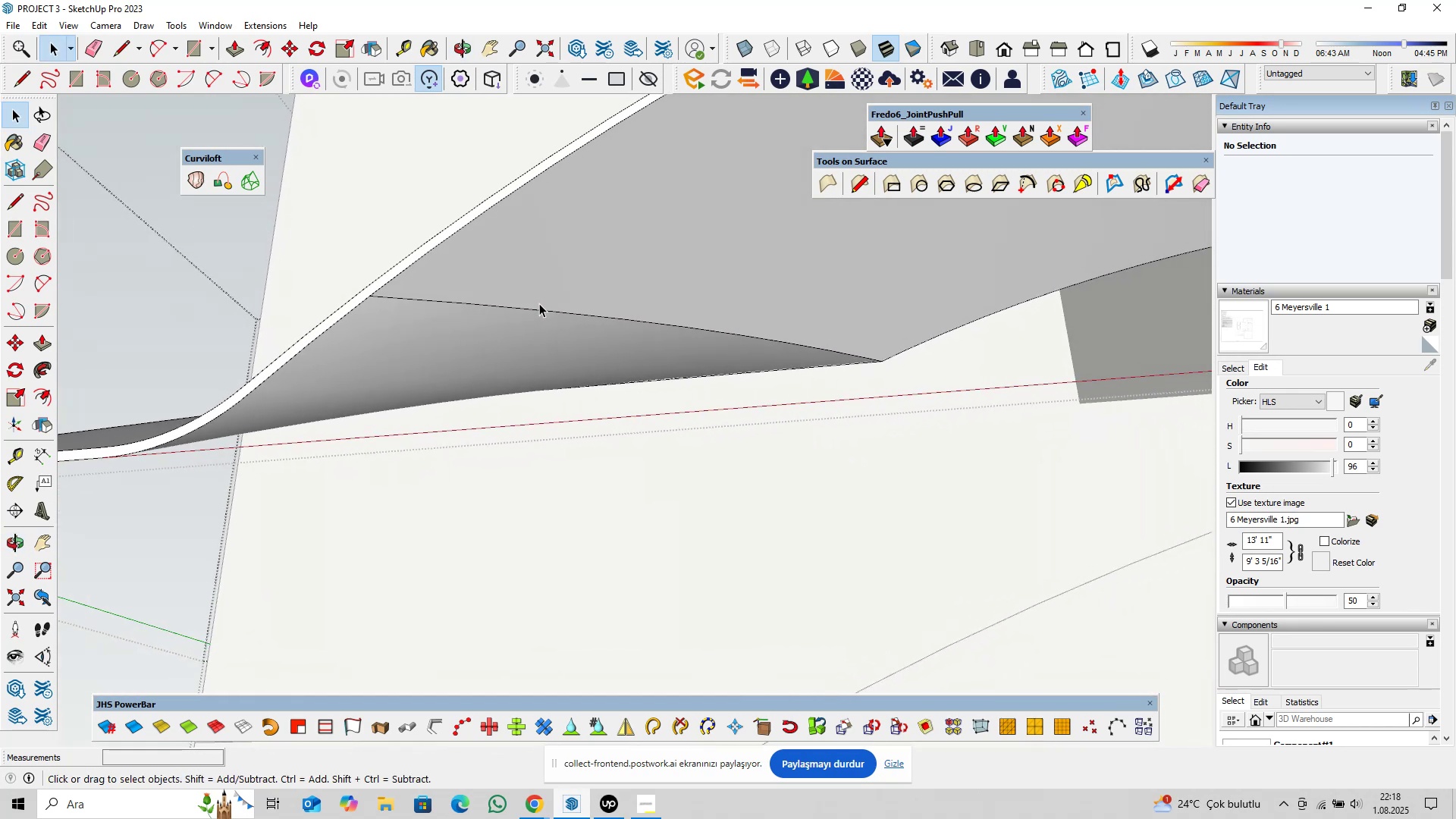 
left_click([536, 310])
 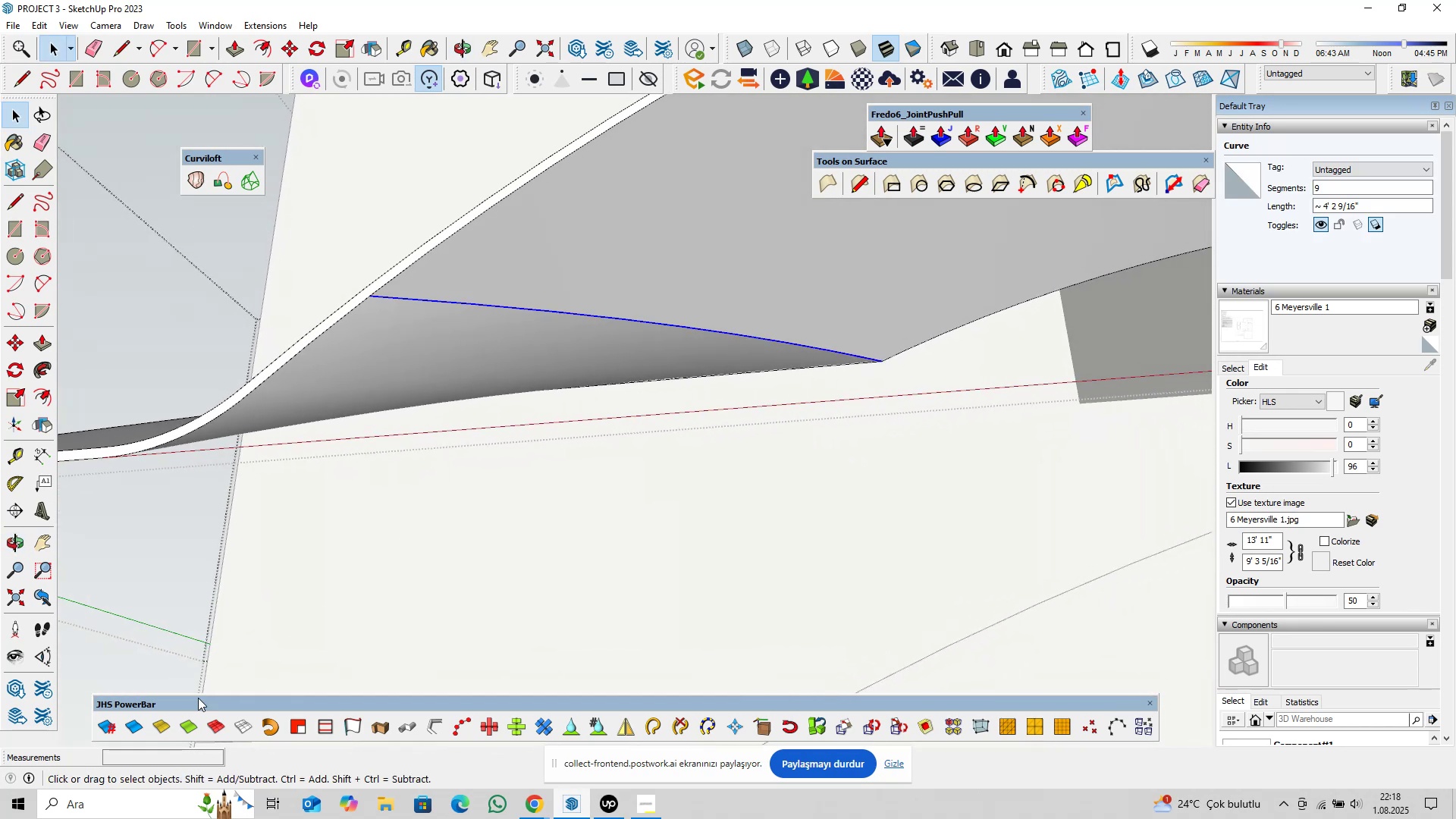 
left_click([139, 723])
 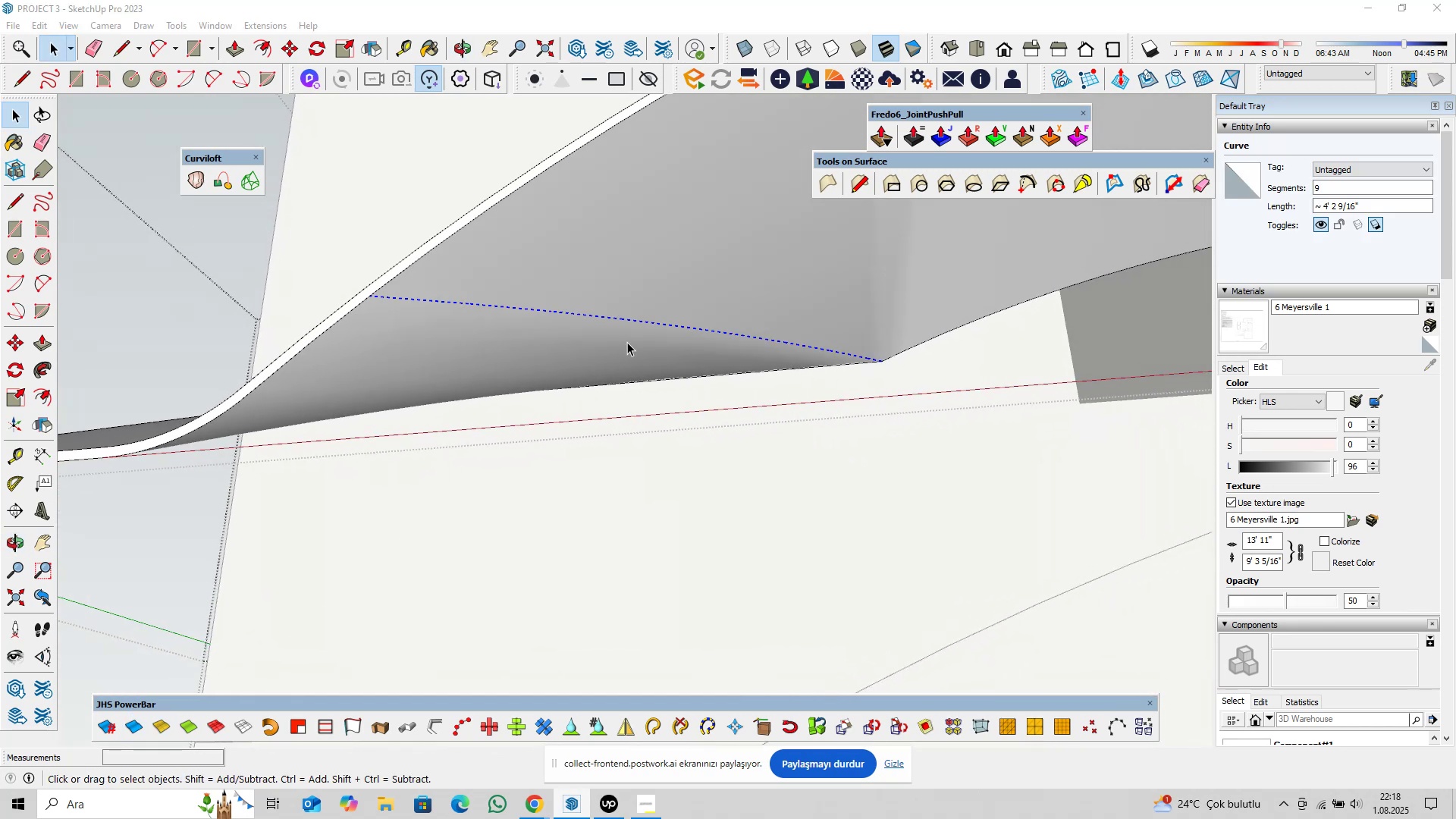 
left_click([650, 315])
 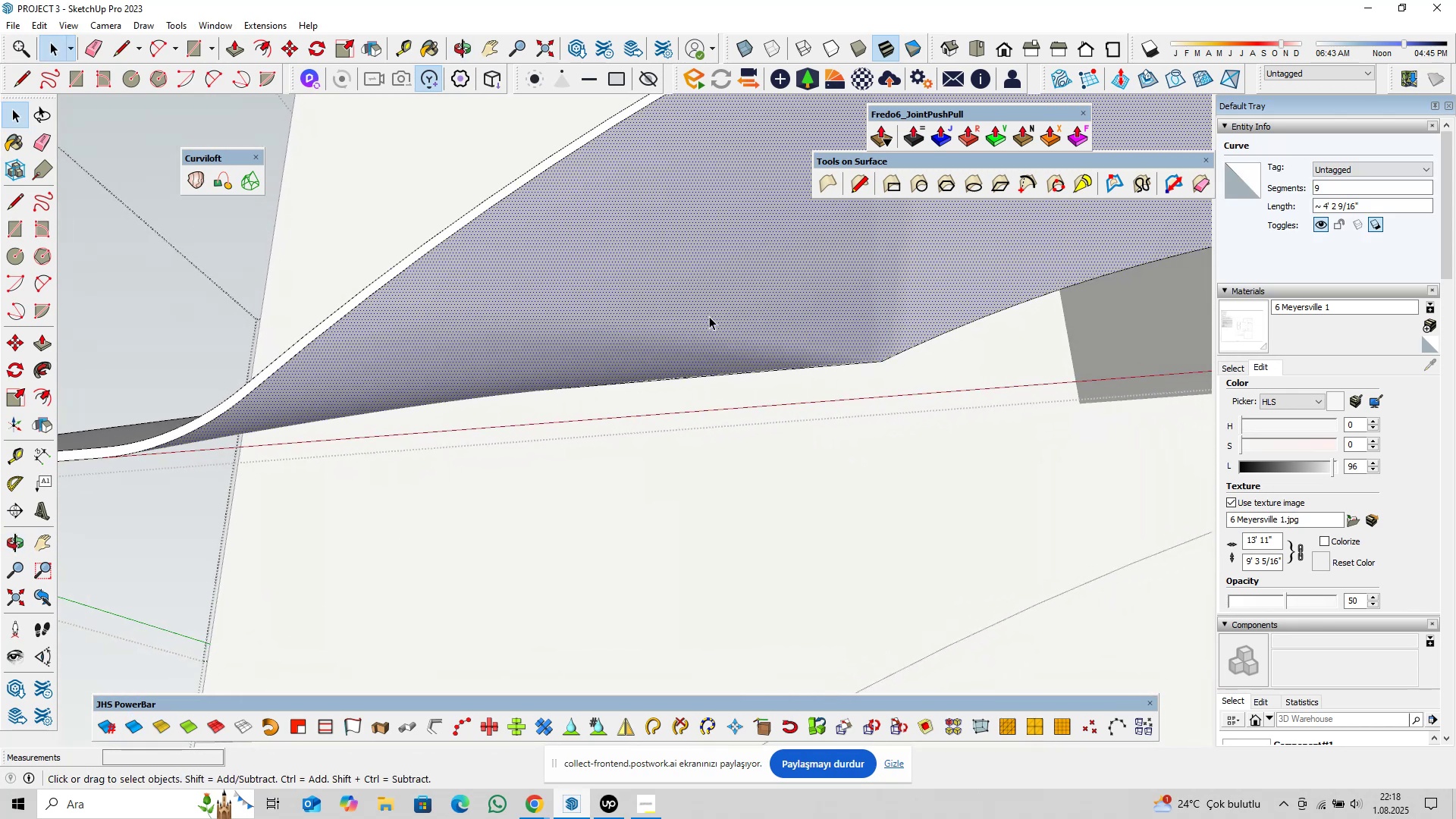 
key(Shift+ShiftLeft)
 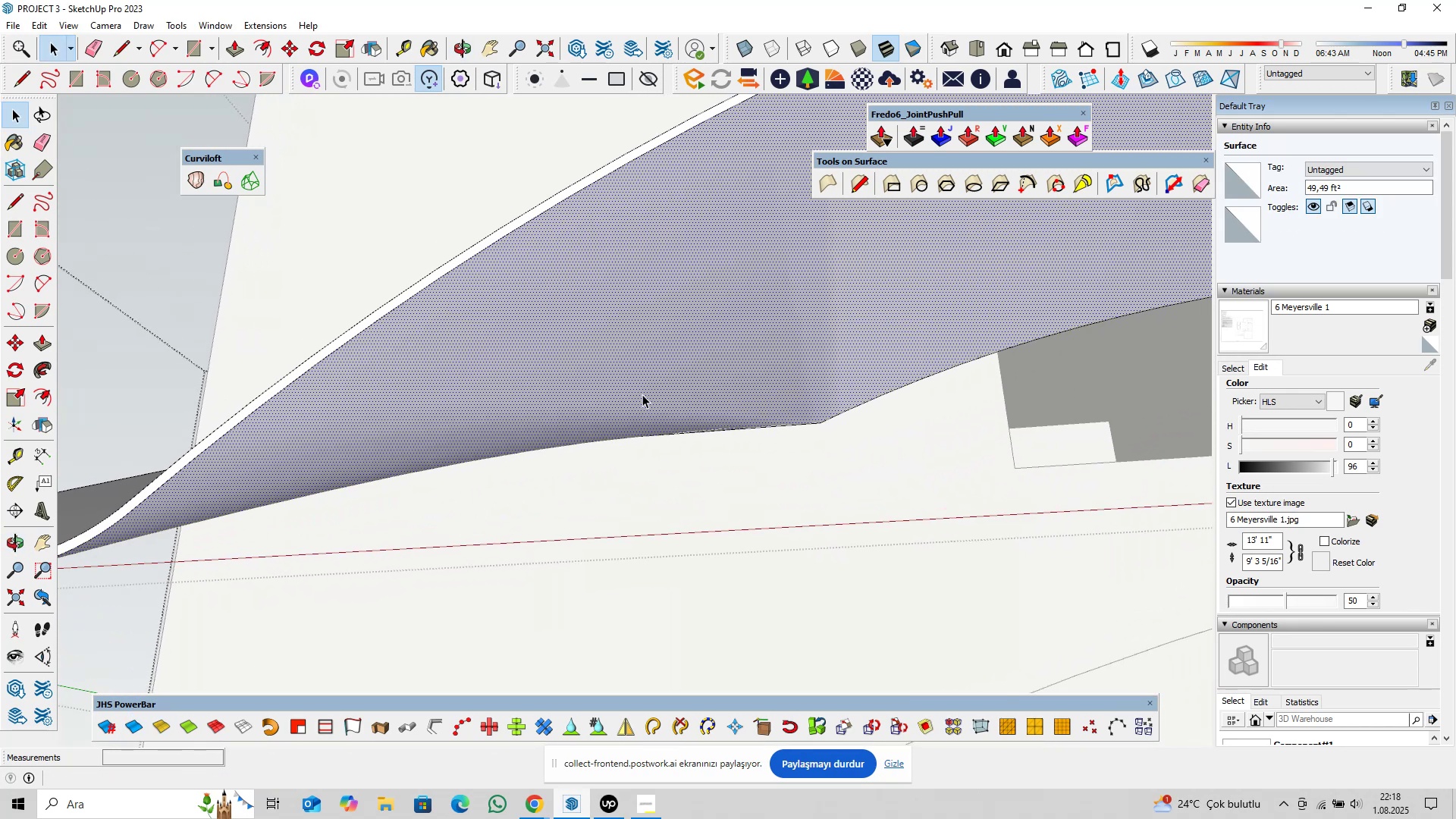 
key(Control+Z)
 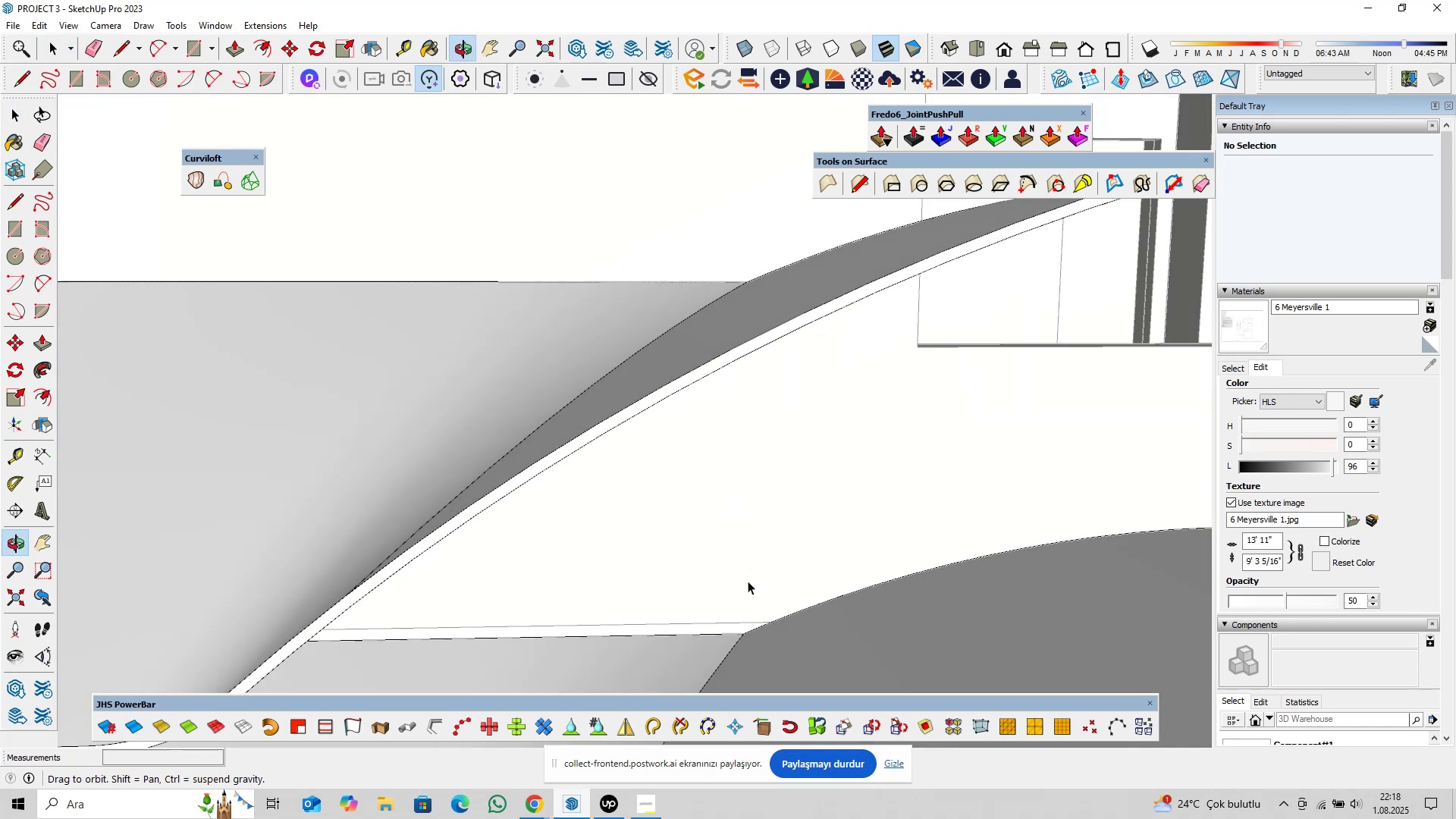 
scroll: coordinate [695, 485], scroll_direction: down, amount: 10.0
 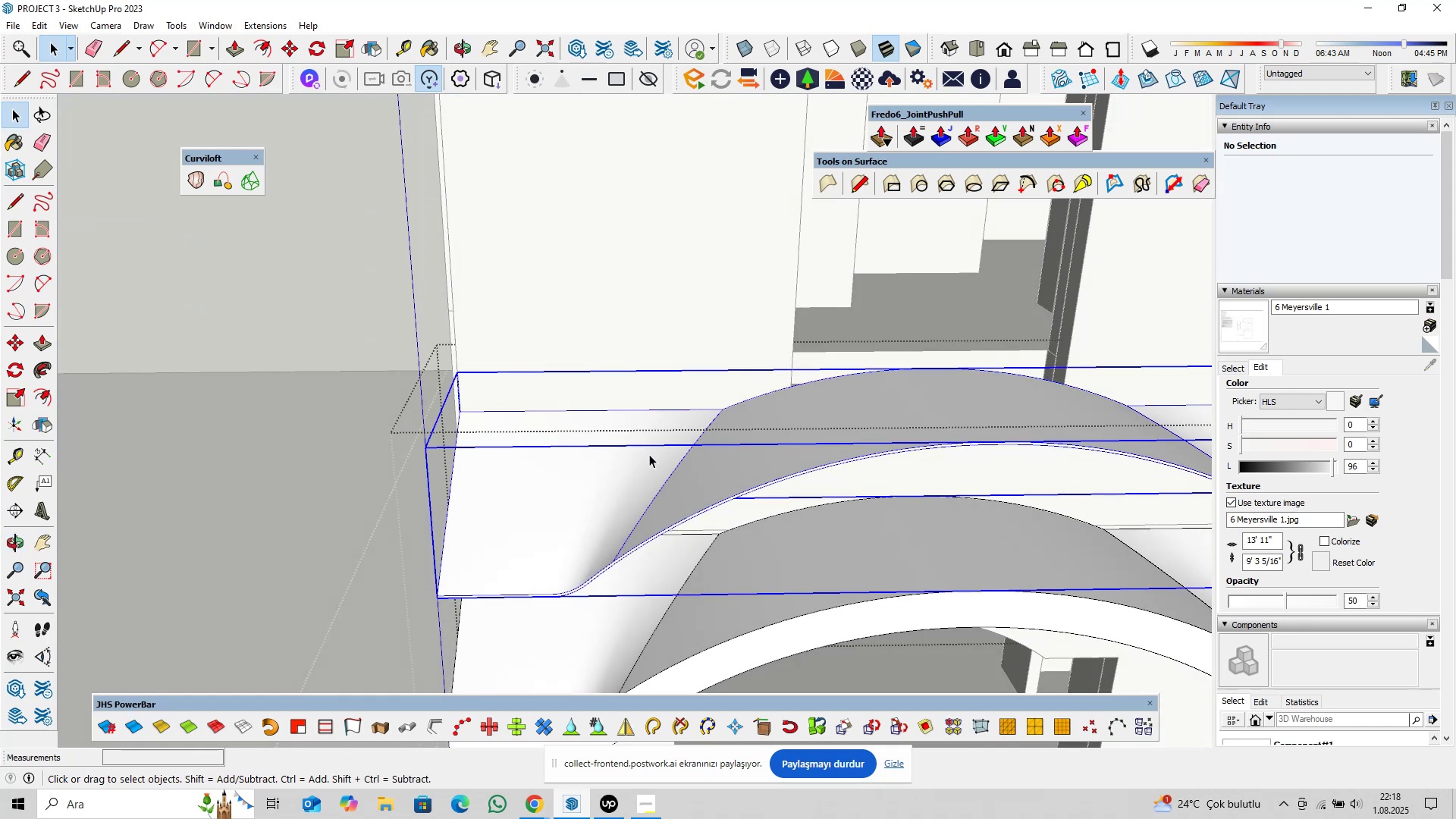 
triple_click([654, 454])
 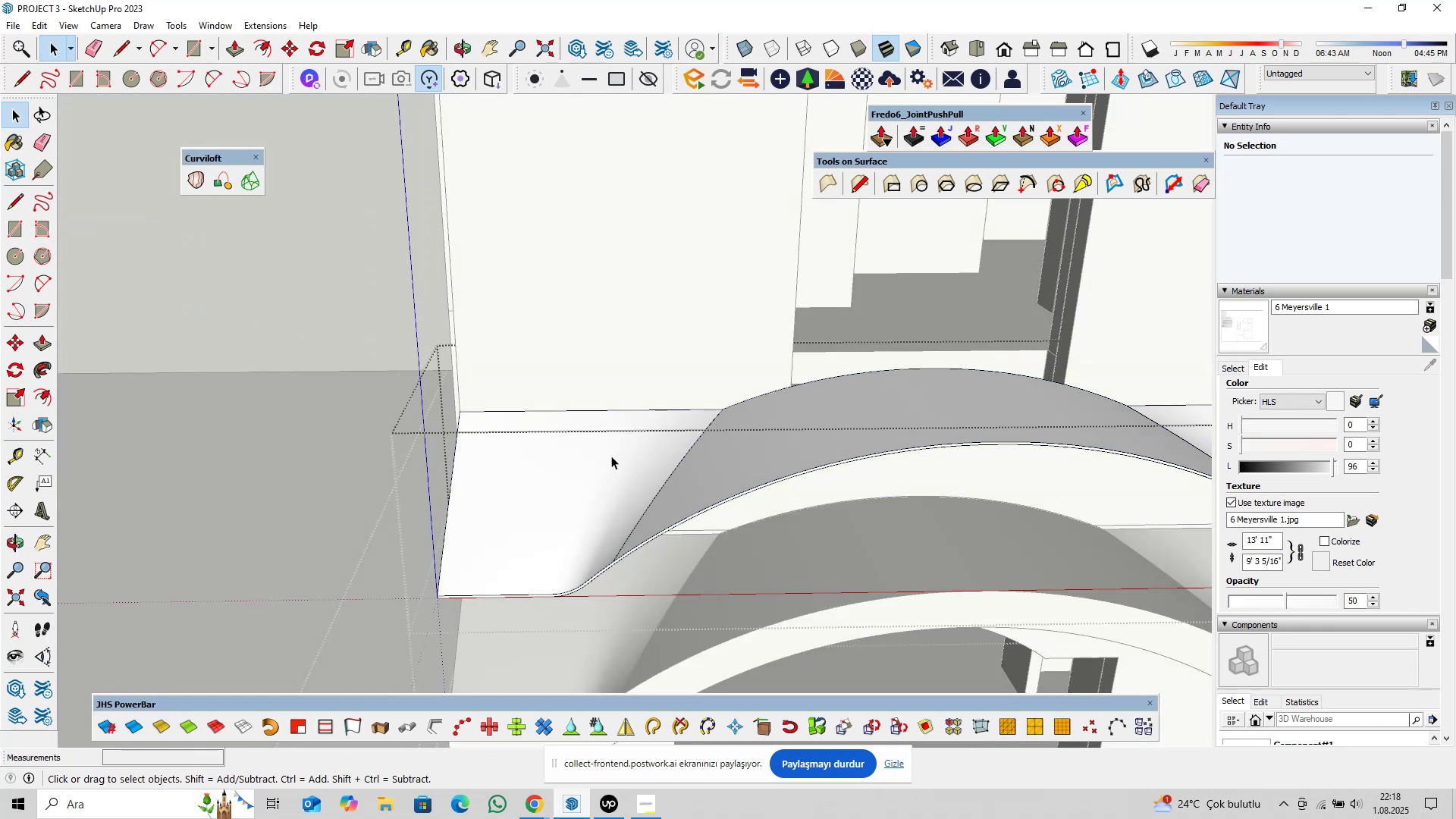 
triple_click([611, 456])
 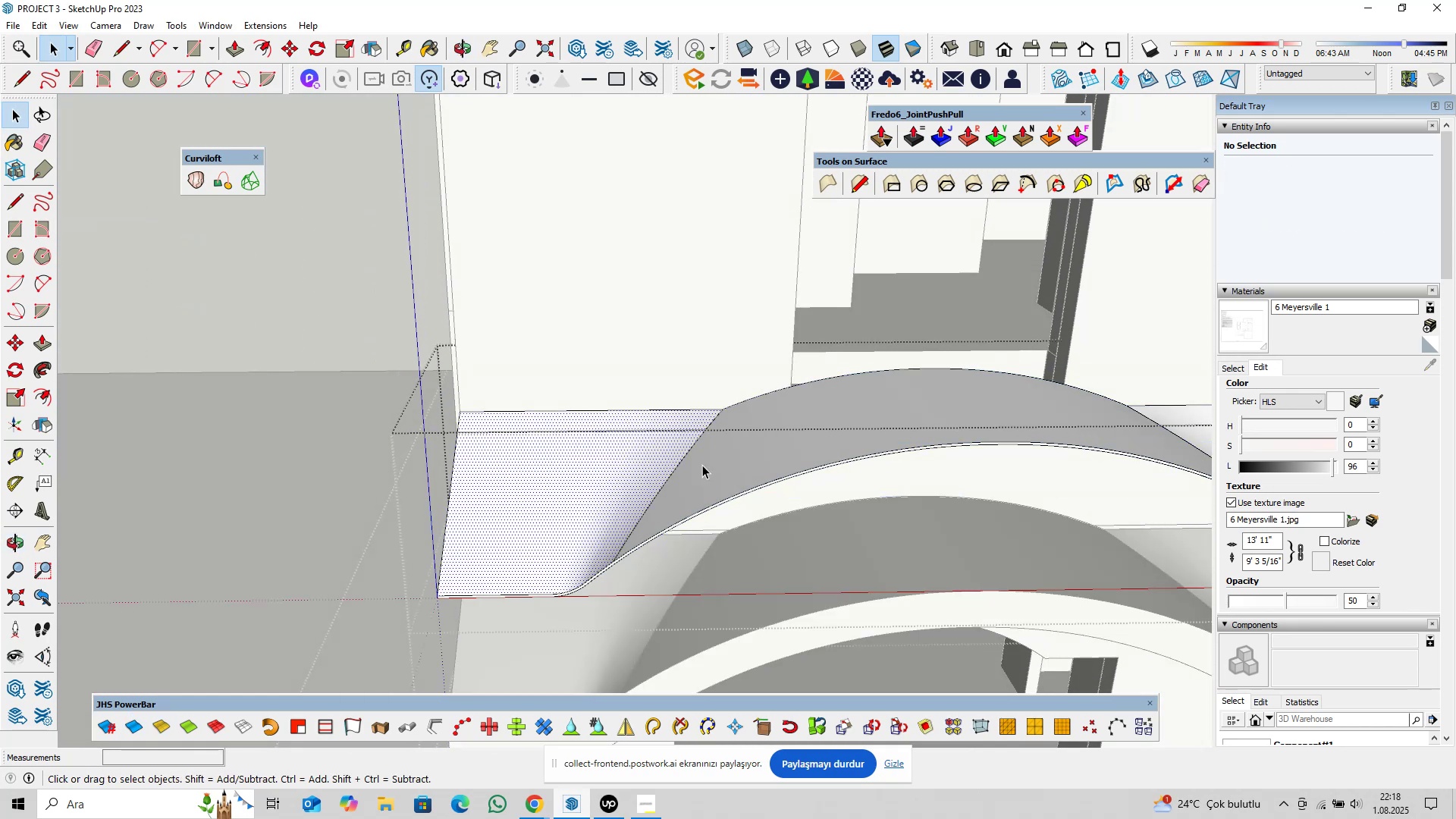 
triple_click([702, 465])
 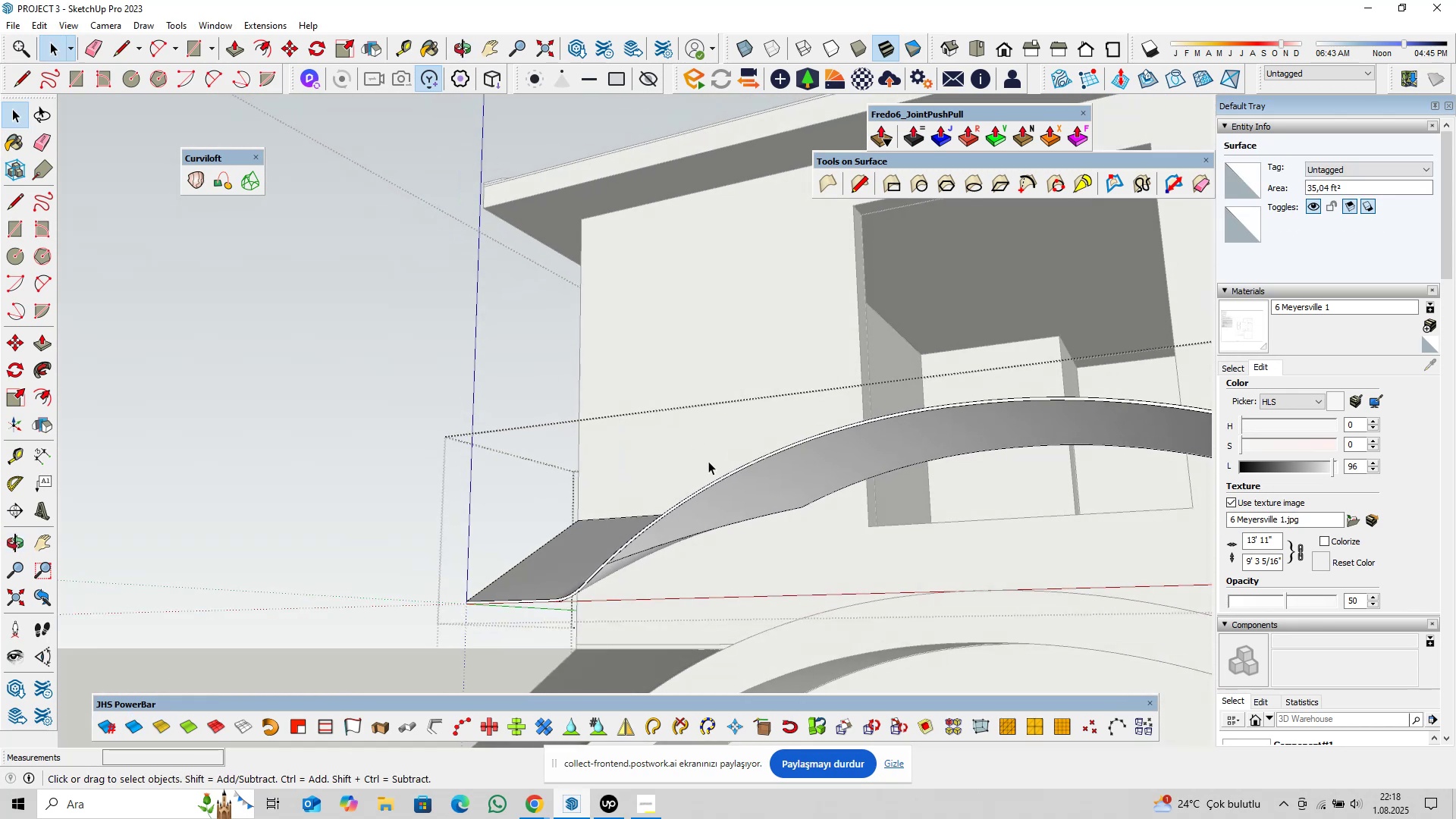 
double_click([742, 517])
 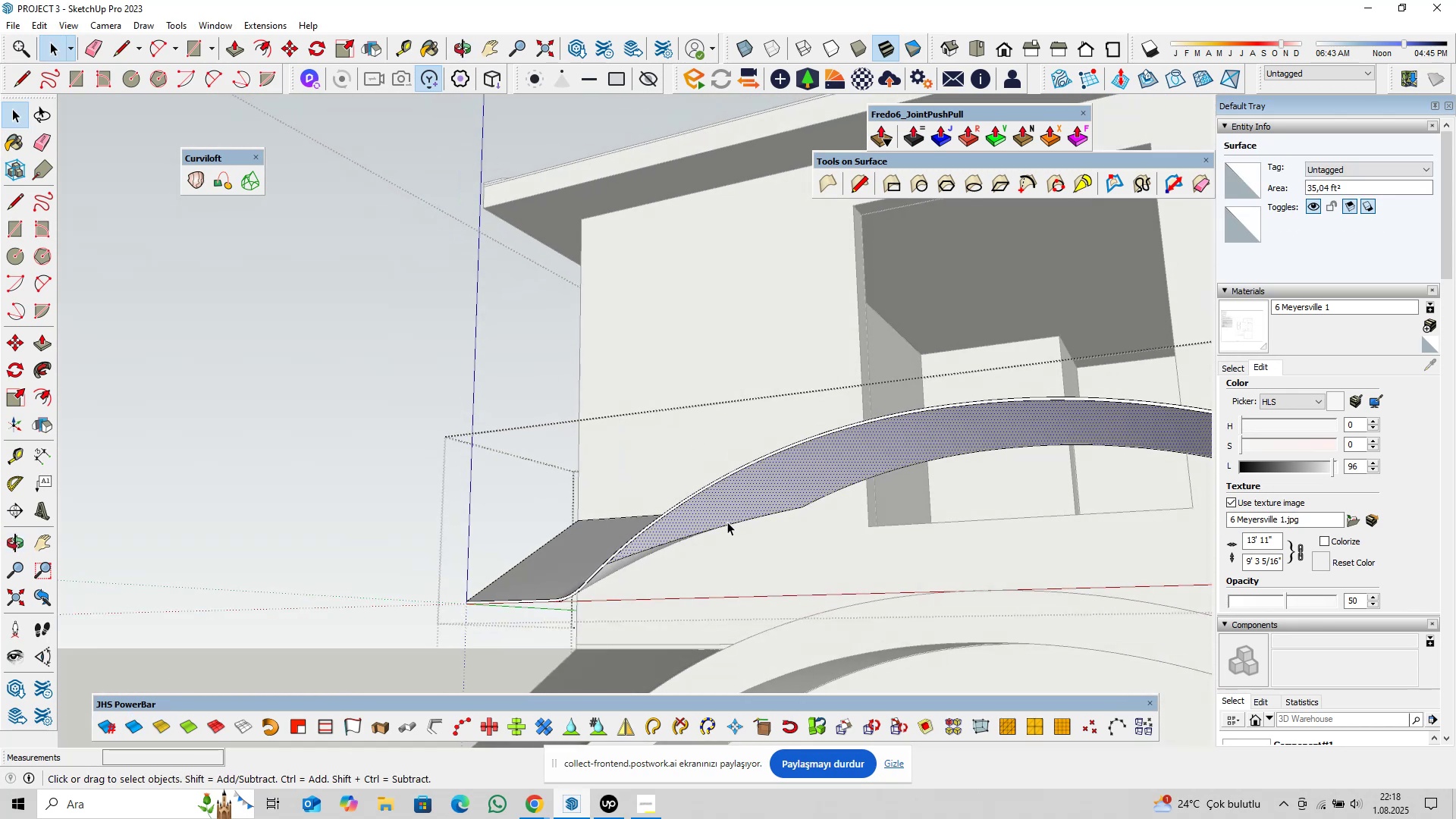 
scroll: coordinate [720, 526], scroll_direction: up, amount: 3.0
 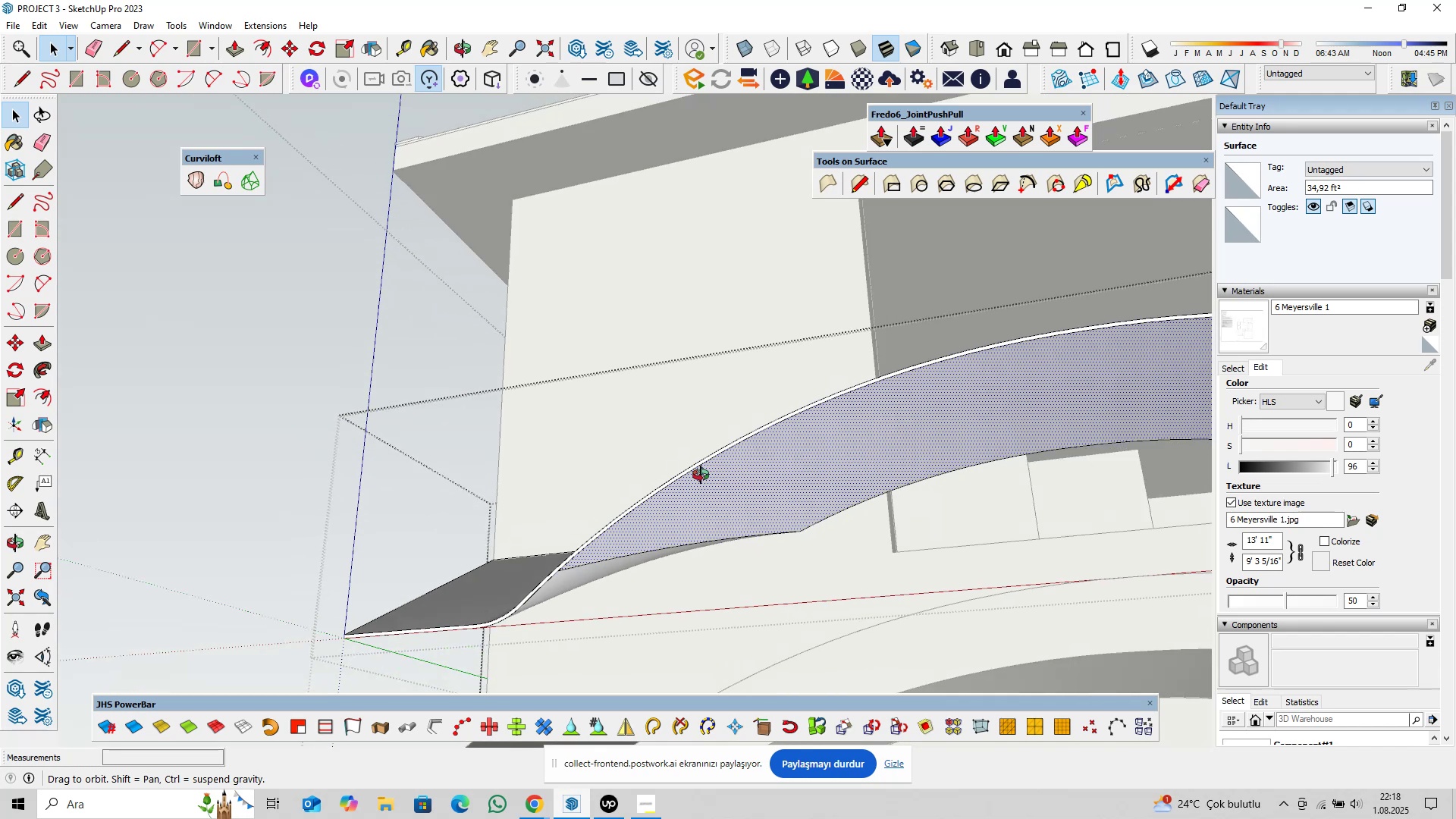 
key(Escape)
 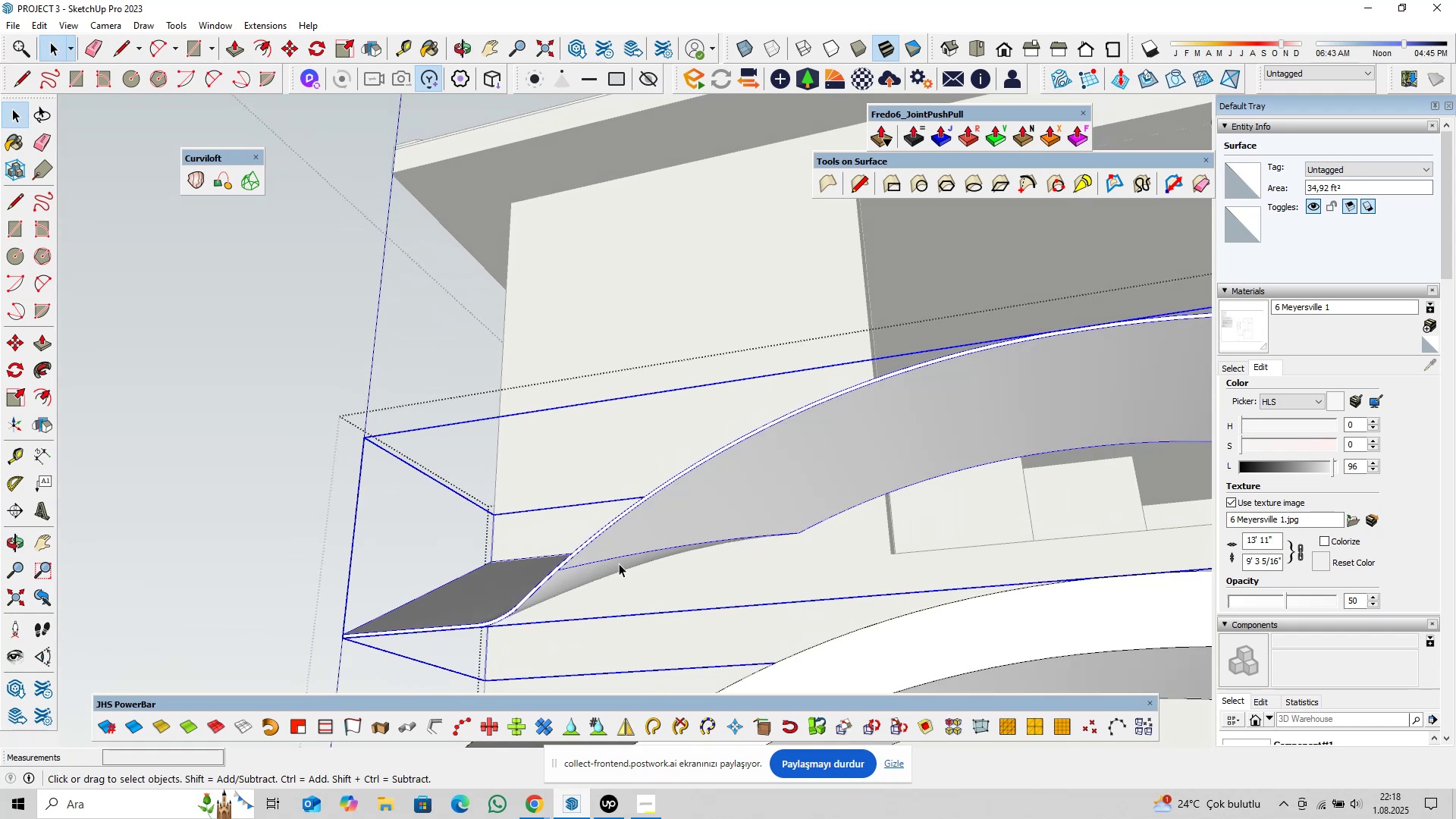 
double_click([608, 569])
 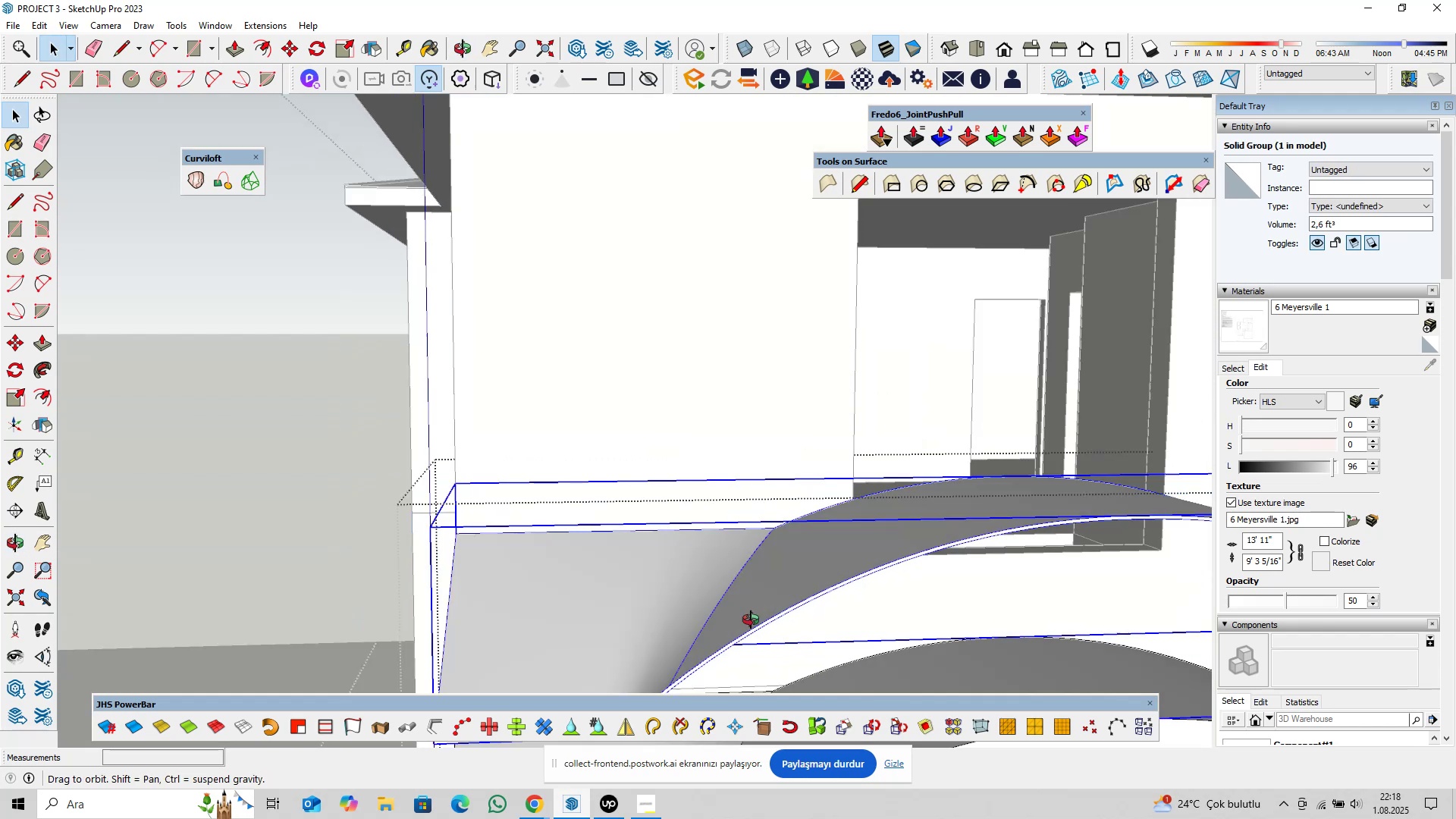 
scroll: coordinate [752, 576], scroll_direction: down, amount: 6.0
 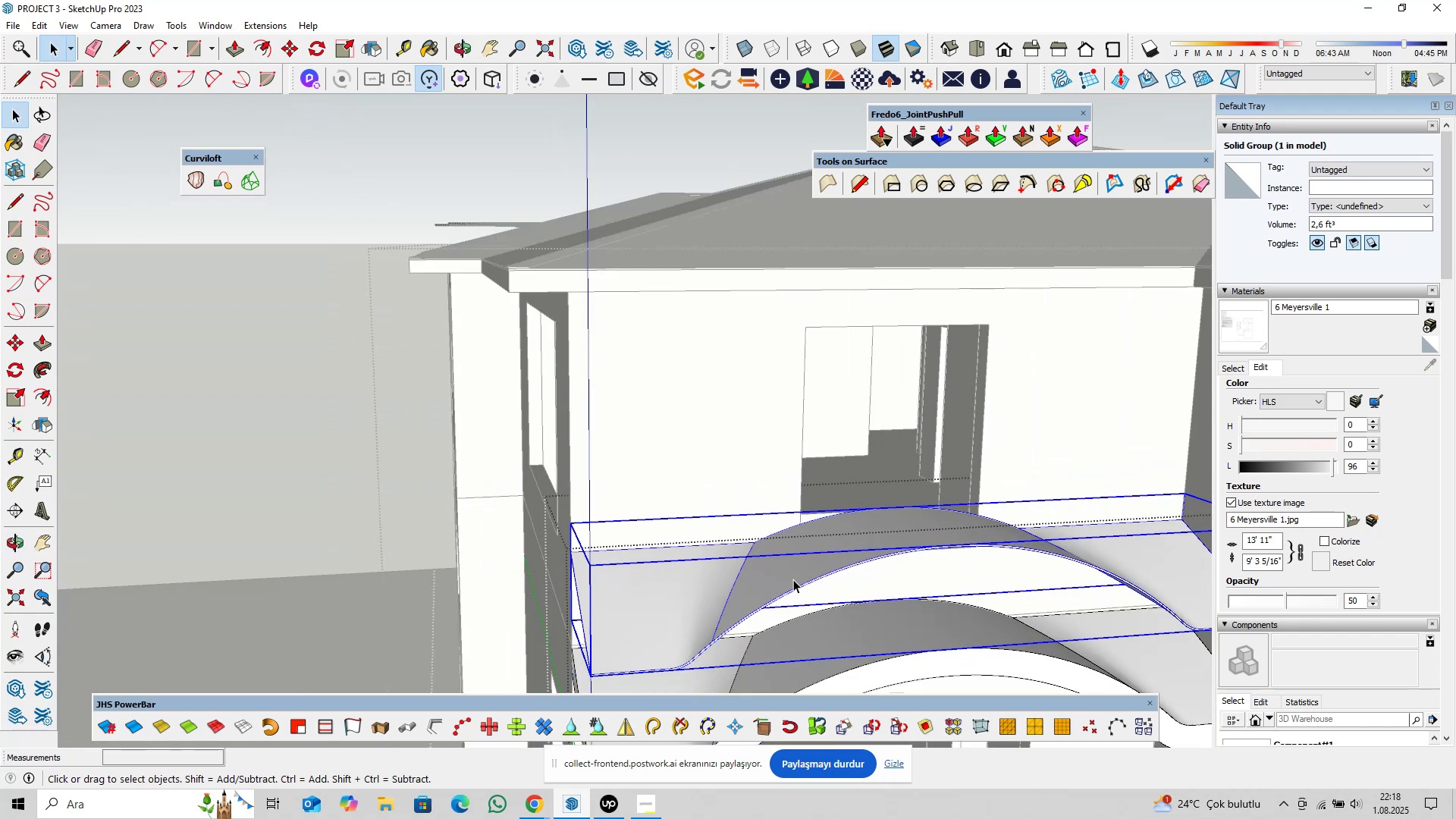 
hold_key(key=ShiftLeft, duration=0.42)
 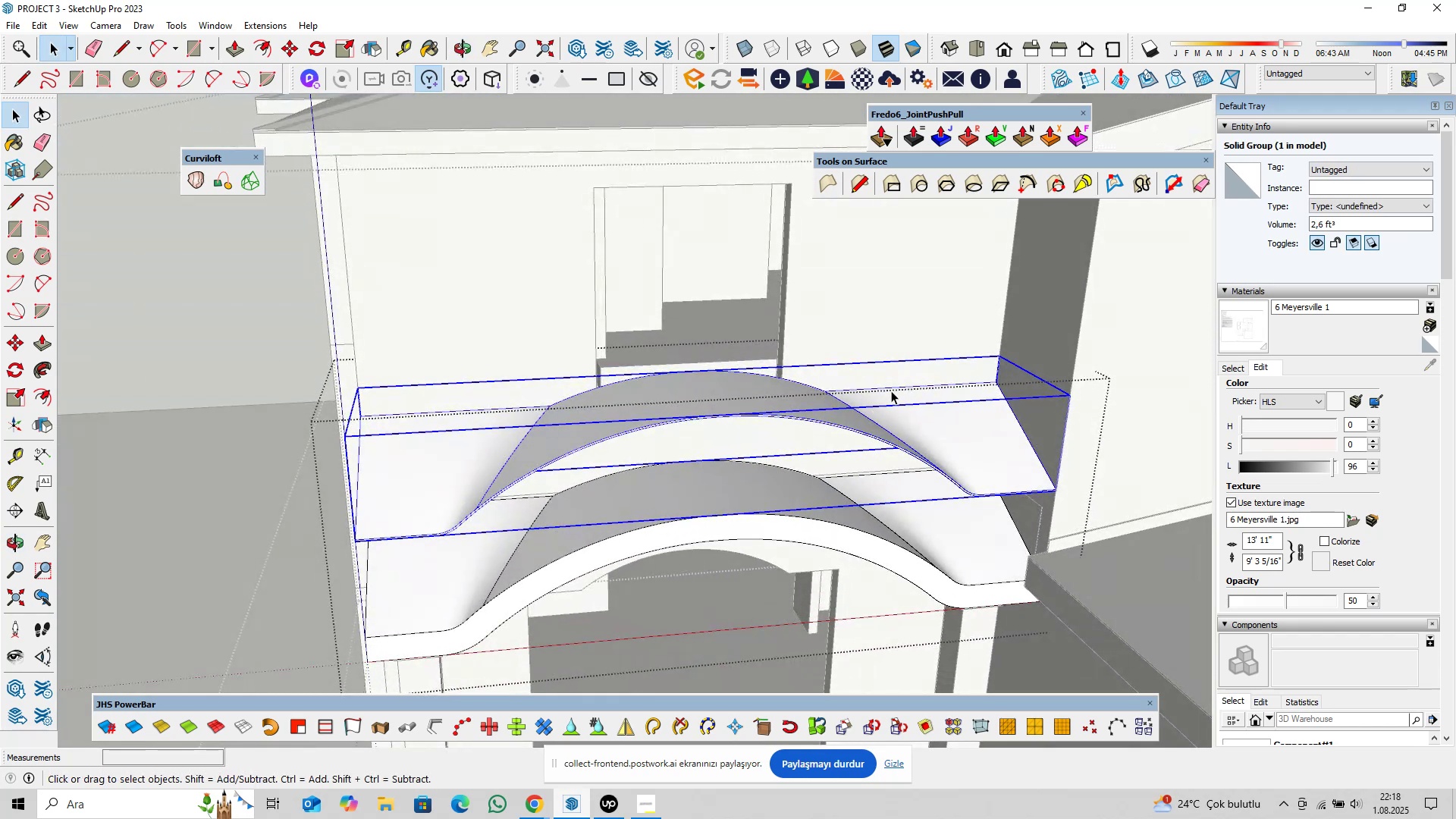 
key(M)
 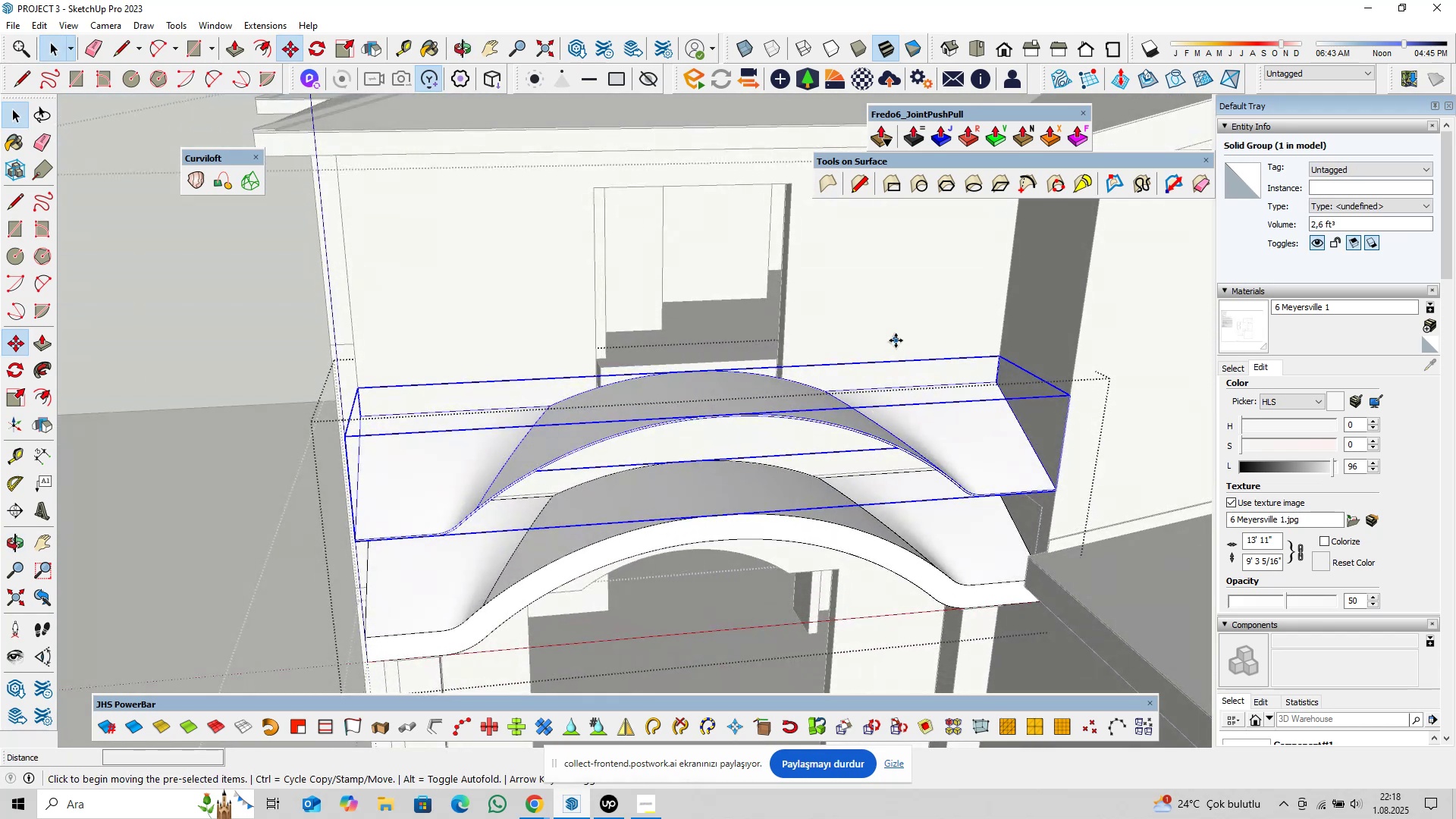 
left_click([896, 340])
 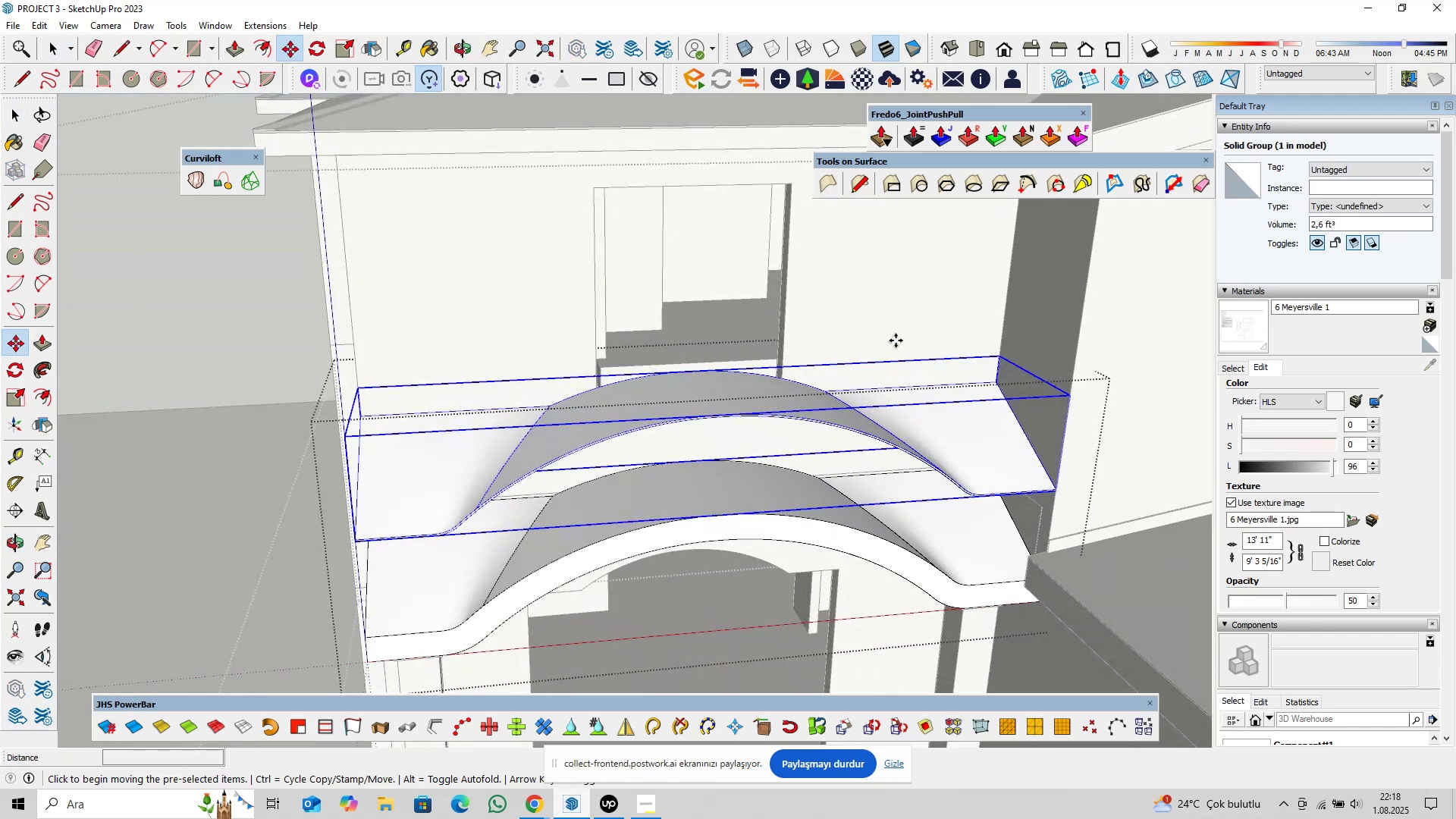 
key(ArrowUp)
 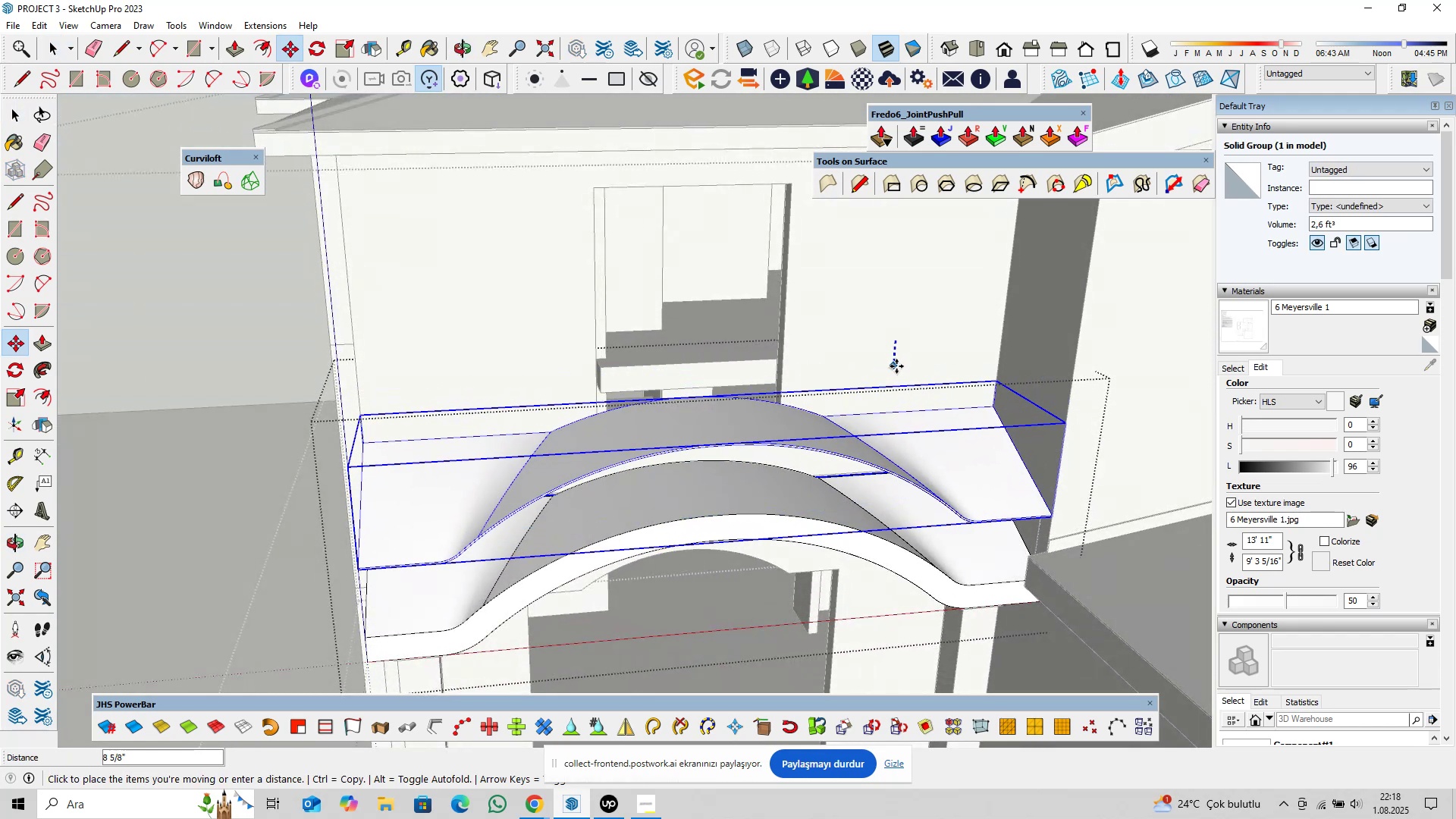 
type(2@6)
 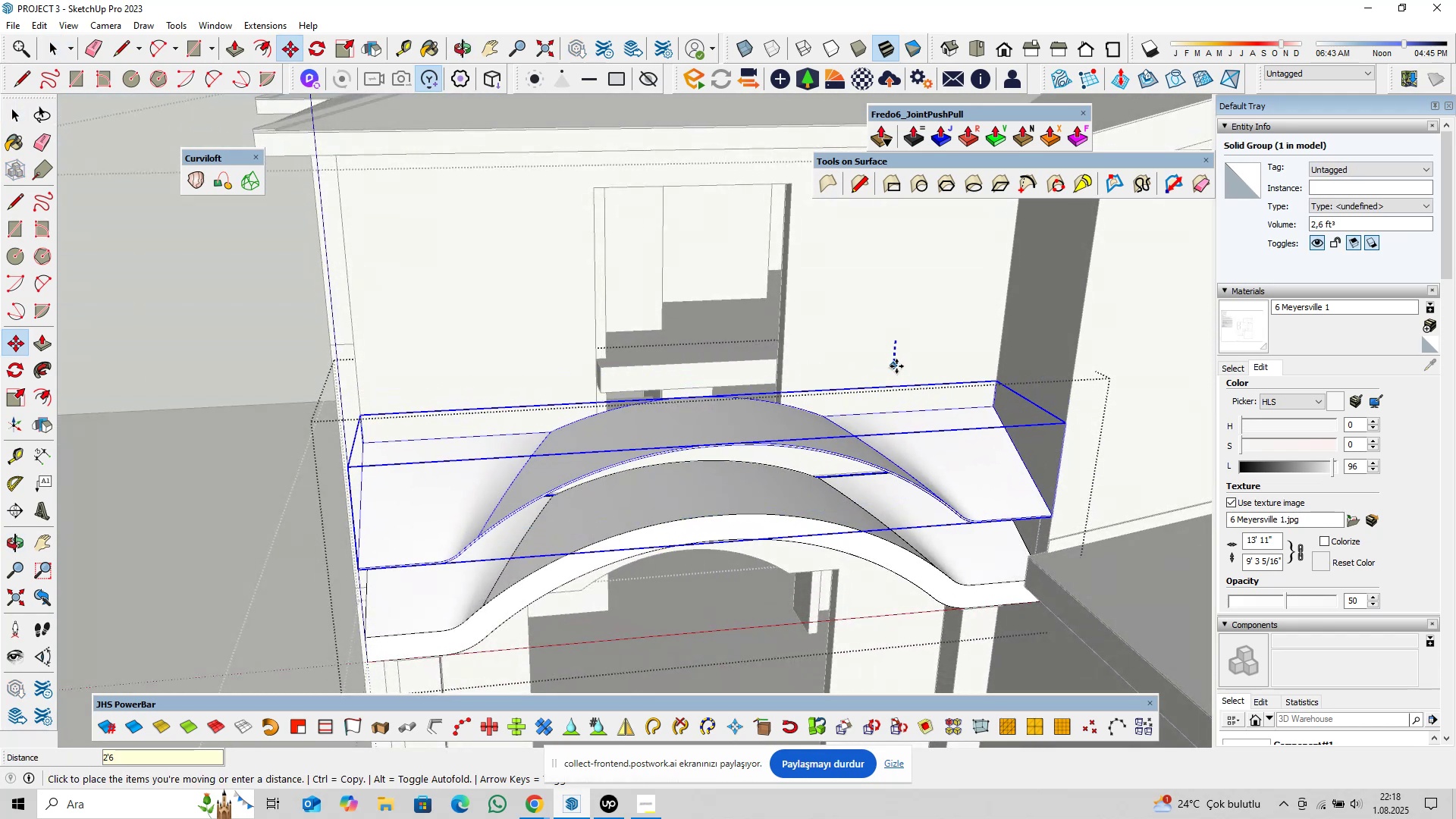 
key(Enter)
 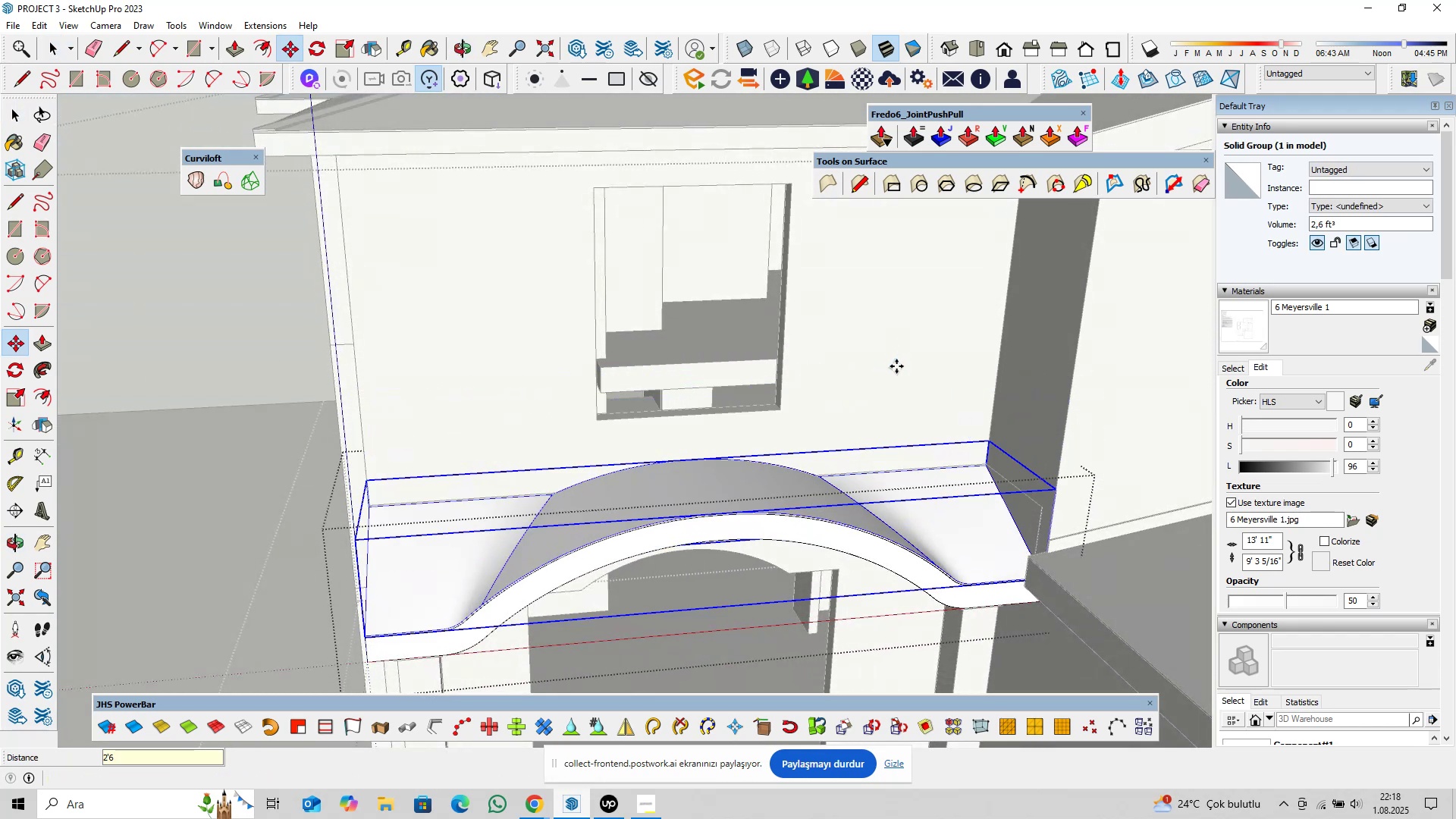 
key(Space)
 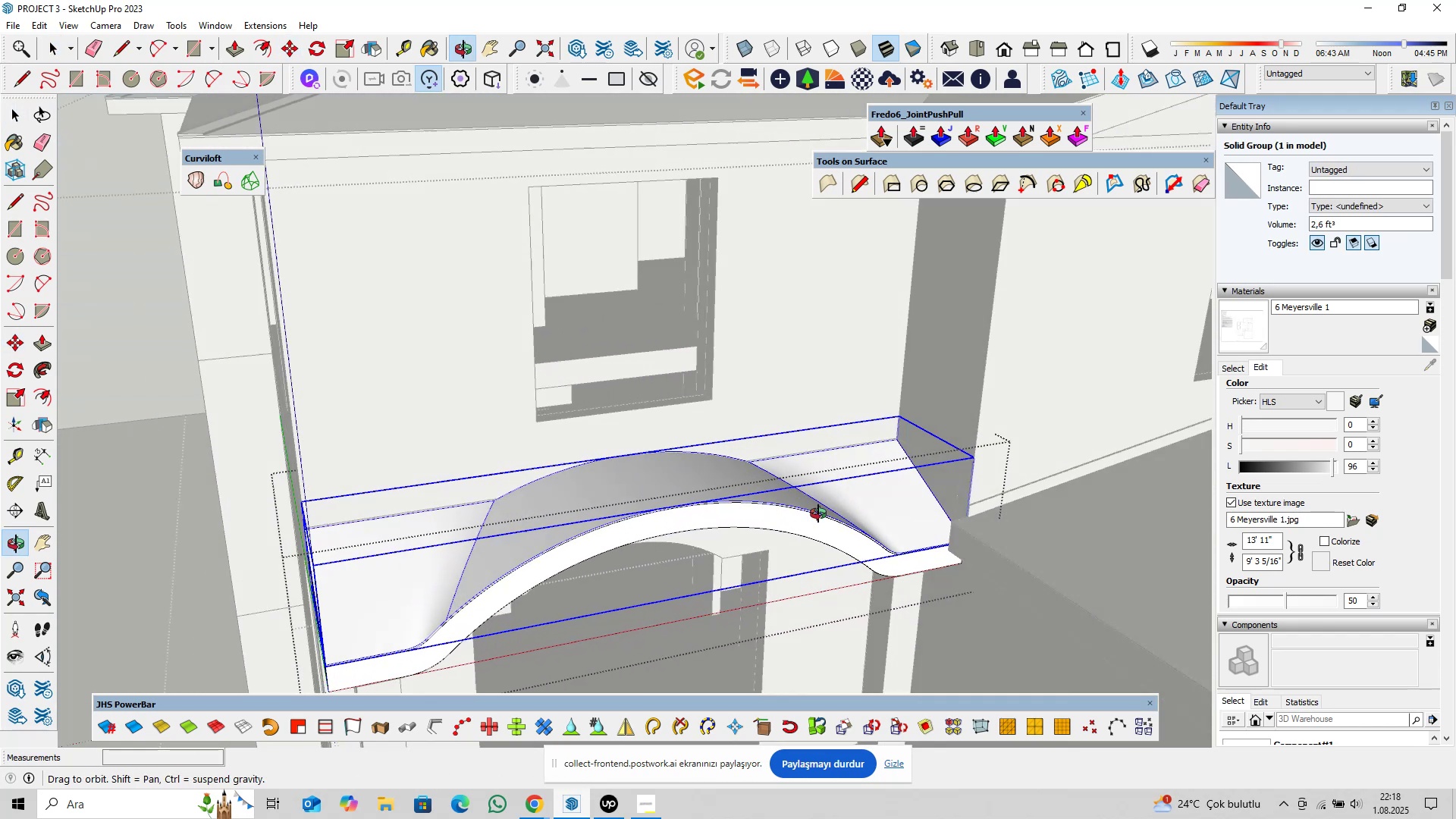 
hold_key(key=ShiftLeft, duration=0.42)
 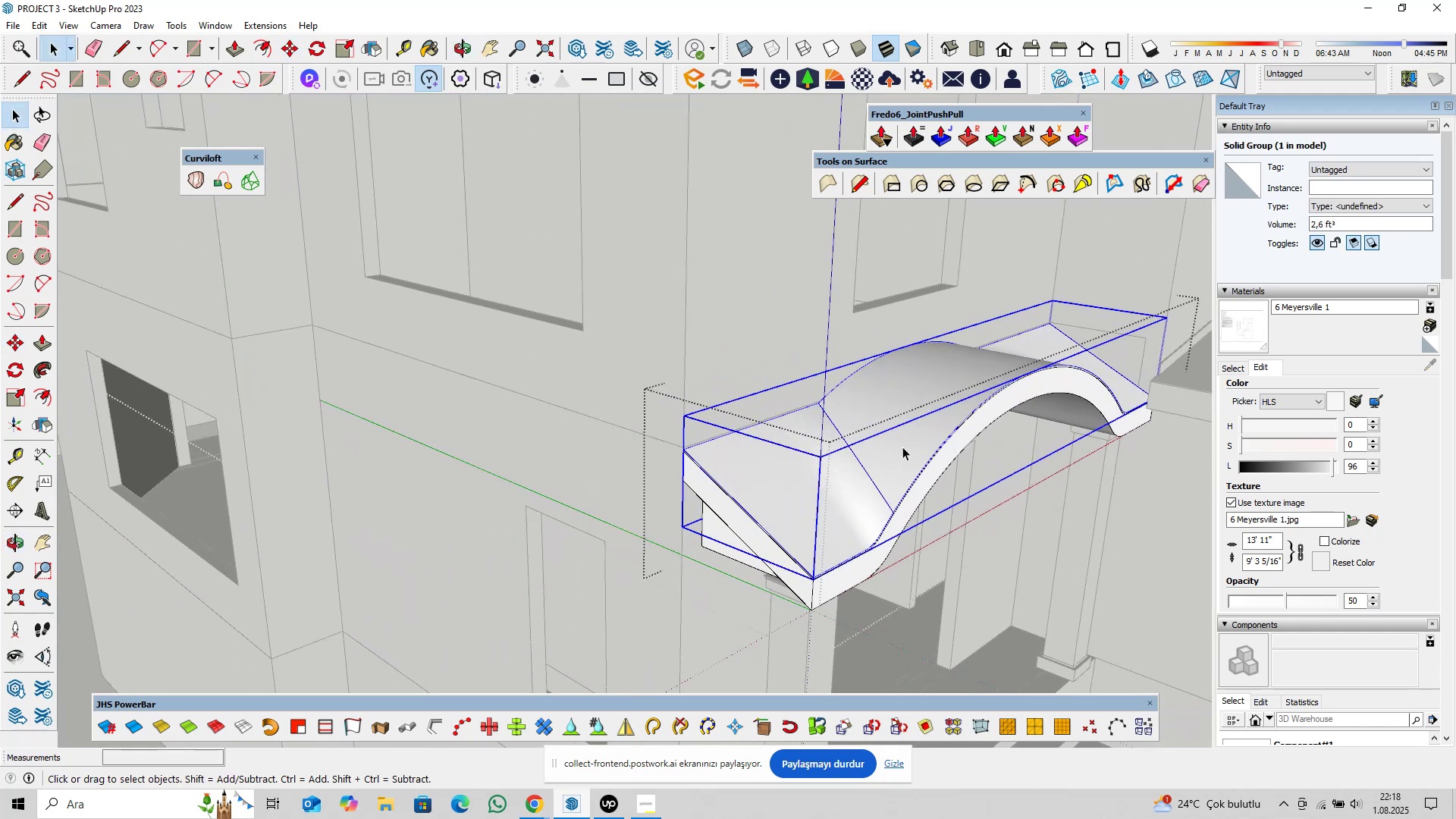 
scroll: coordinate [792, 416], scroll_direction: up, amount: 8.0
 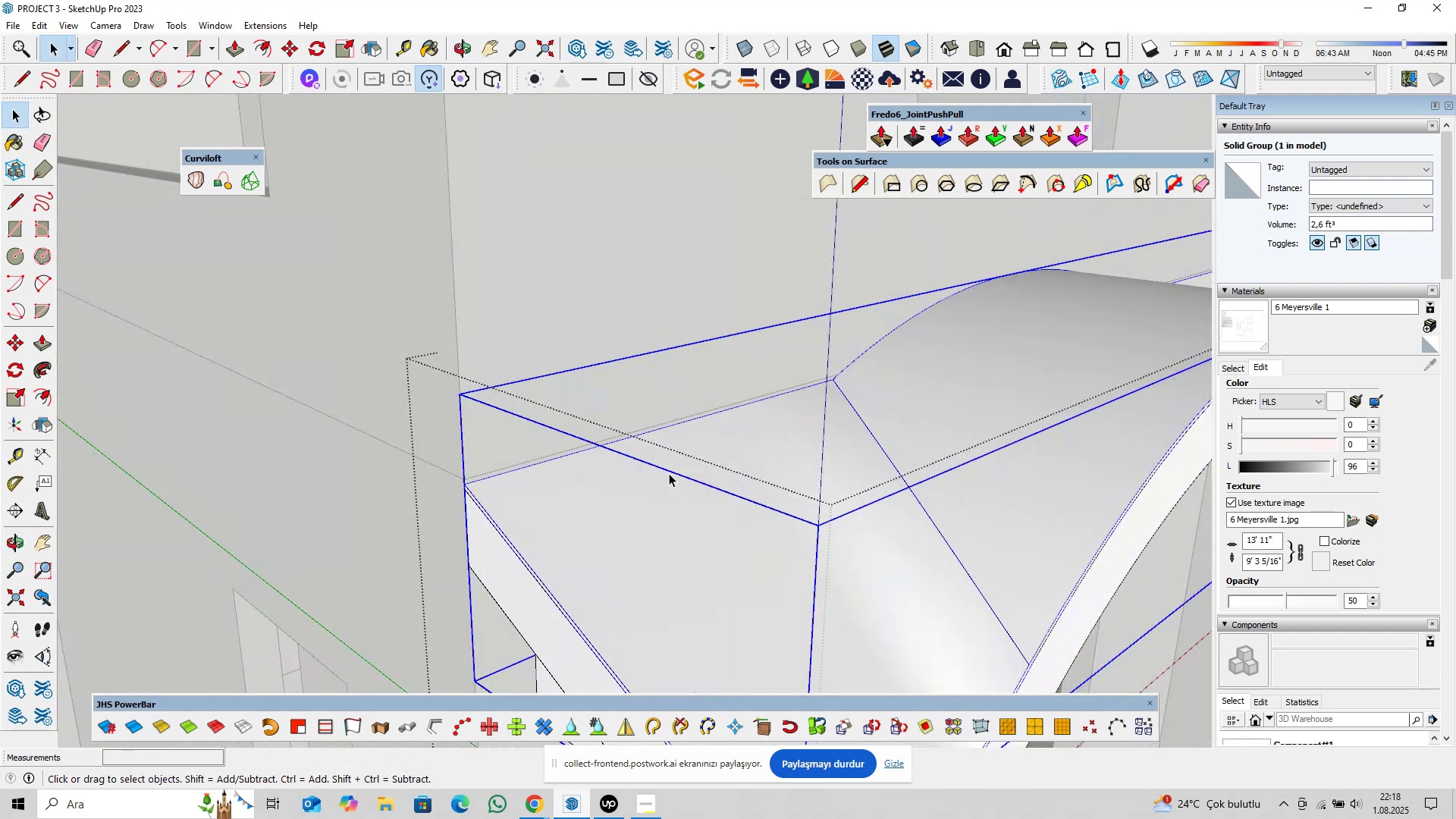 
wait(6.06)
 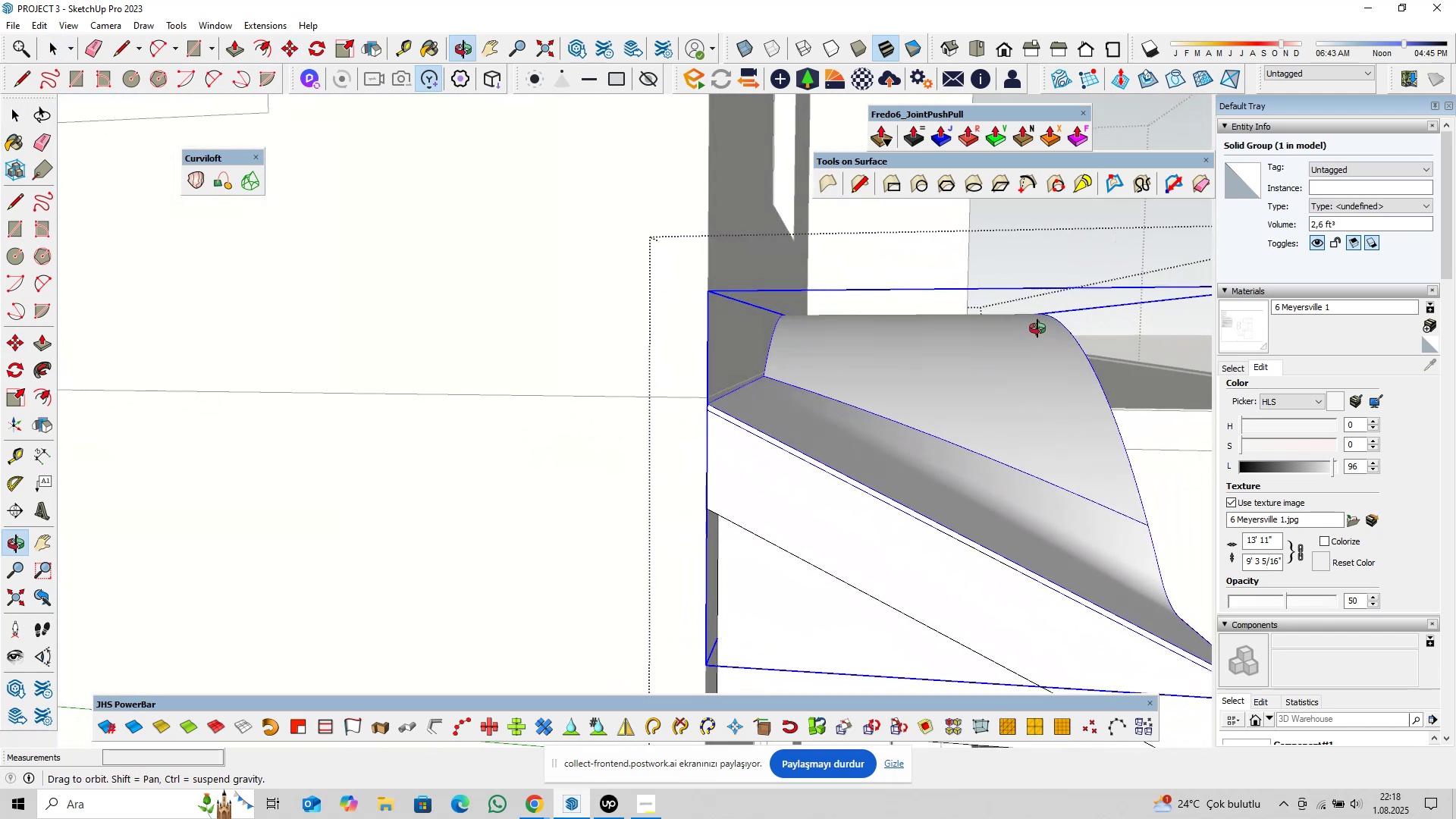 
scroll: coordinate [427, 509], scroll_direction: up, amount: 19.0
 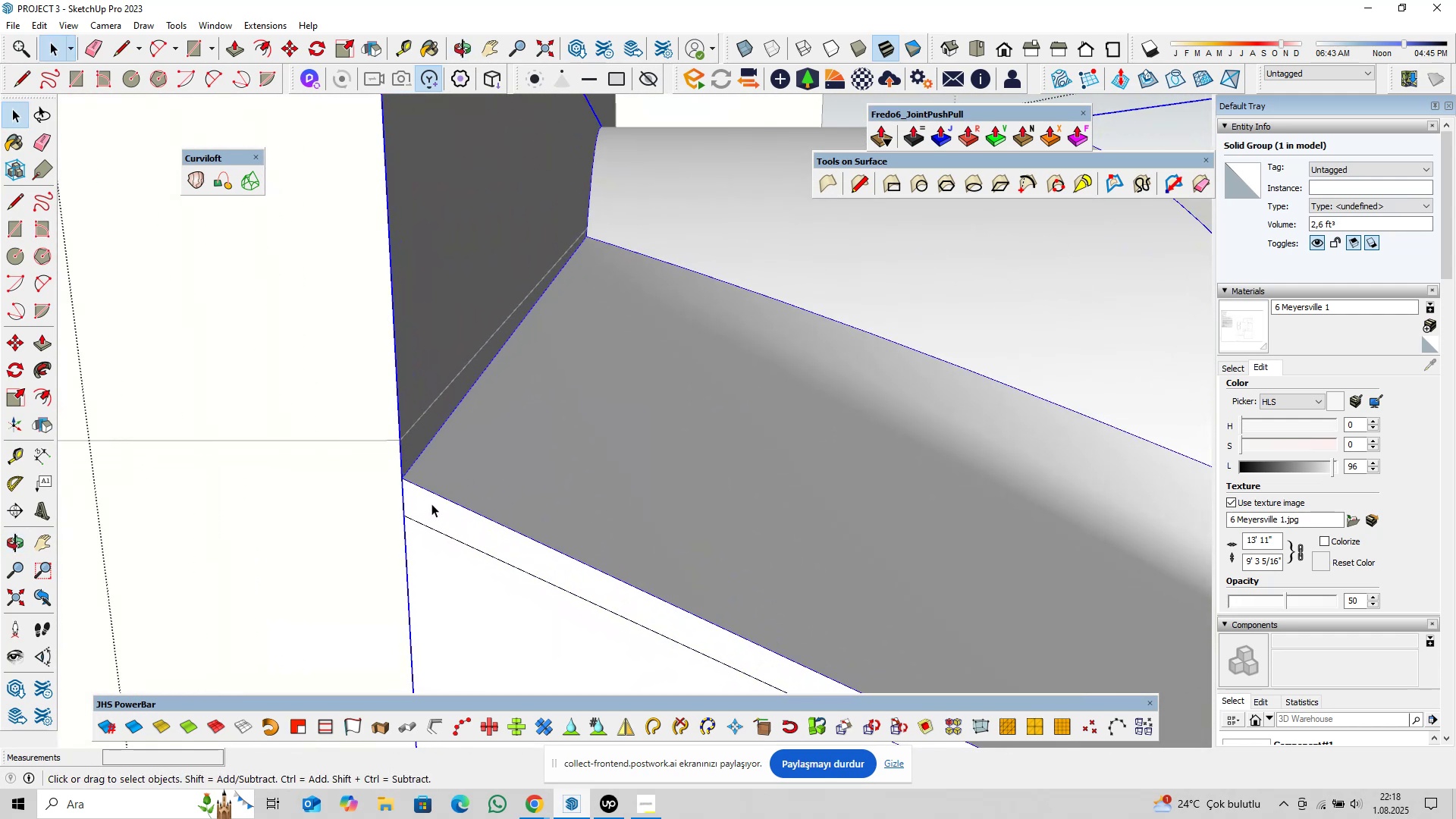 
scroll: coordinate [605, 463], scroll_direction: down, amount: 24.0
 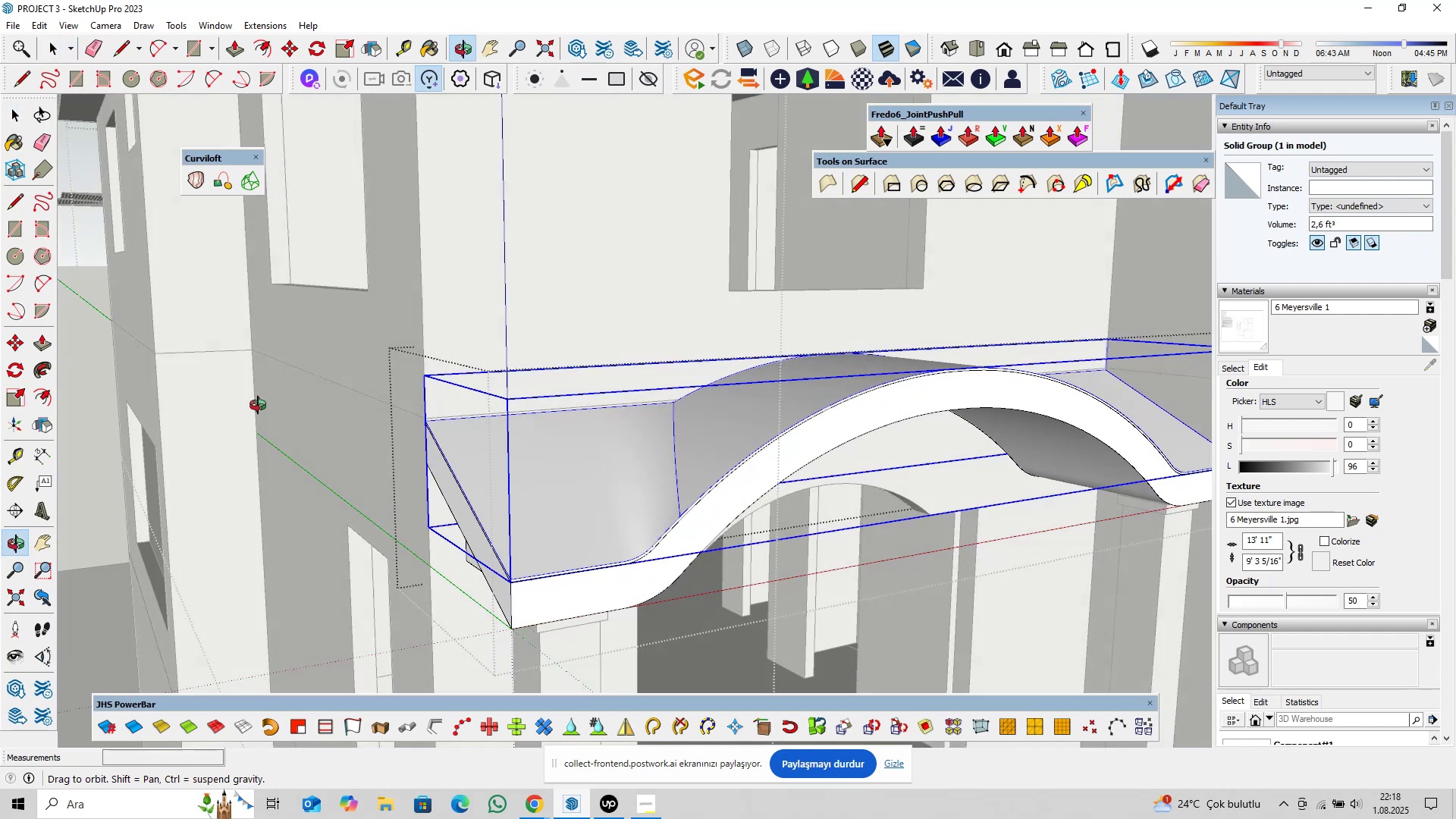 
hold_key(key=ShiftLeft, duration=0.4)
 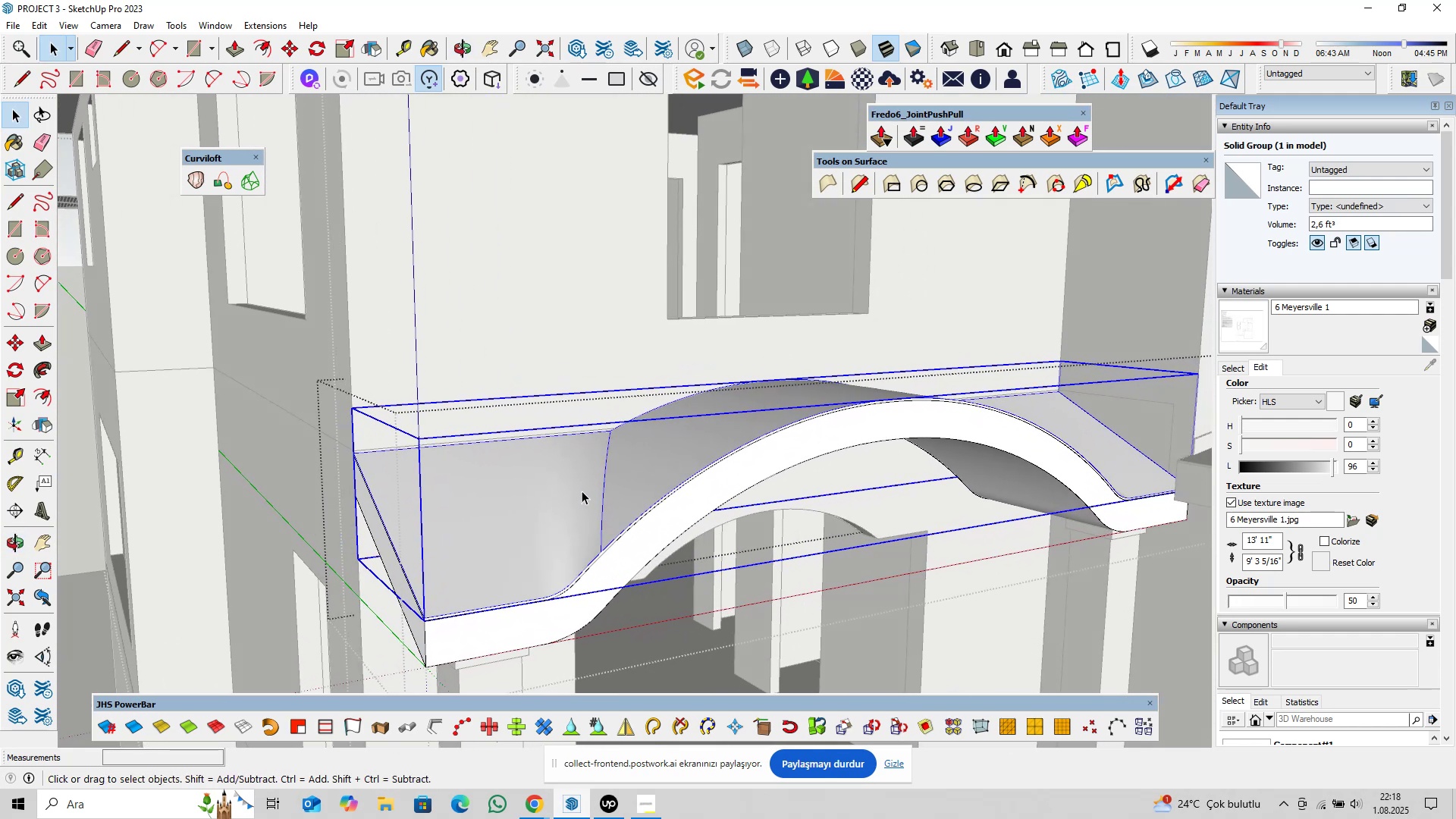 
scroll: coordinate [612, 490], scroll_direction: down, amount: 6.0
 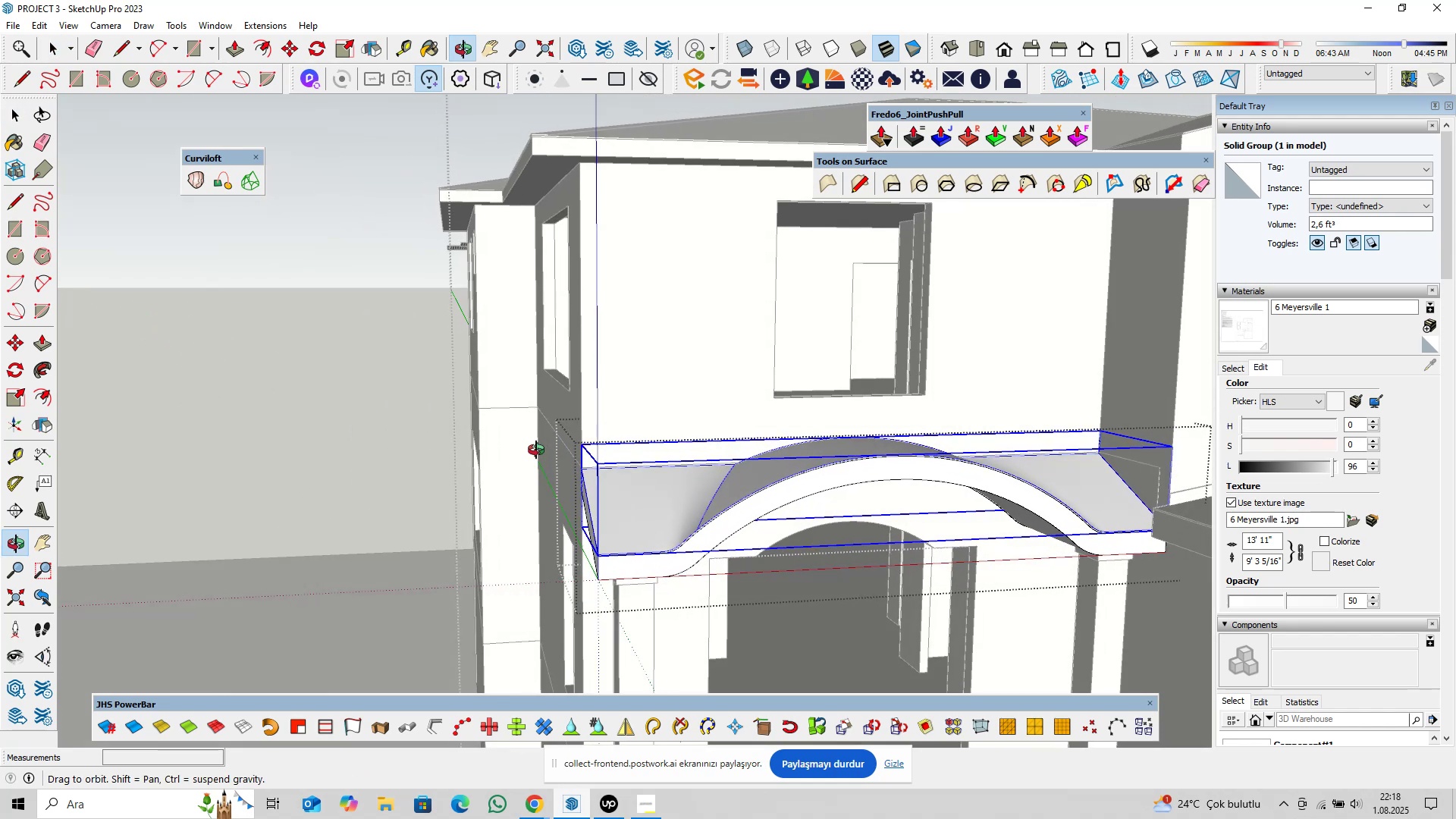 
hold_key(key=ShiftLeft, duration=0.48)
 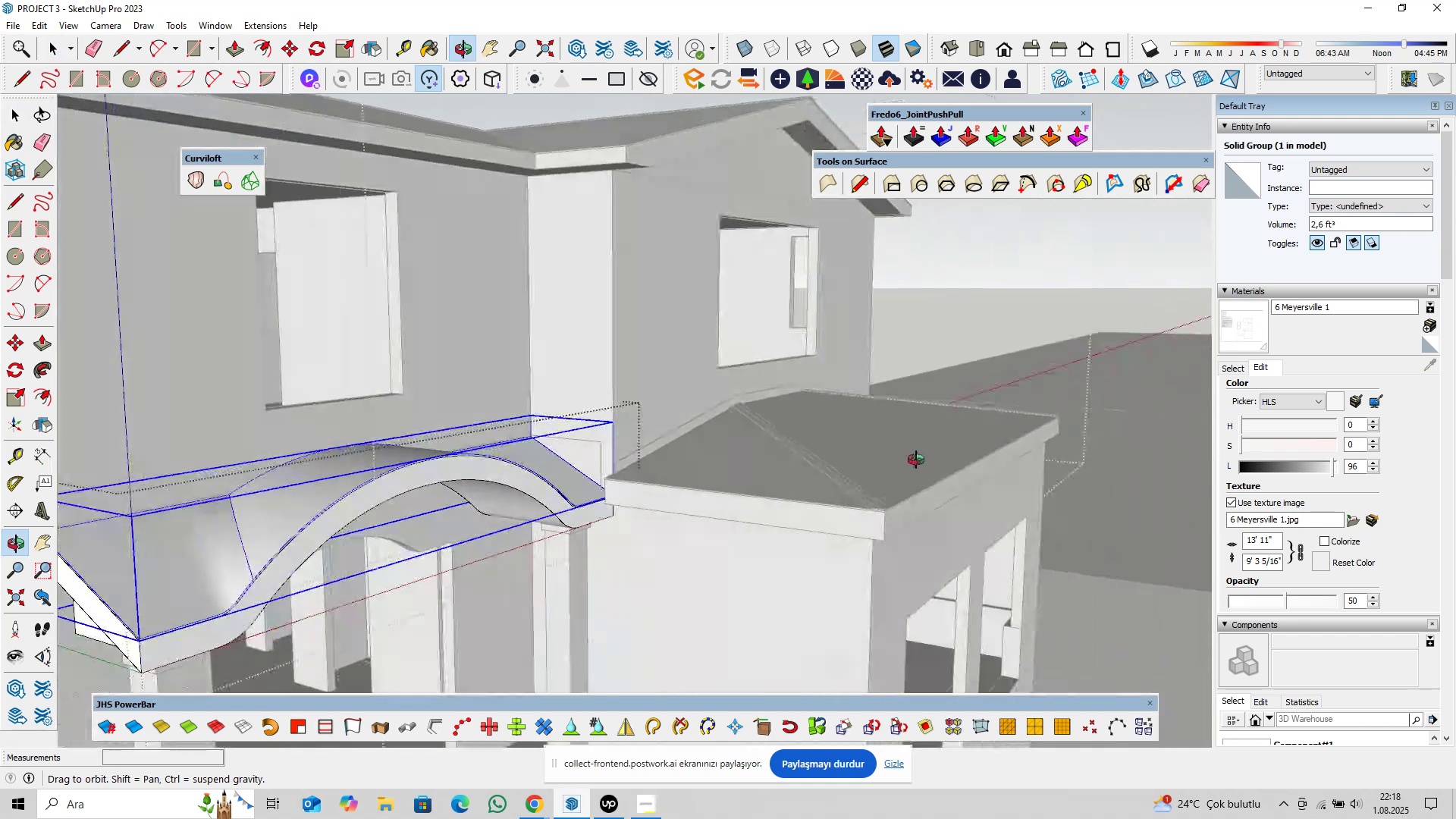 
hold_key(key=ShiftLeft, duration=0.41)
 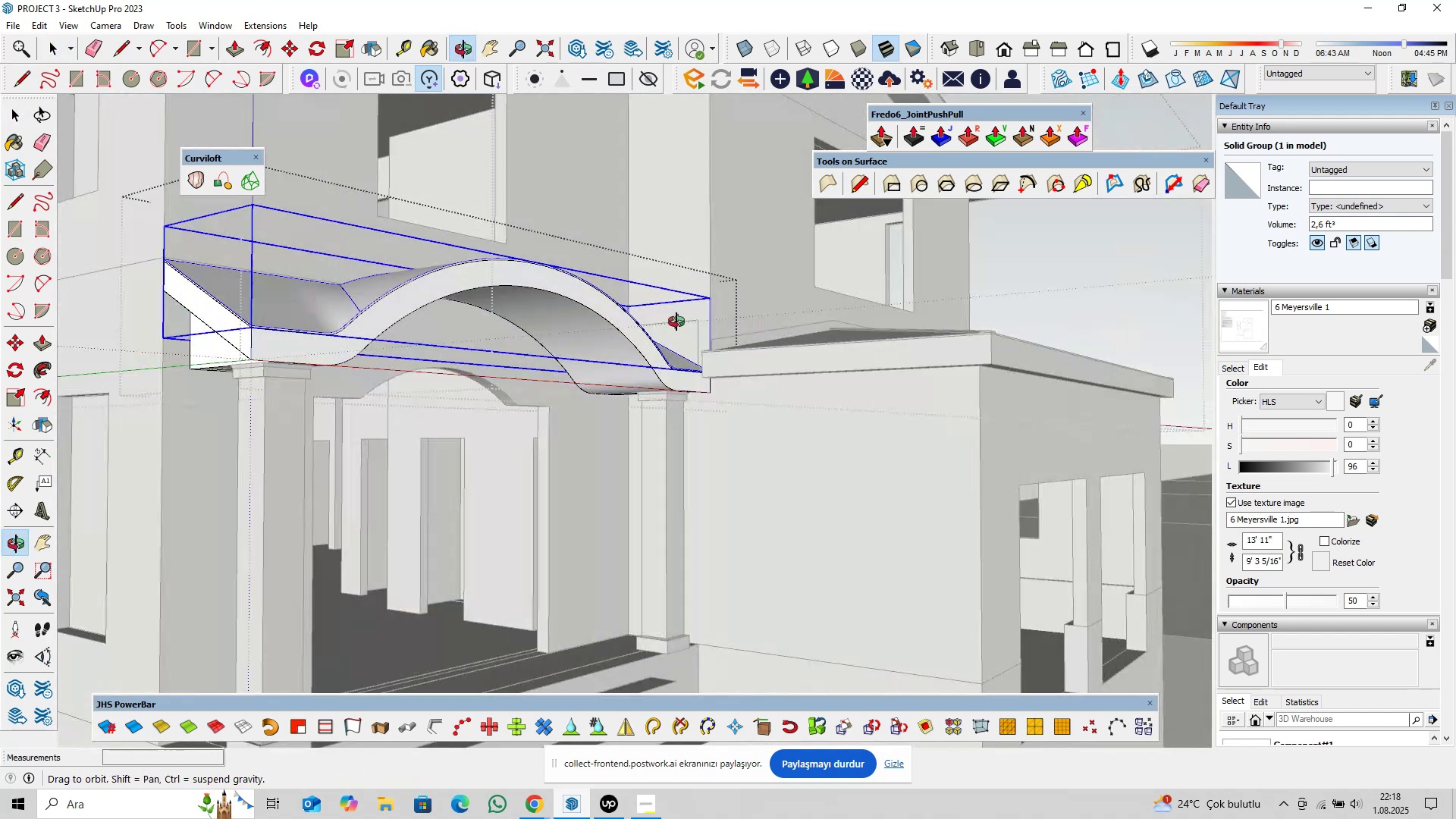 
scroll: coordinate [603, 407], scroll_direction: down, amount: 6.0
 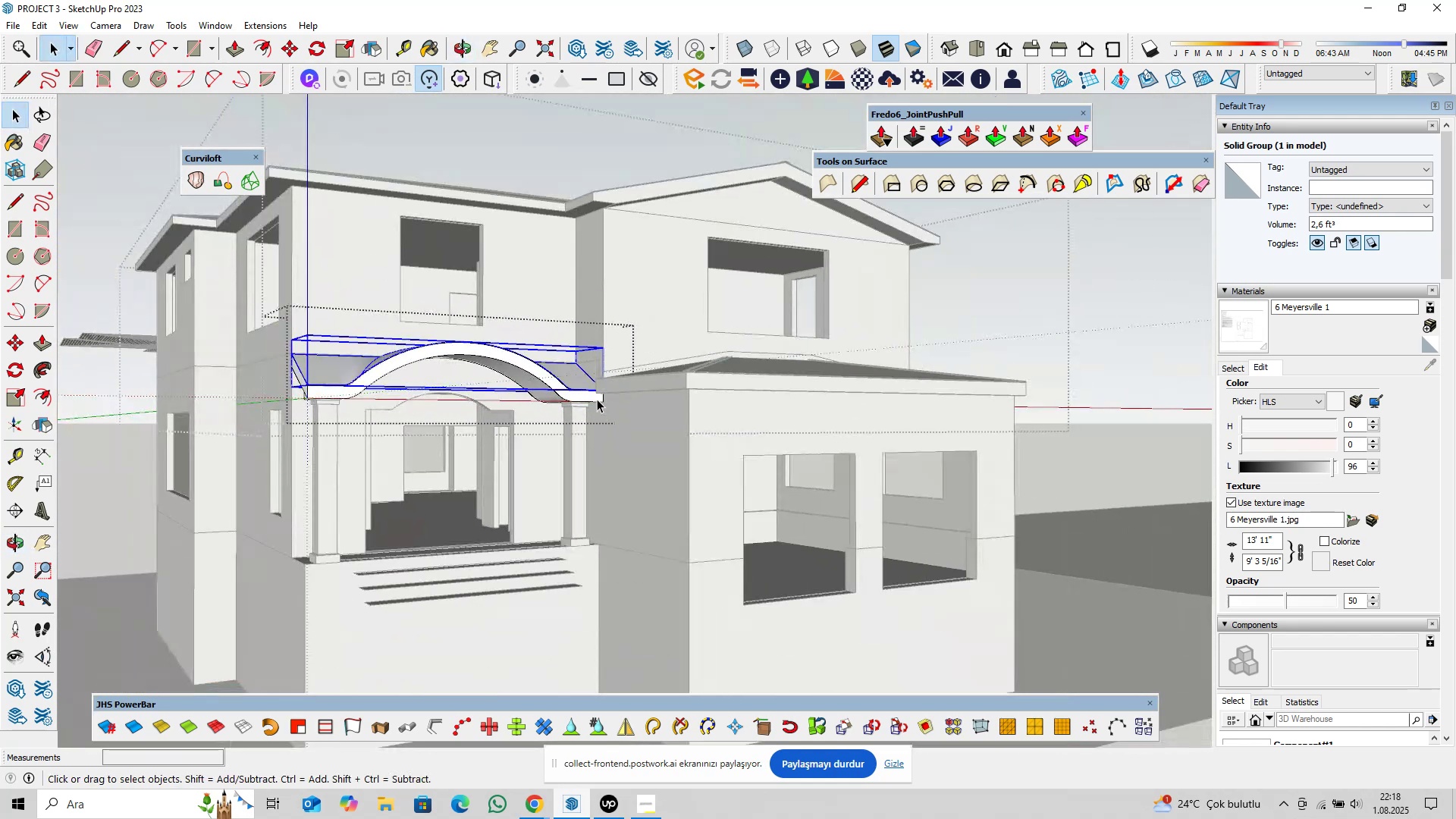 
hold_key(key=ShiftLeft, duration=0.42)
 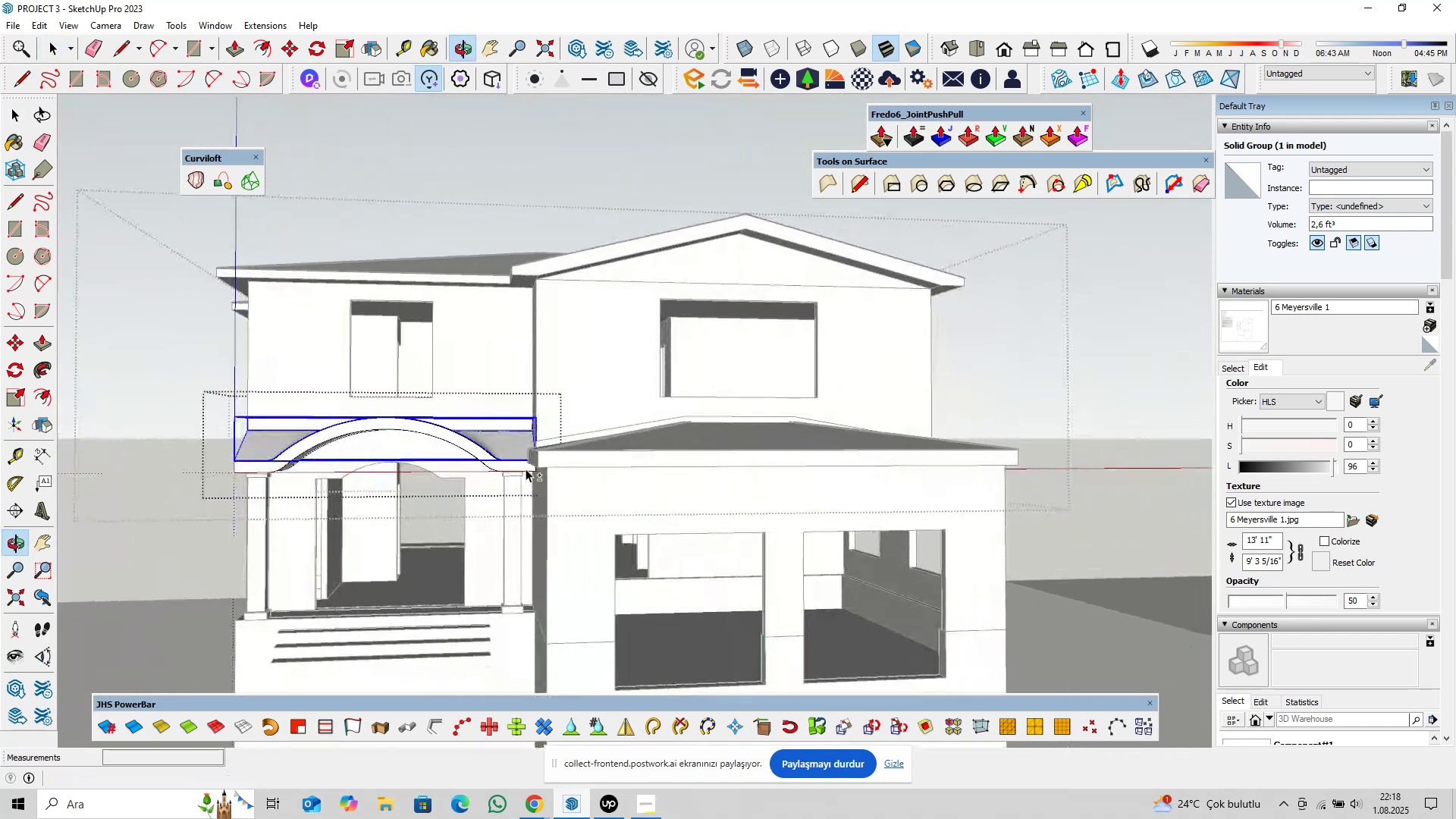 
scroll: coordinate [592, 471], scroll_direction: down, amount: 5.0
 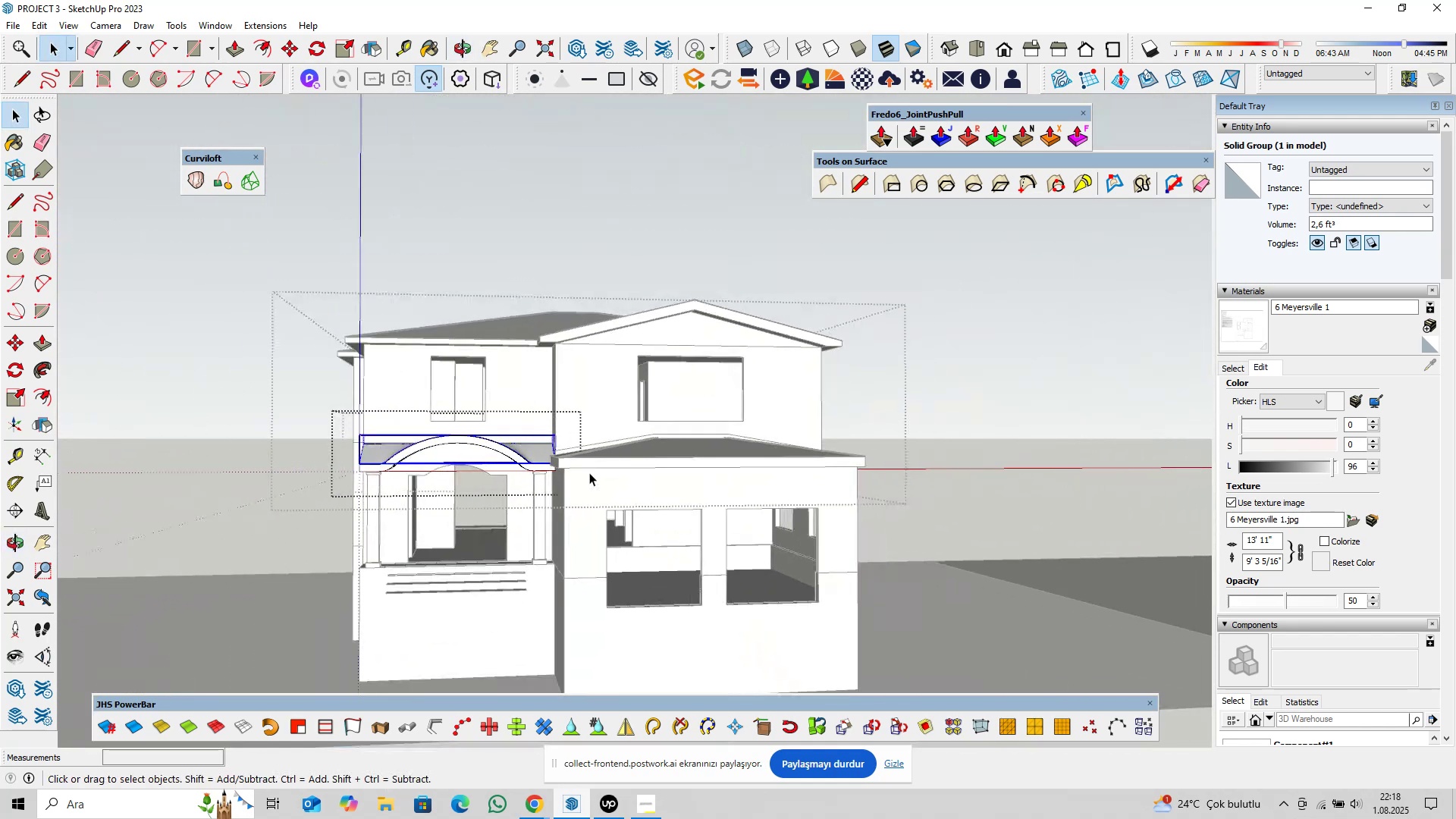 
key(Shift+ShiftLeft)
 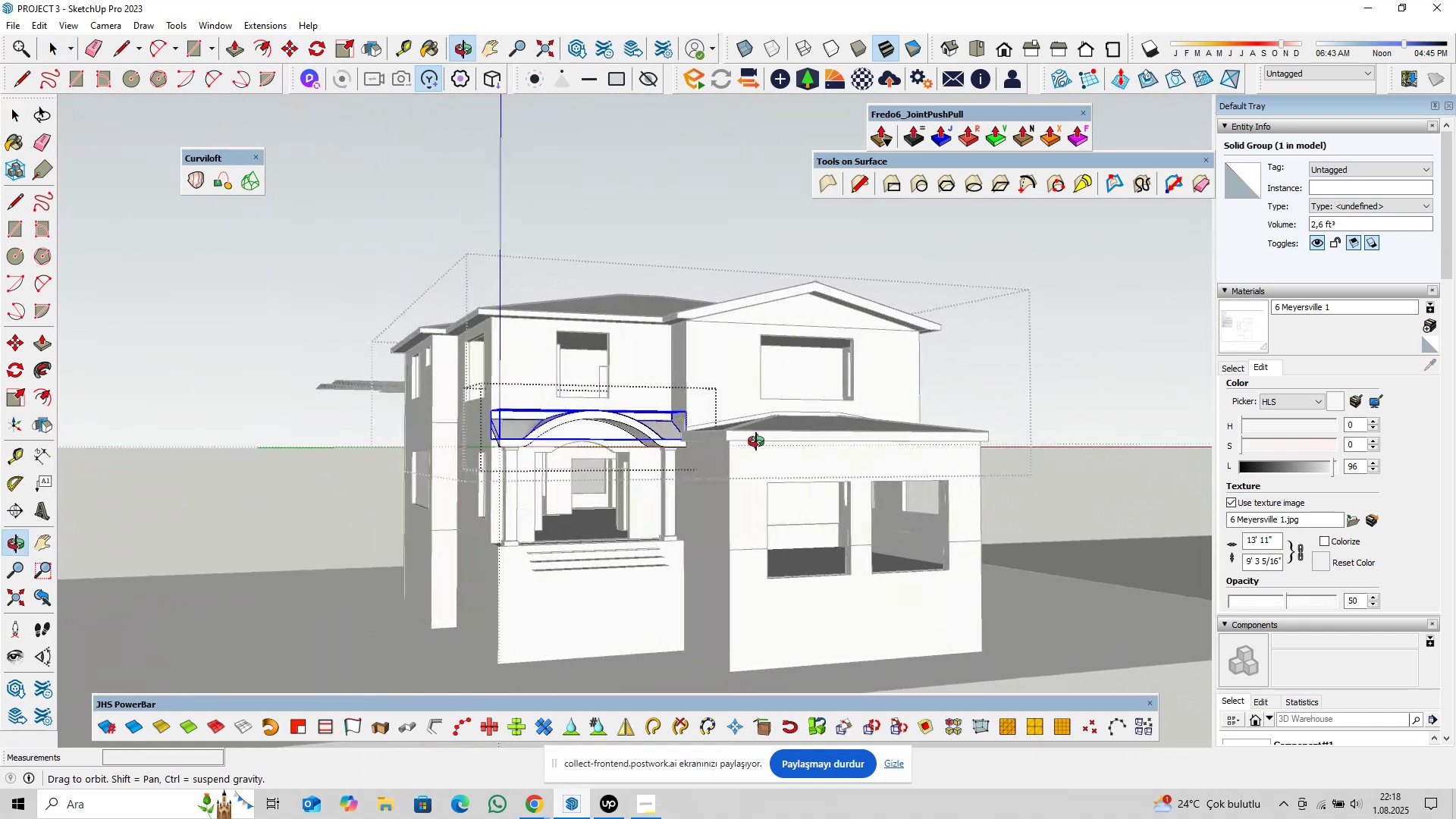 
key(Escape)
 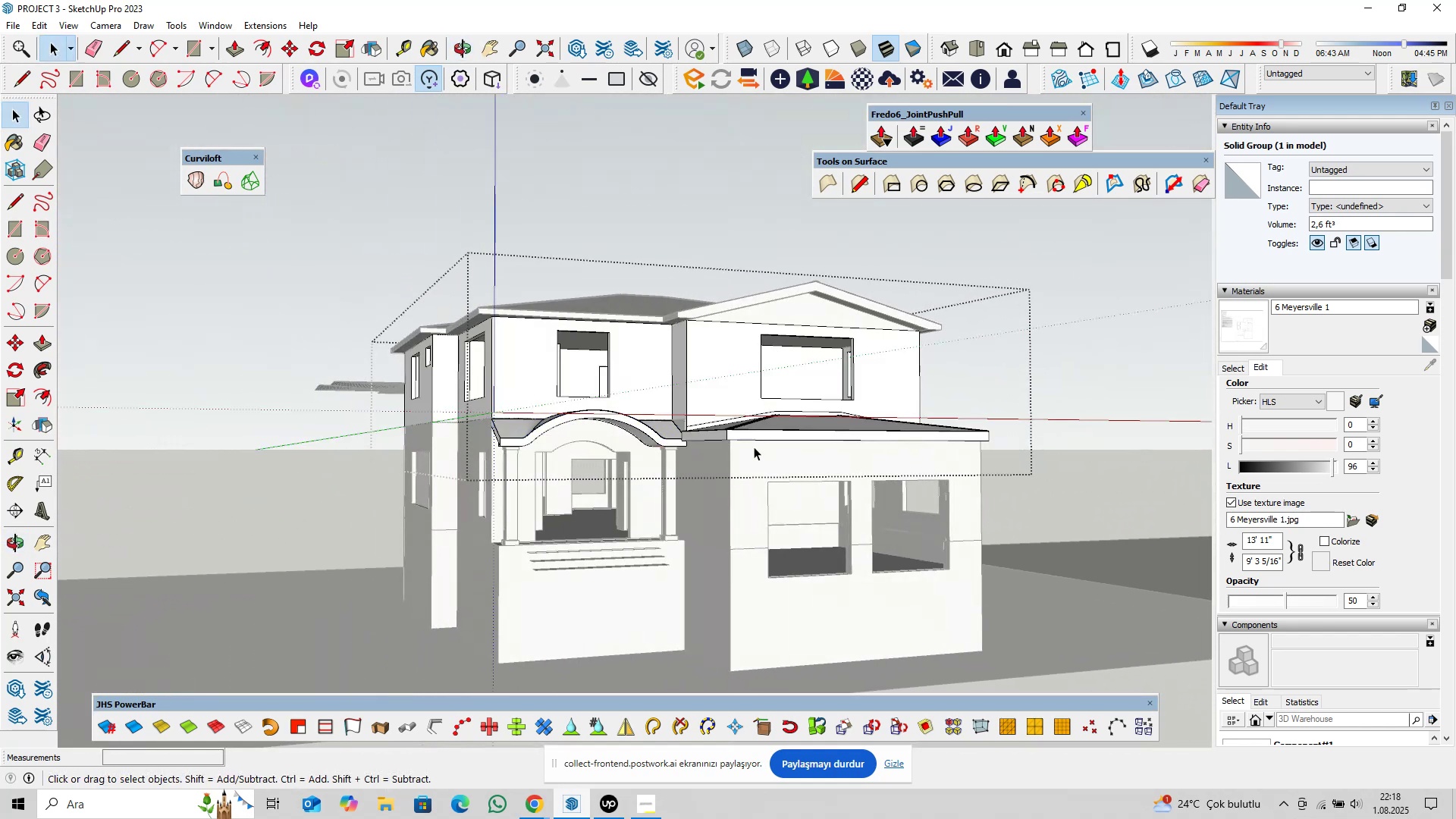 
key(Escape)
 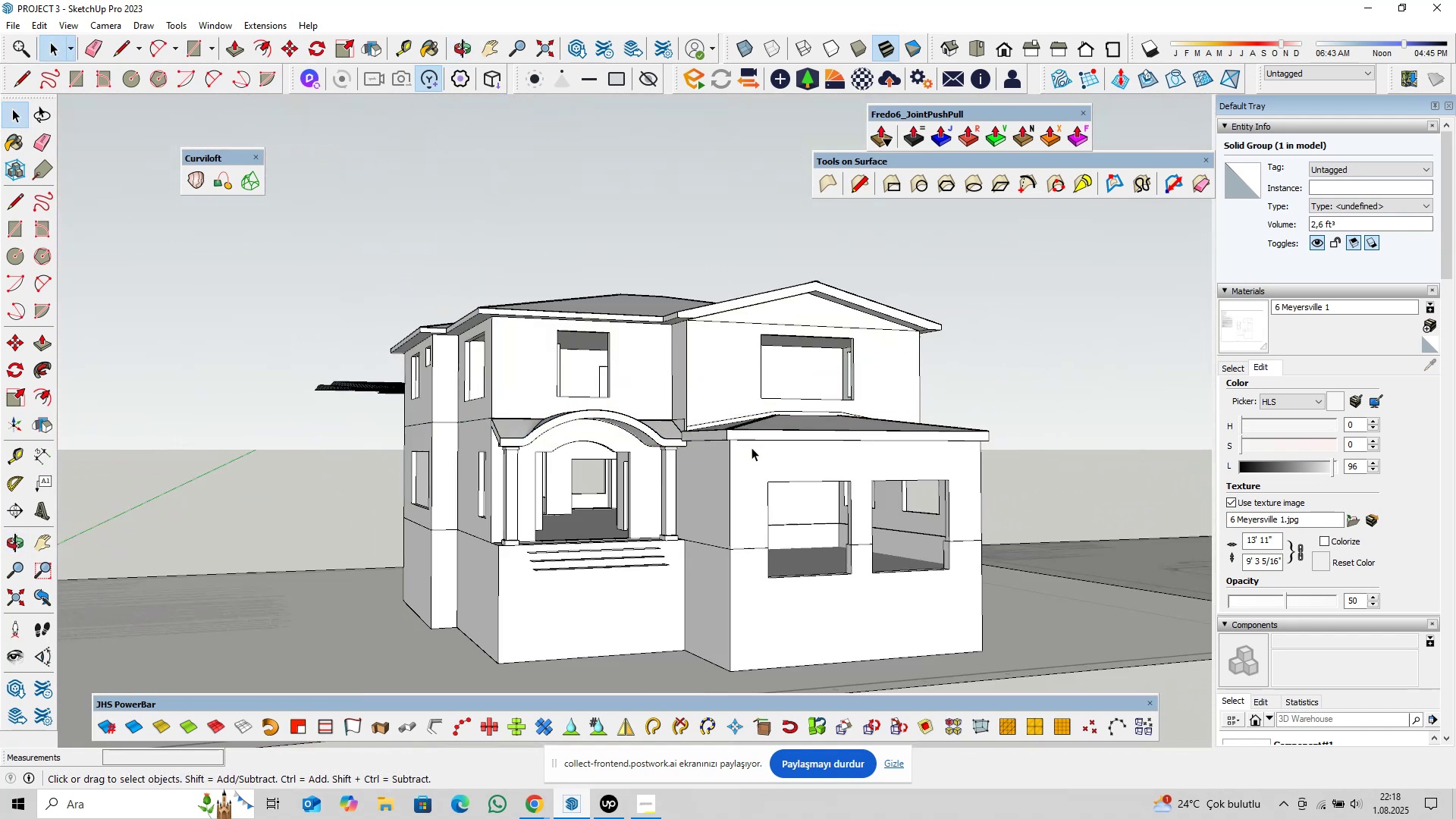 
key(Escape)
 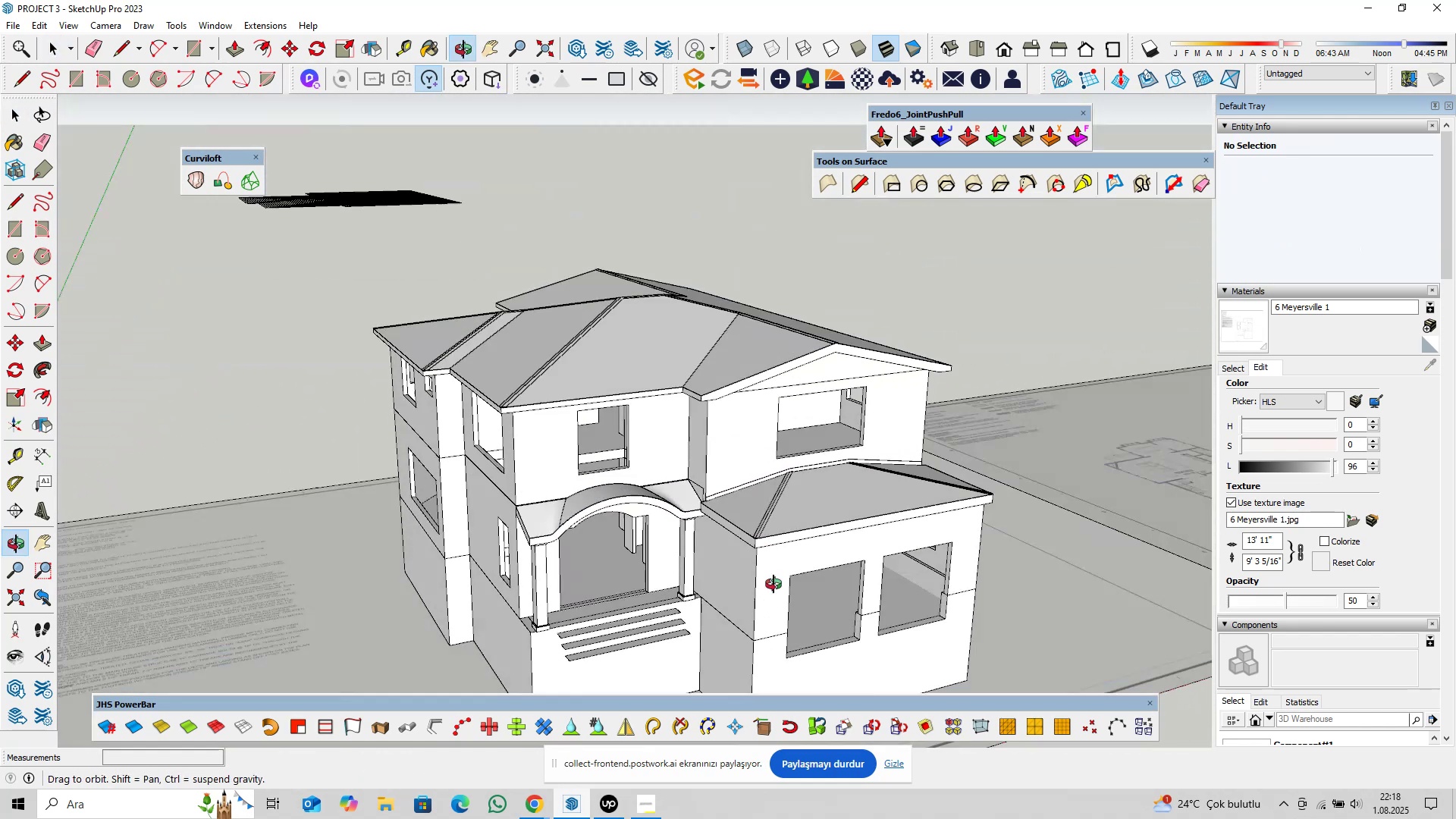 
hold_key(key=ShiftLeft, duration=0.31)
 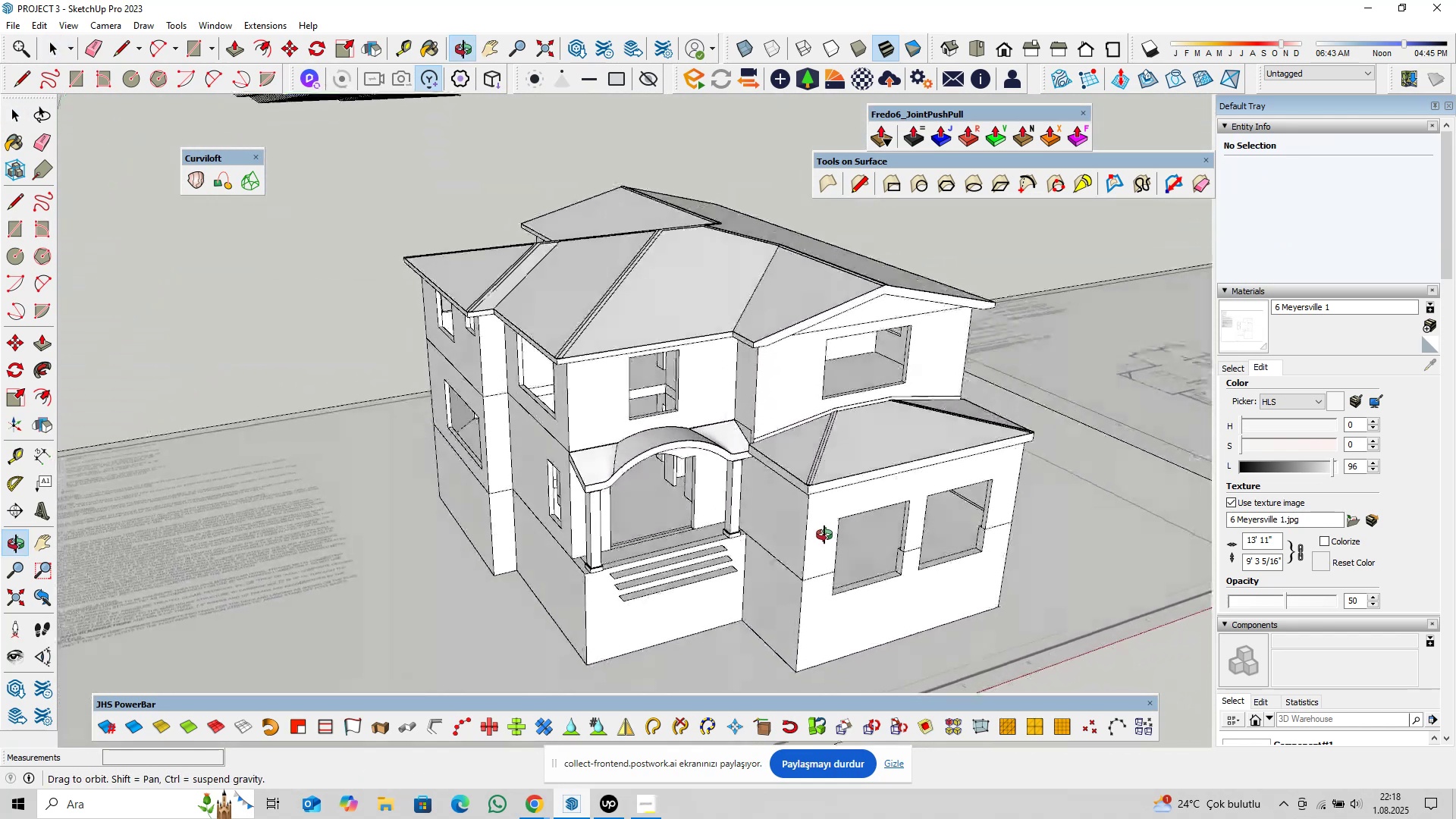 
scroll: coordinate [738, 475], scroll_direction: up, amount: 5.0
 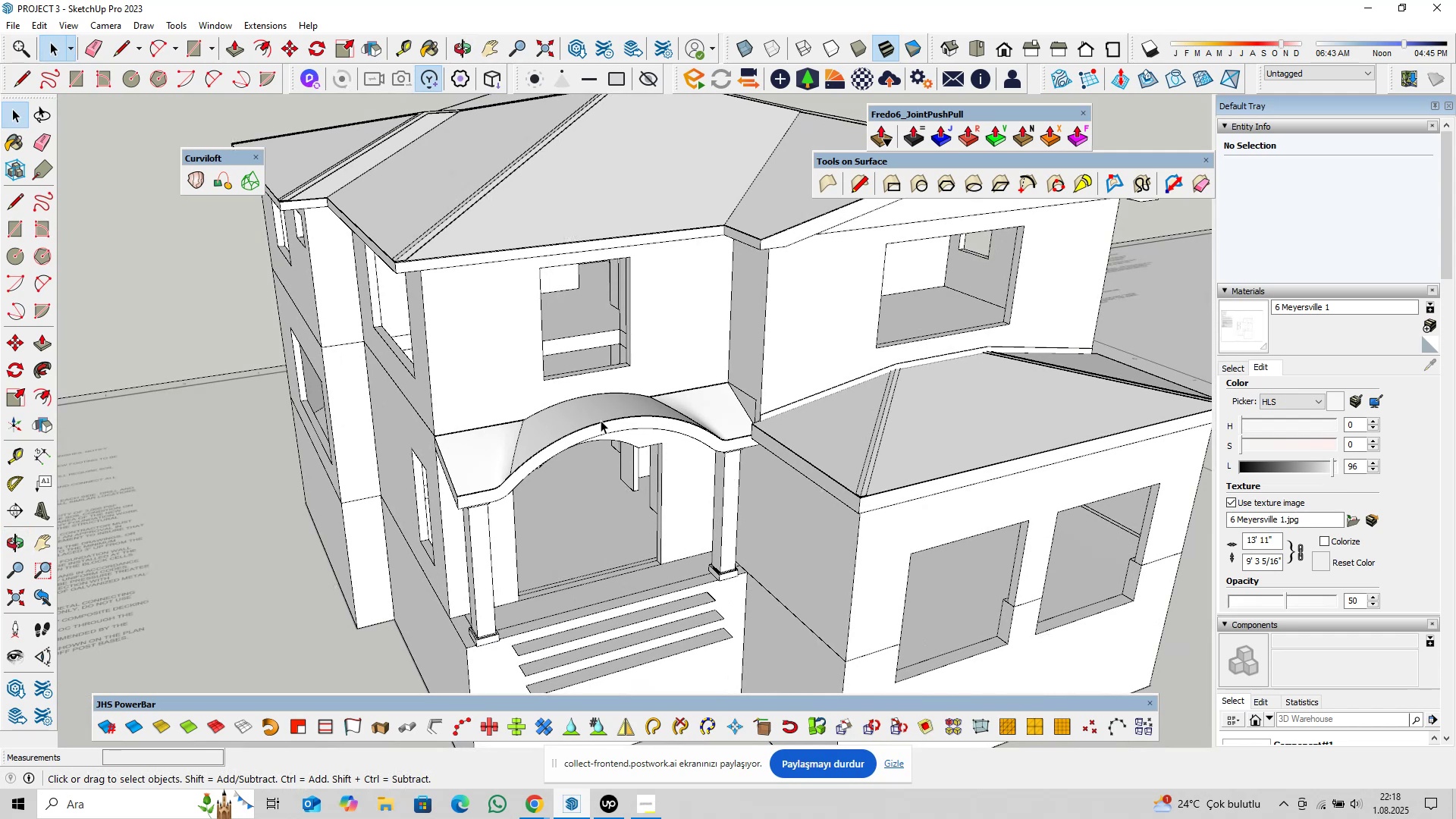 
double_click([578, 416])
 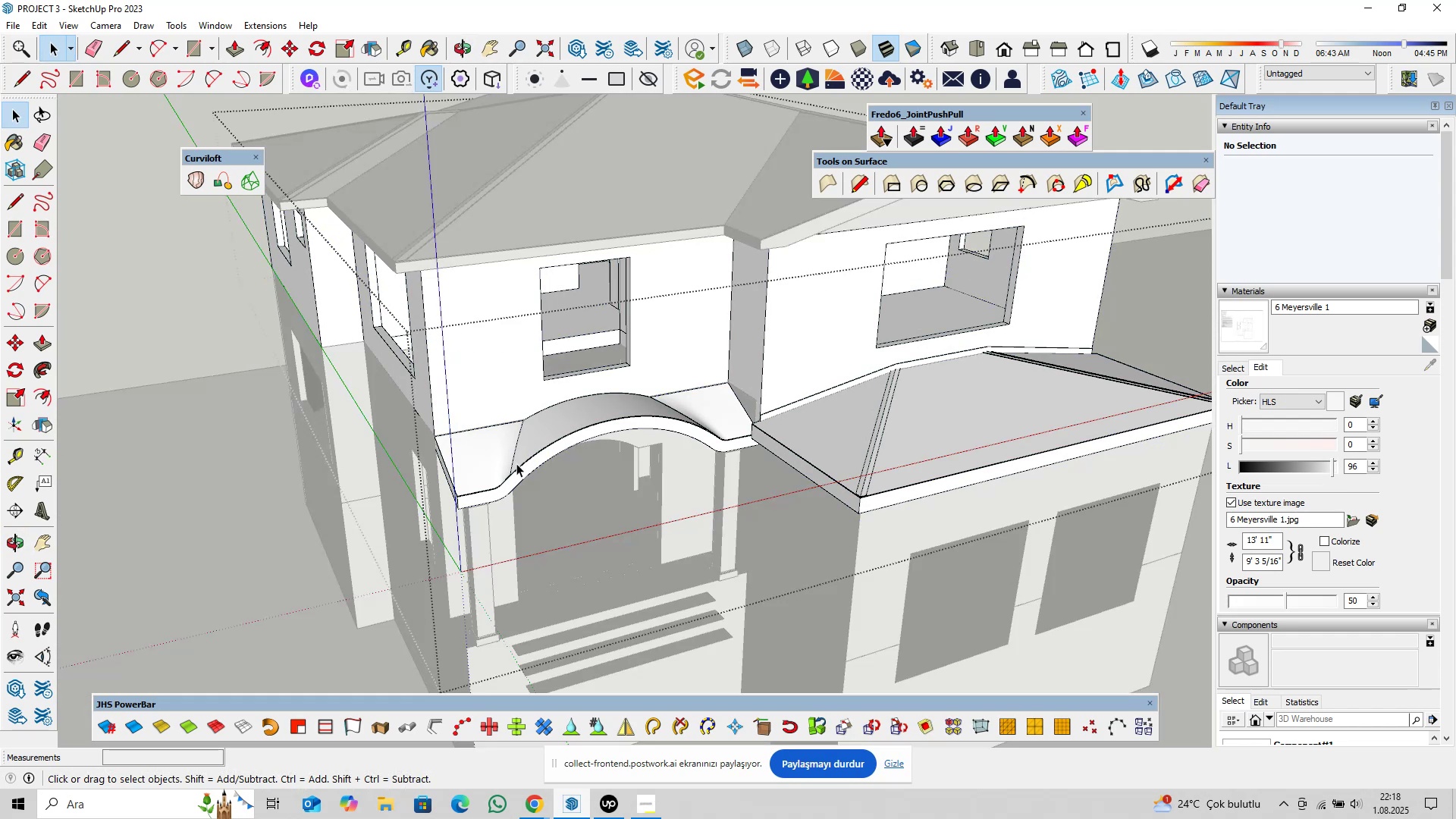 
scroll: coordinate [503, 484], scroll_direction: up, amount: 11.0
 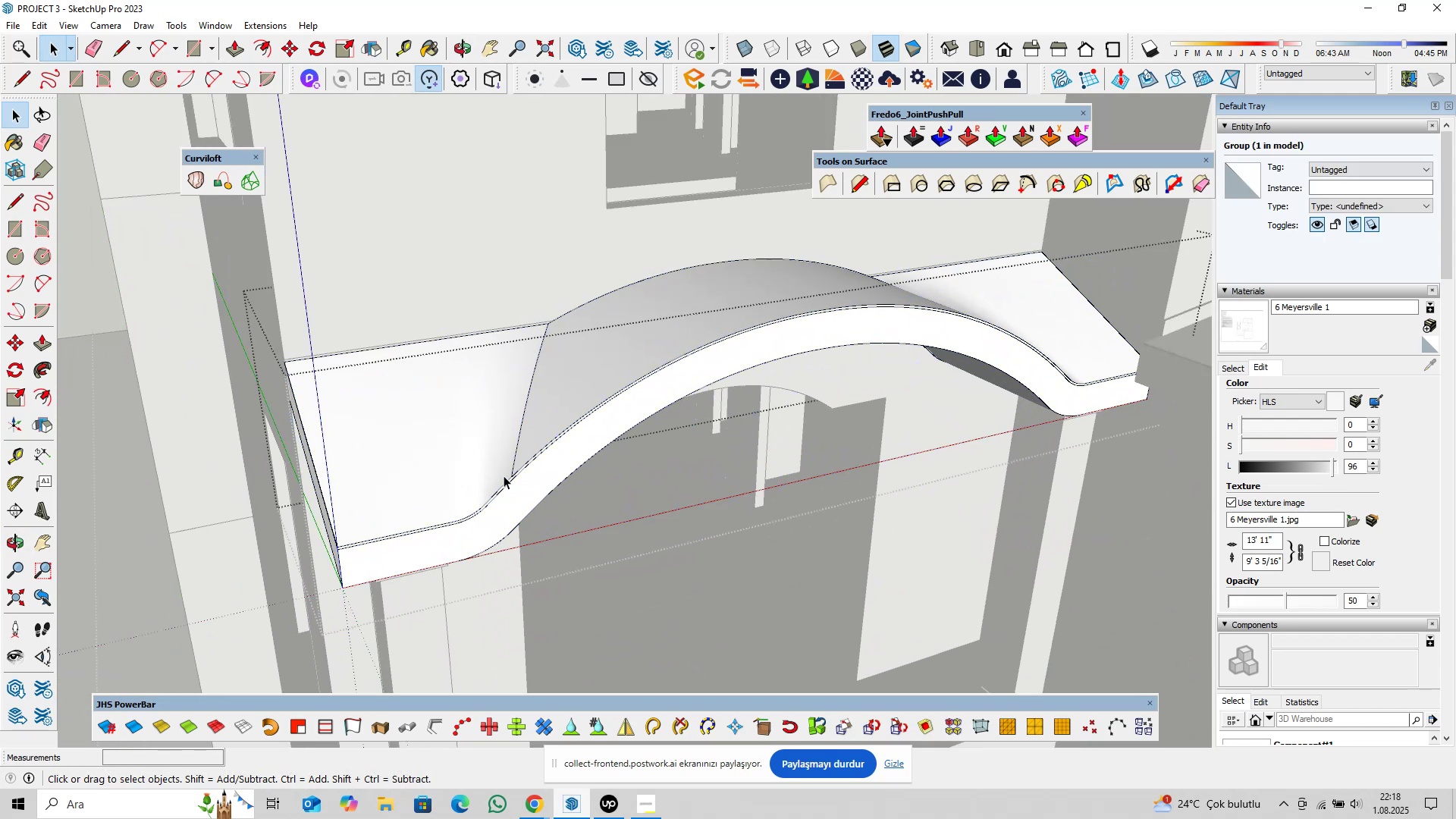 
left_click([513, 472])
 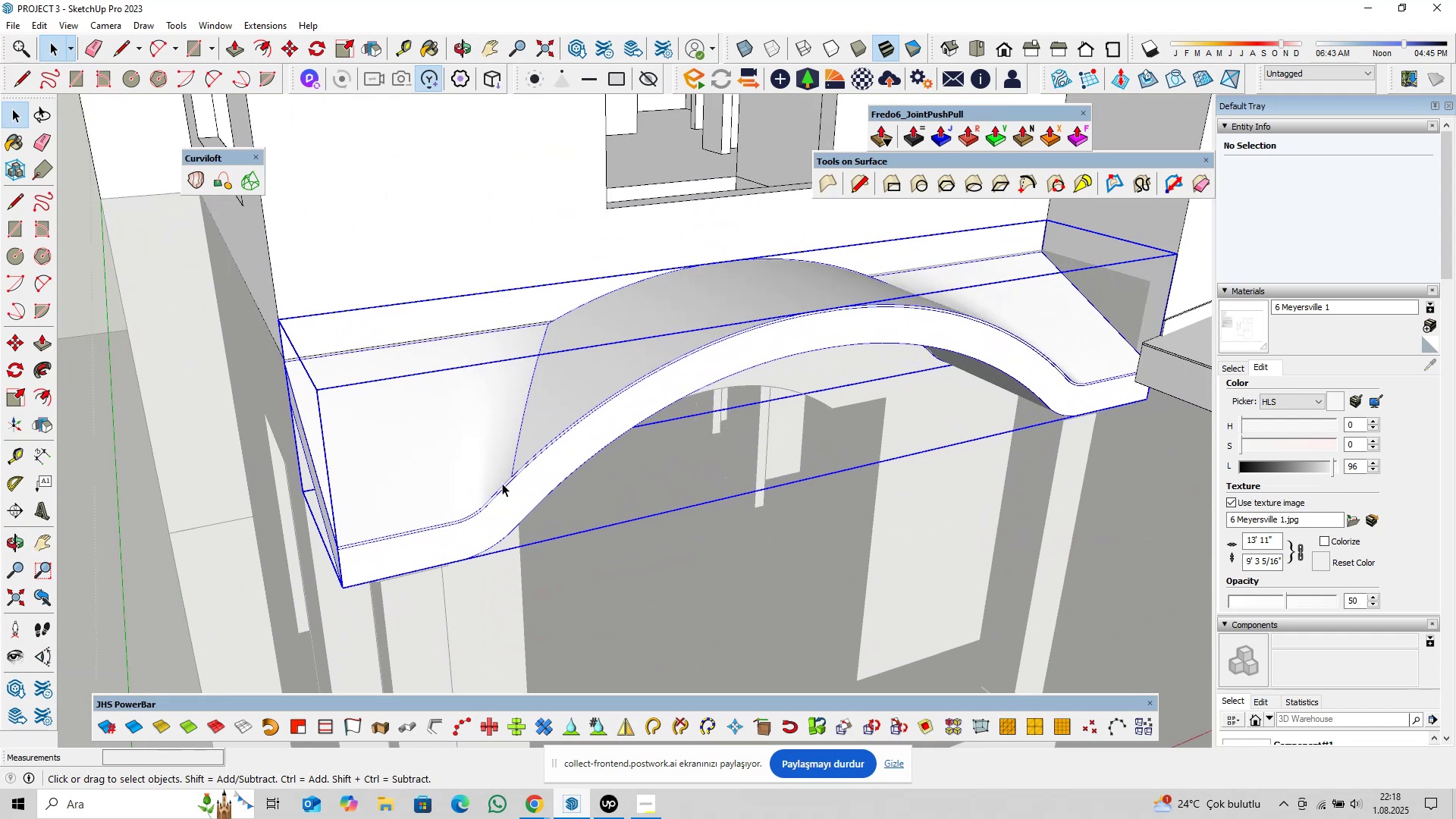 
double_click([502, 483])
 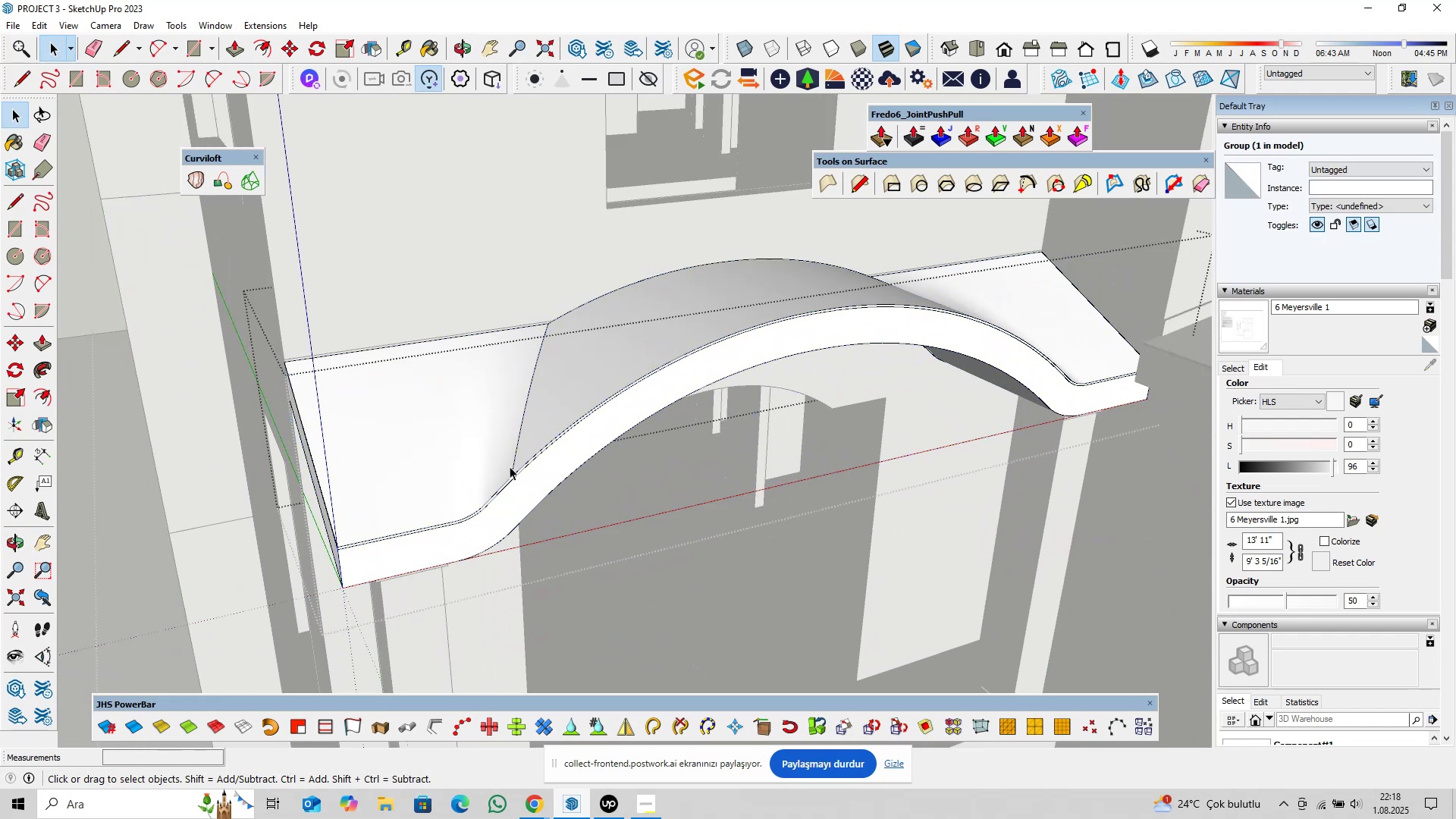 
triple_click([510, 466])
 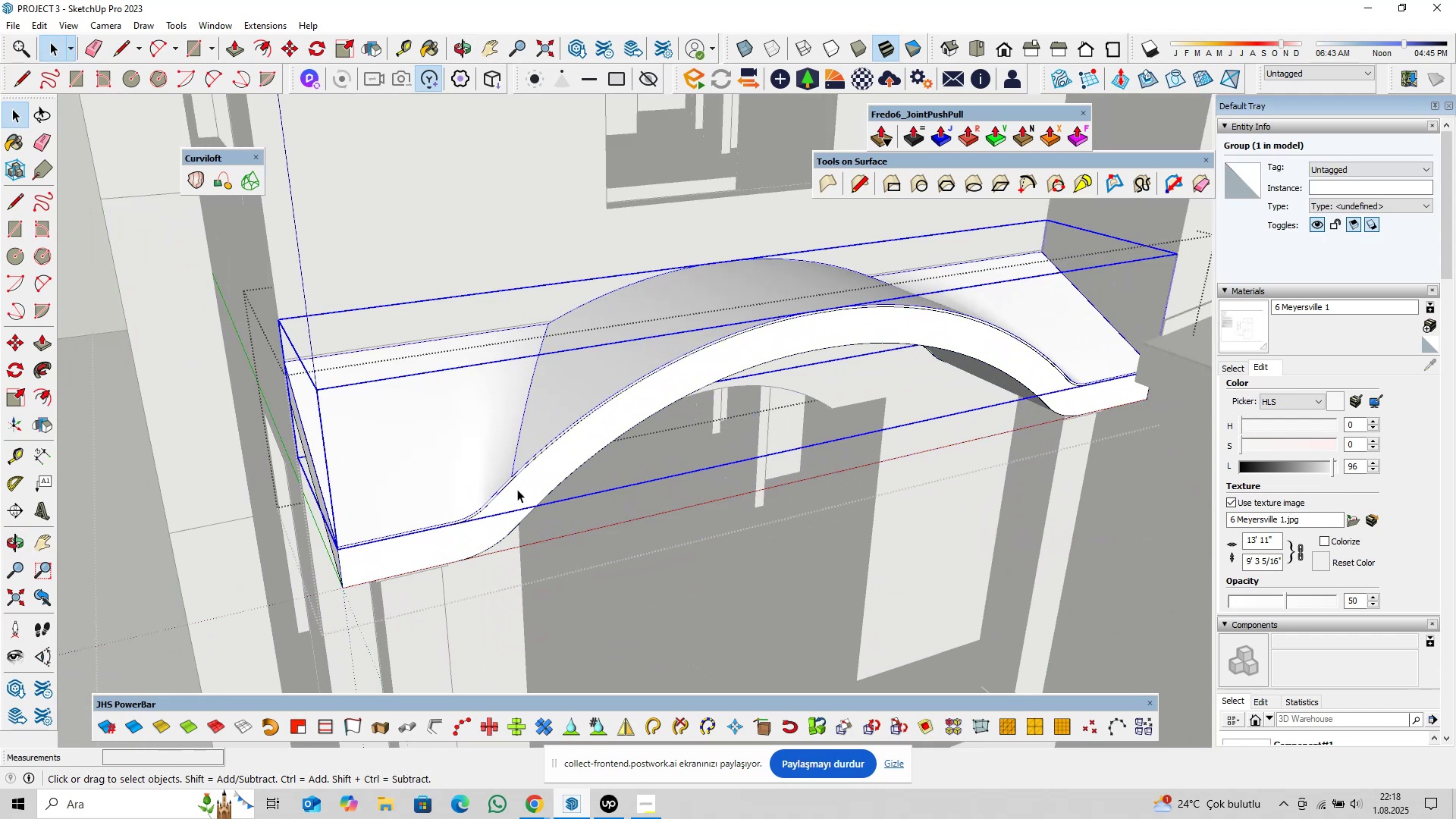 
triple_click([517, 489])
 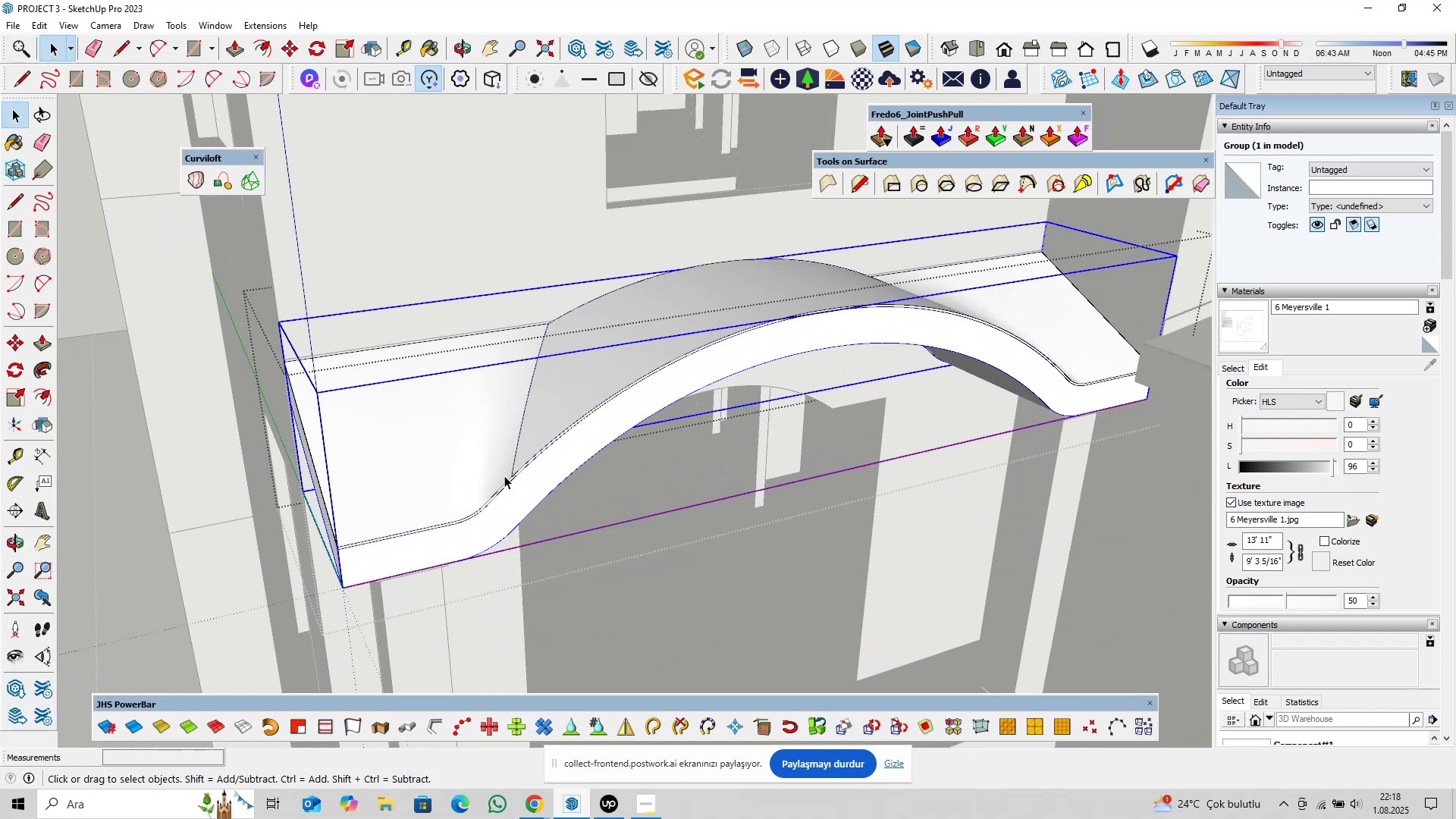 
triple_click([504, 475])
 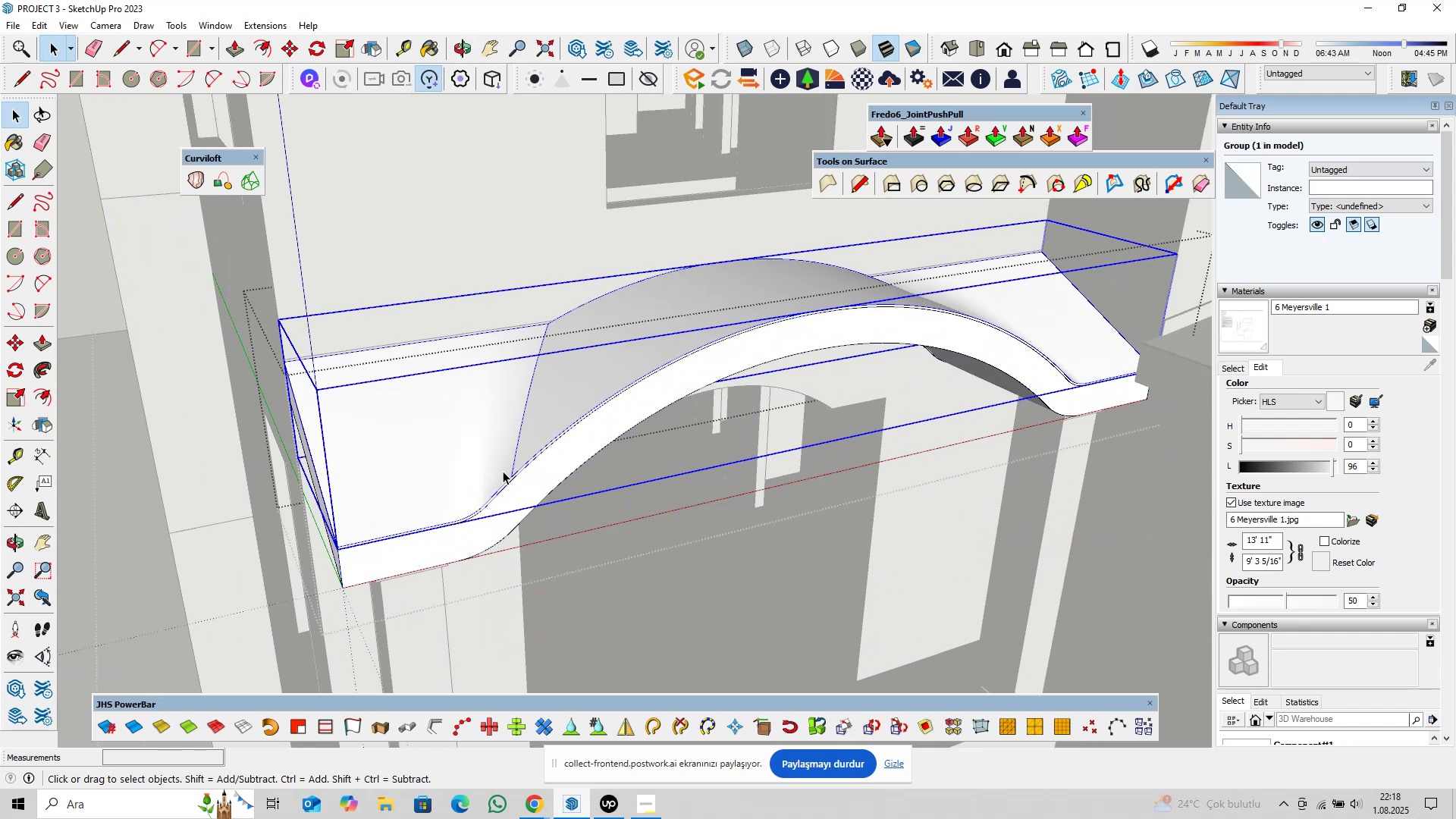 
key(Shift+ShiftLeft)
 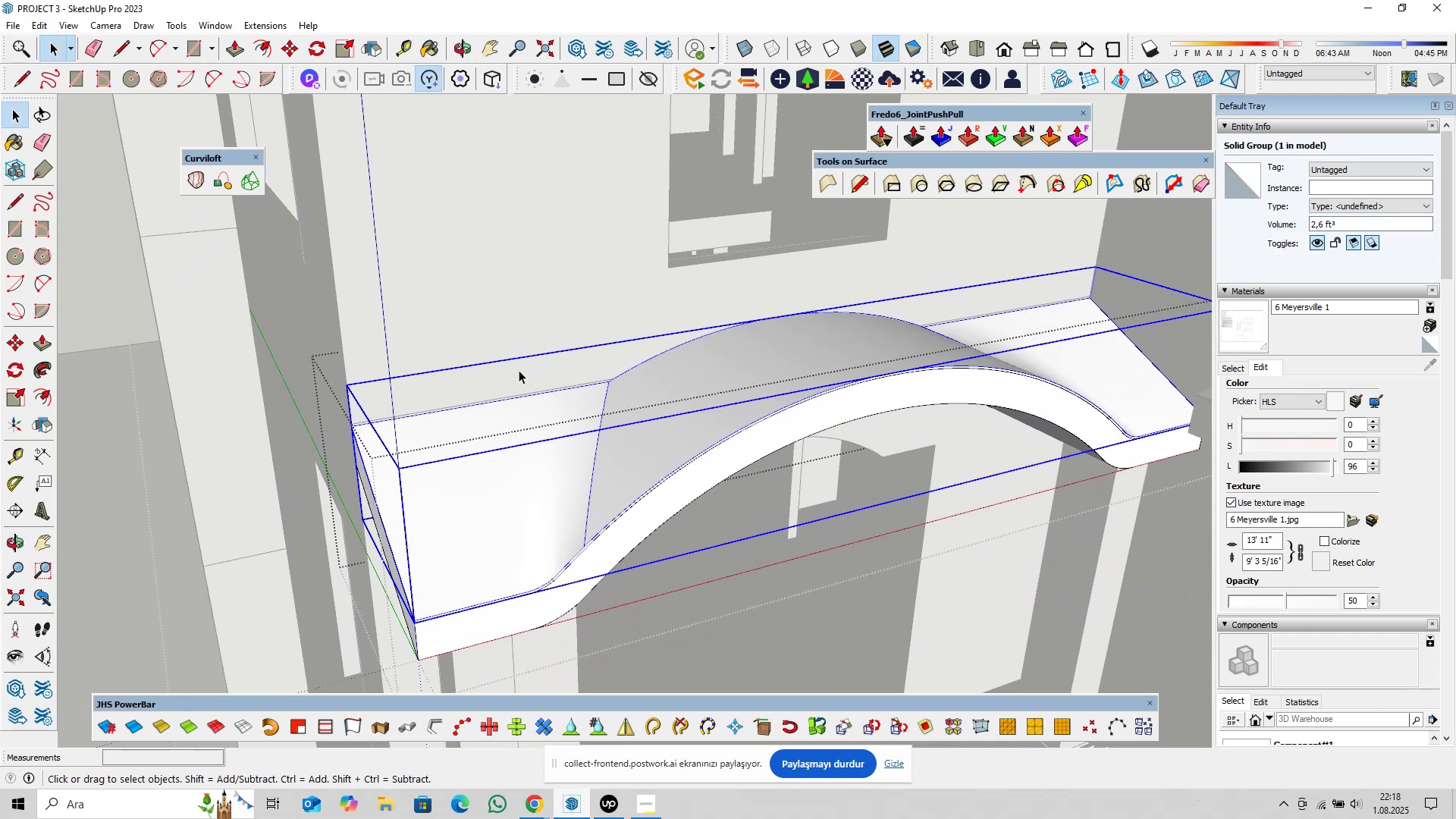 
key(M)
 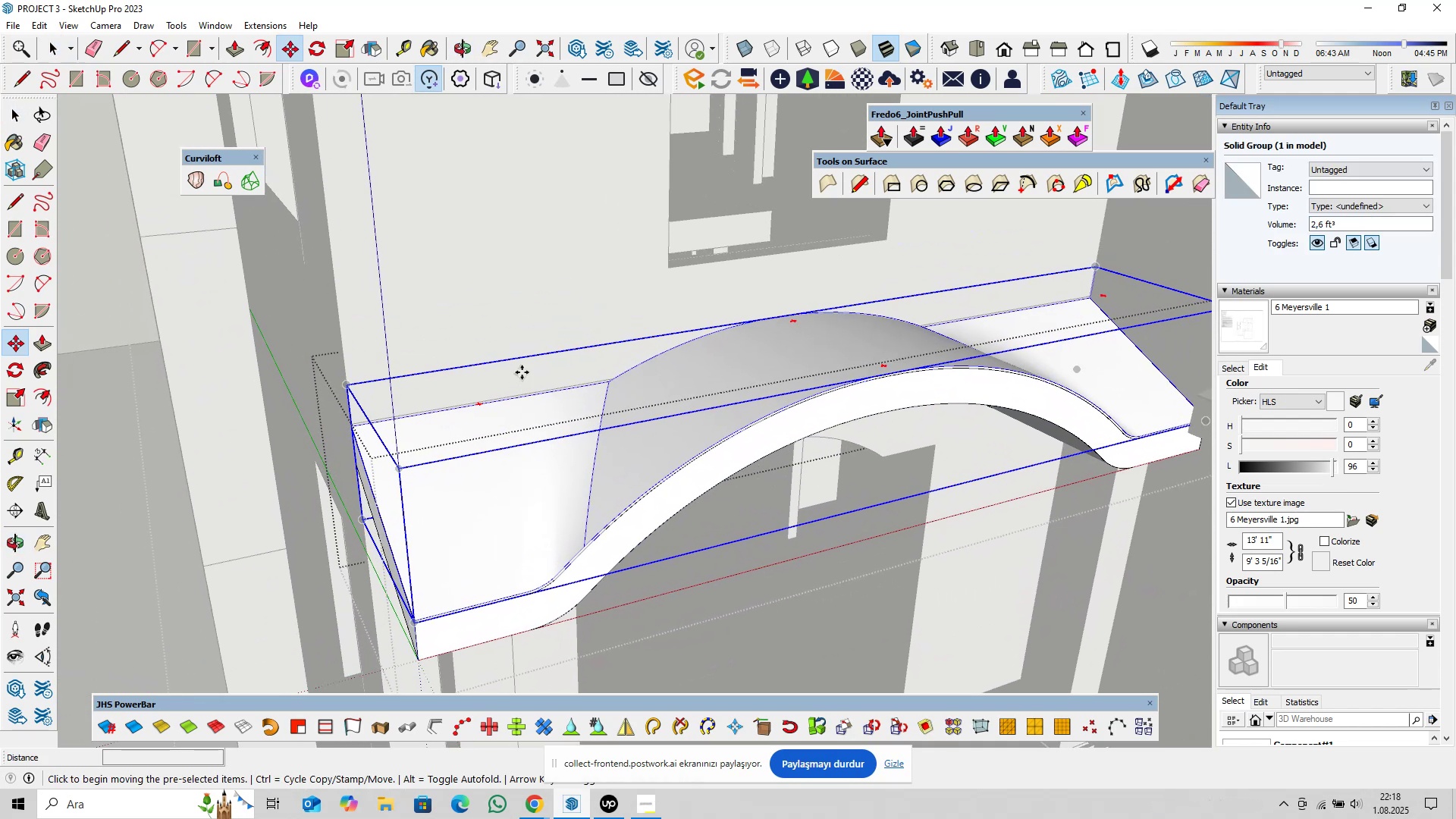 
left_click([522, 372])
 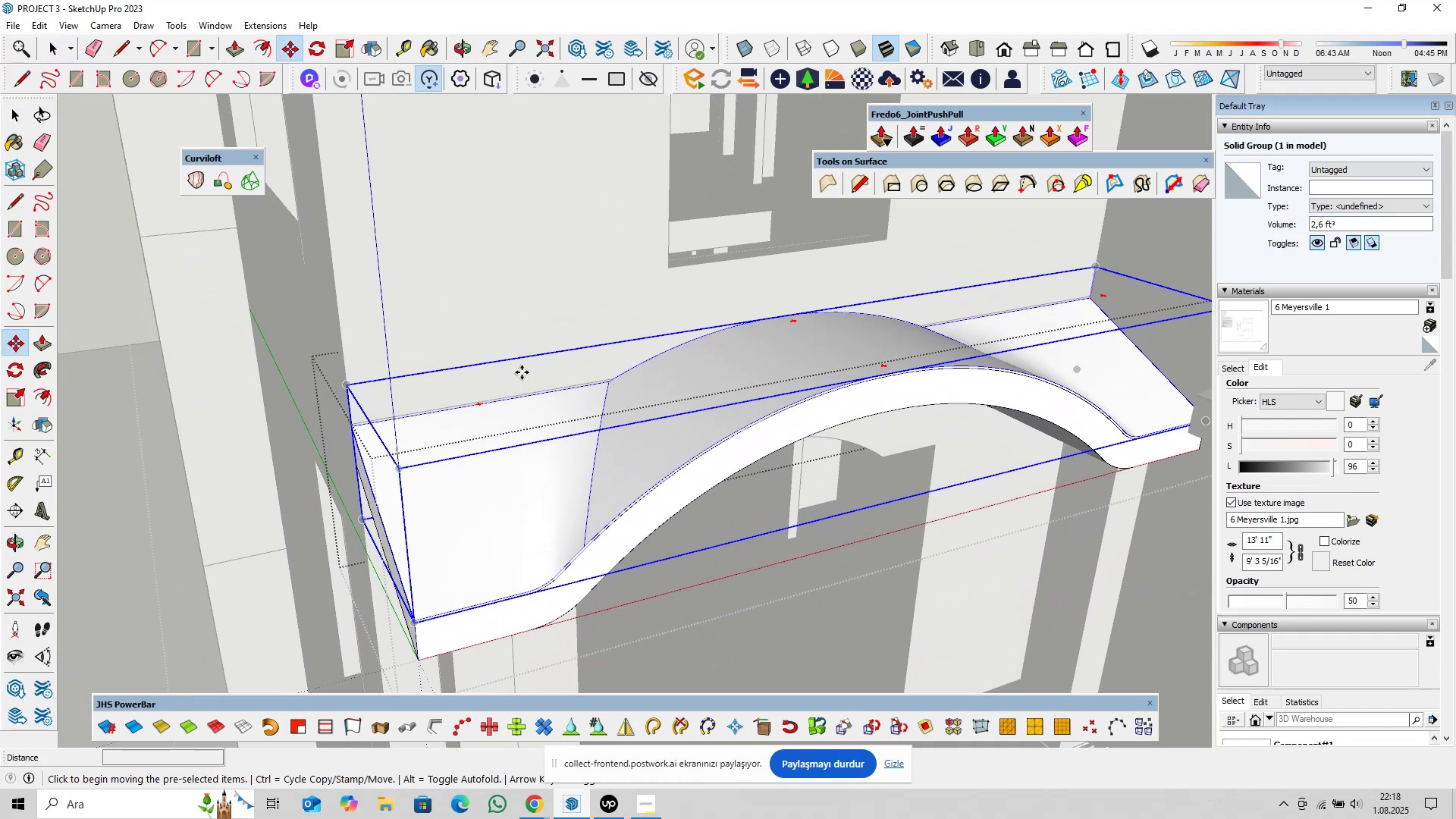 
key(ArrowUp)
 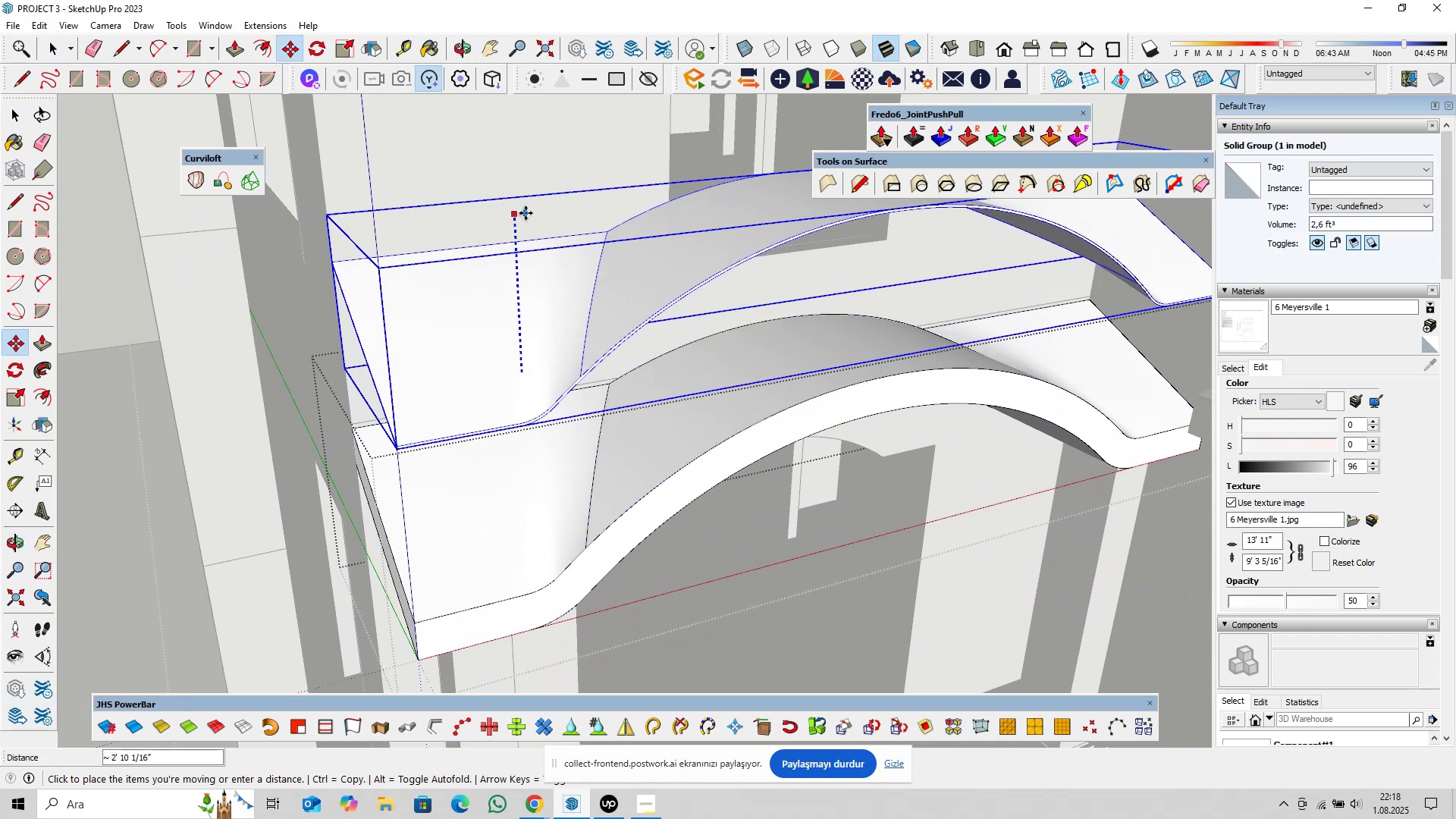 
scroll: coordinate [526, 215], scroll_direction: down, amount: 3.0
 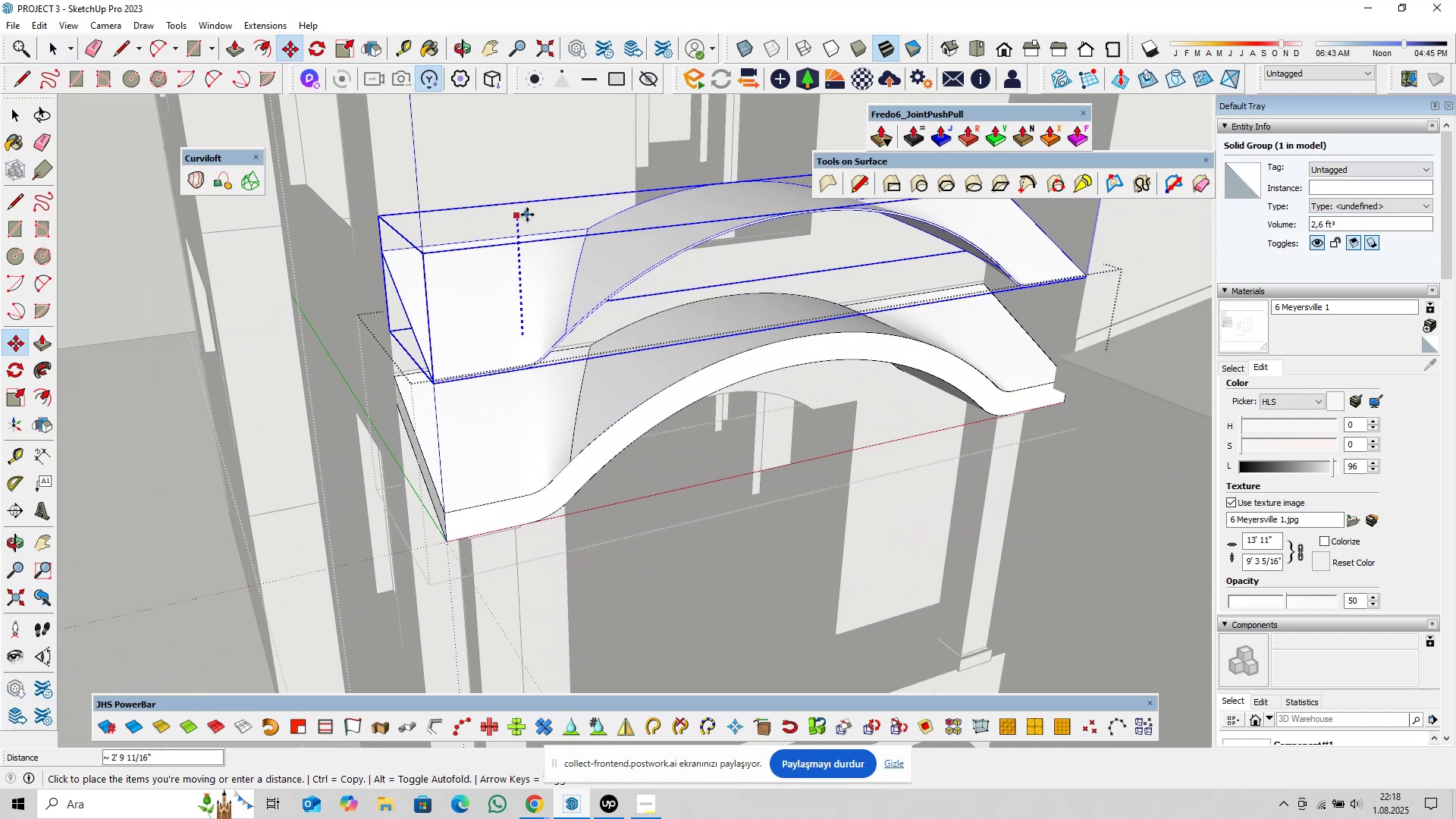 
hold_key(key=ShiftLeft, duration=0.38)
 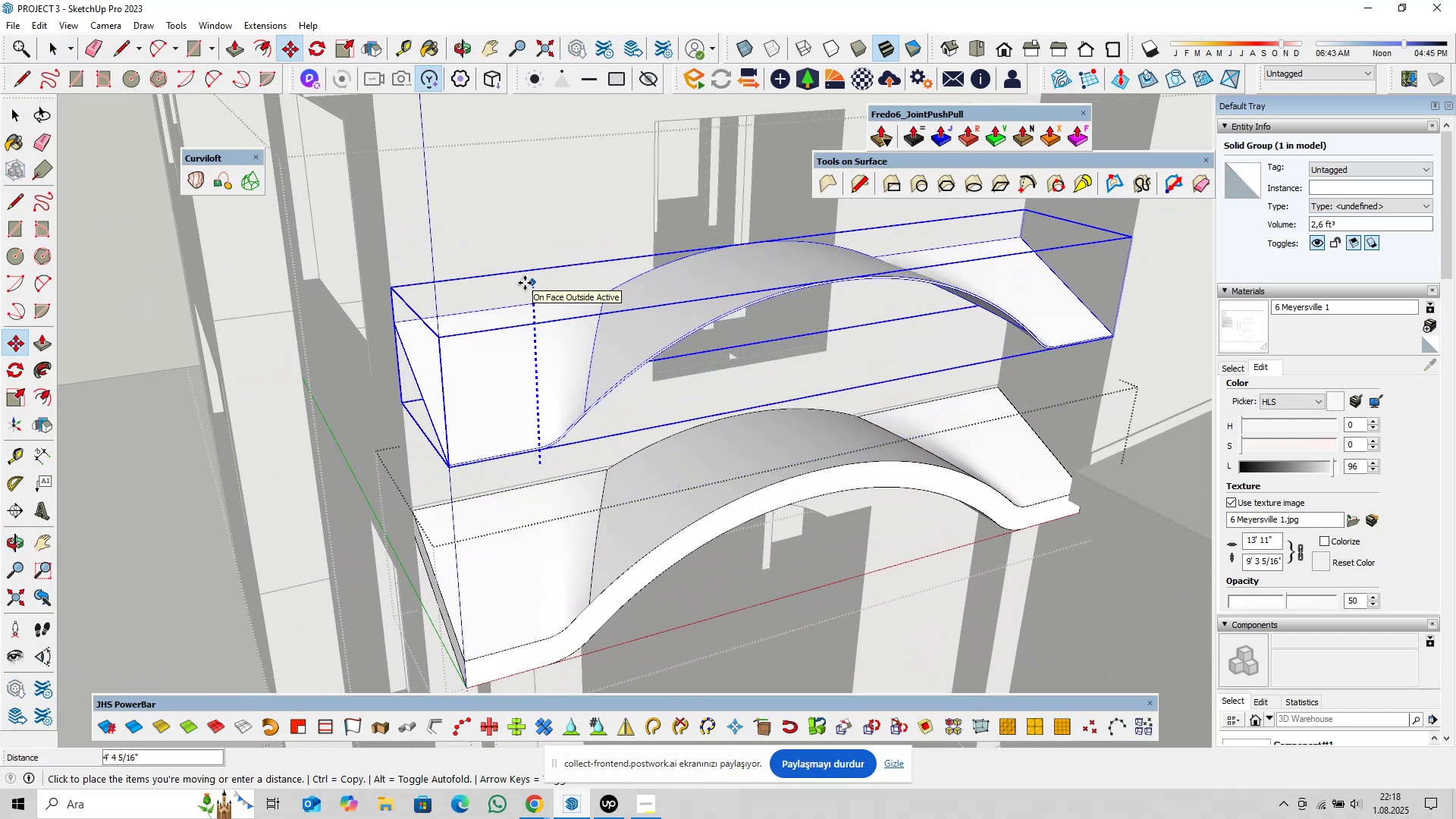 
key(5)
 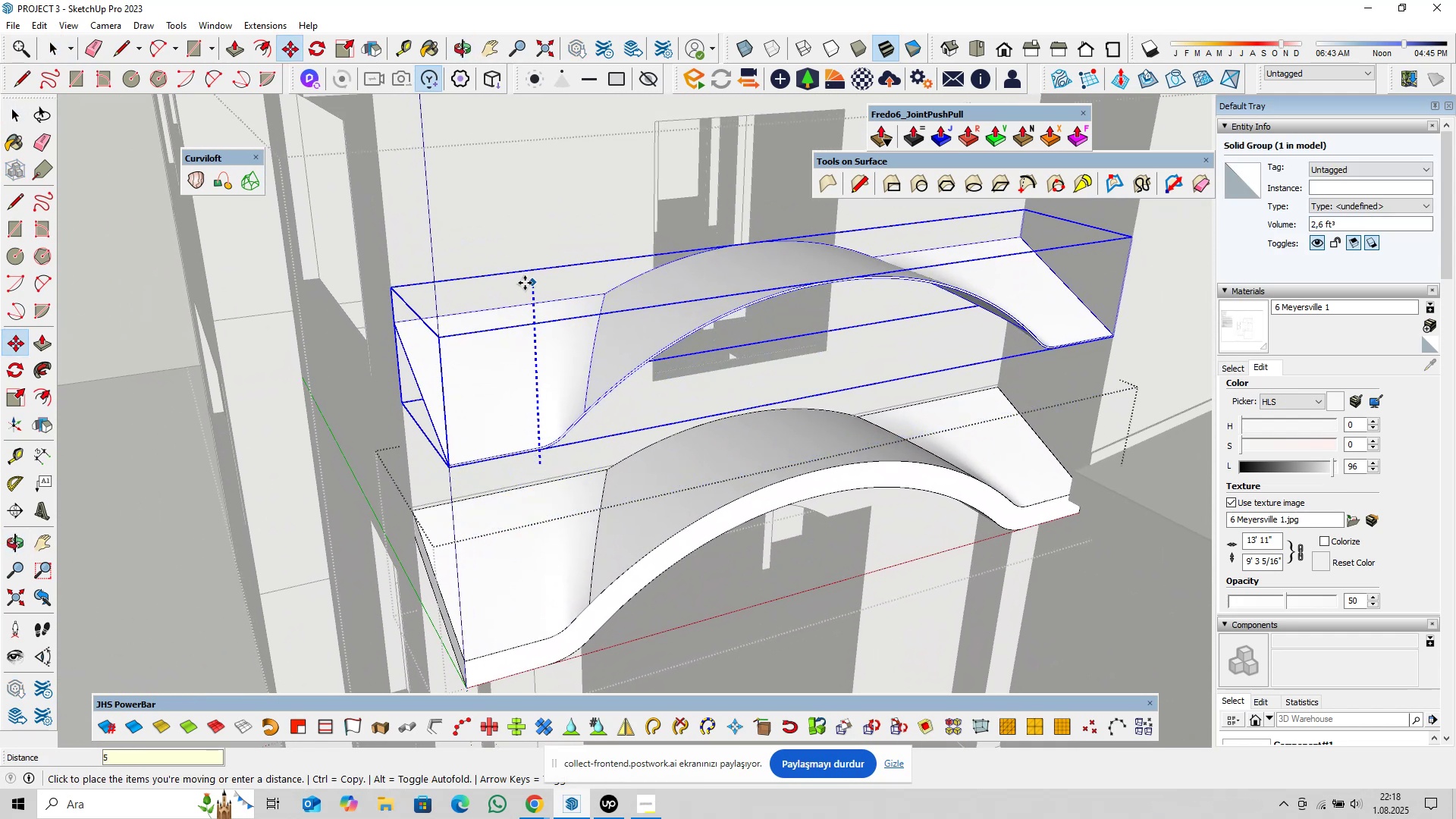 
key(Shift+ShiftLeft)
 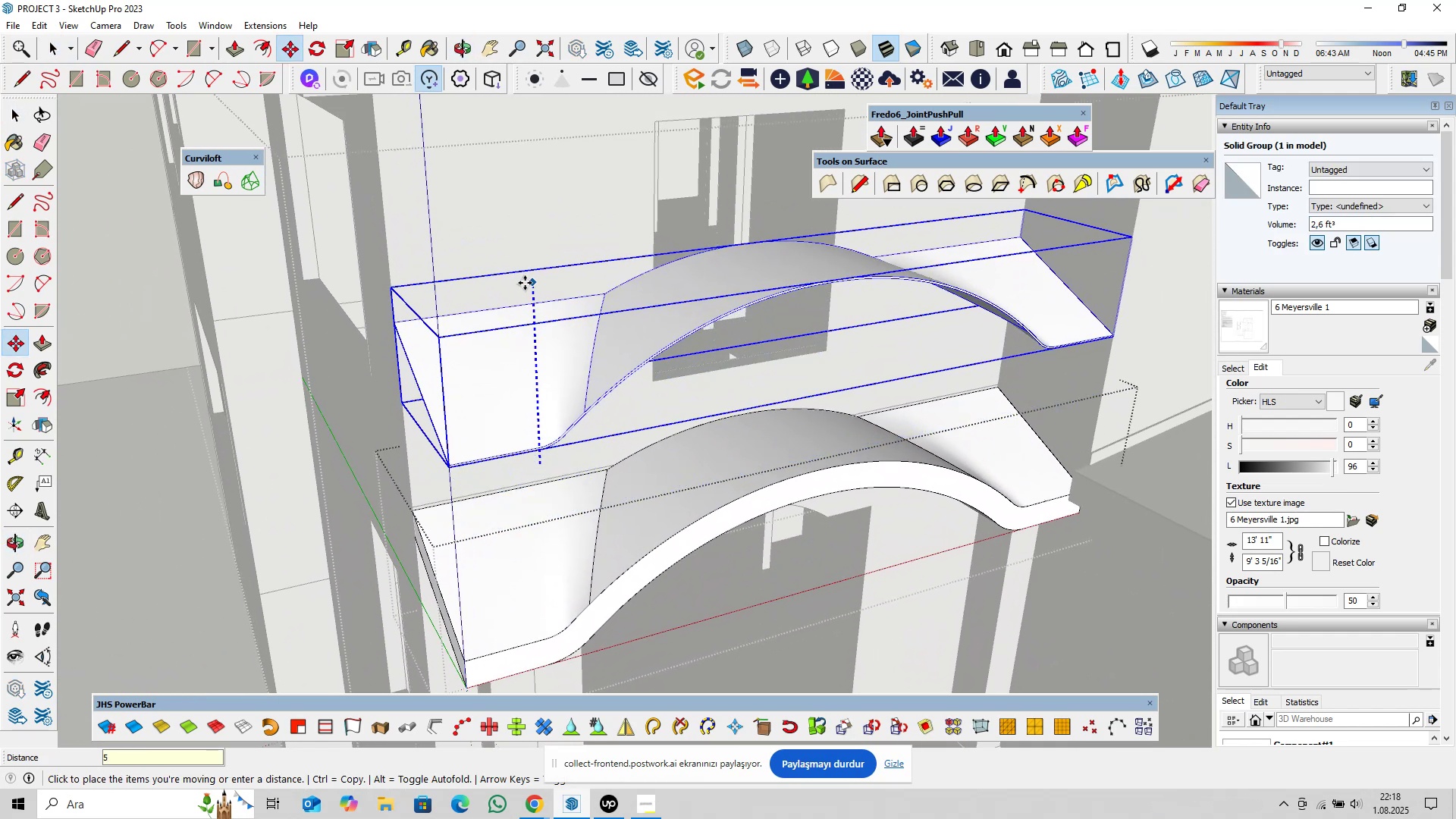 
key(Shift+2)
 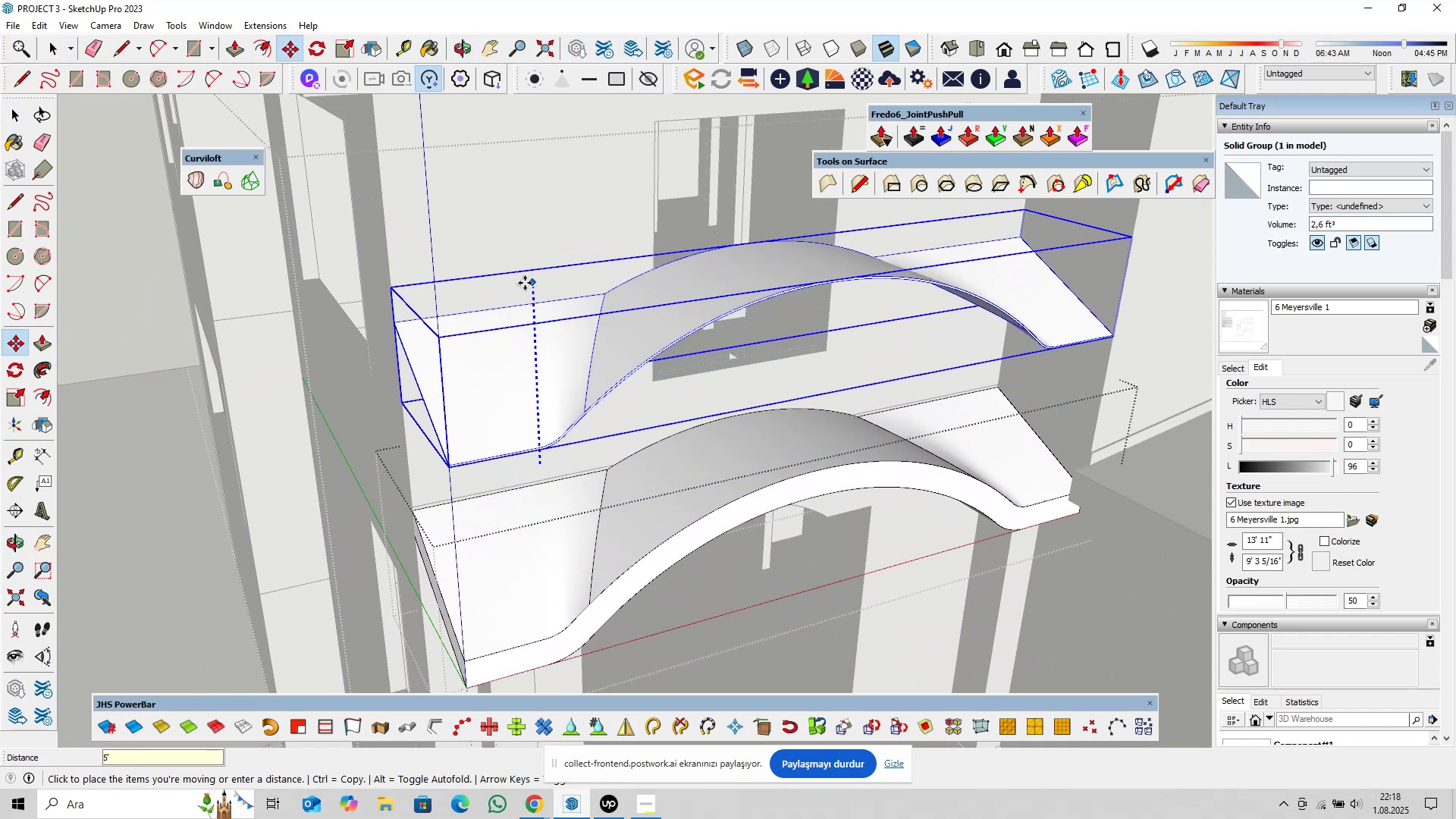 
key(Enter)
 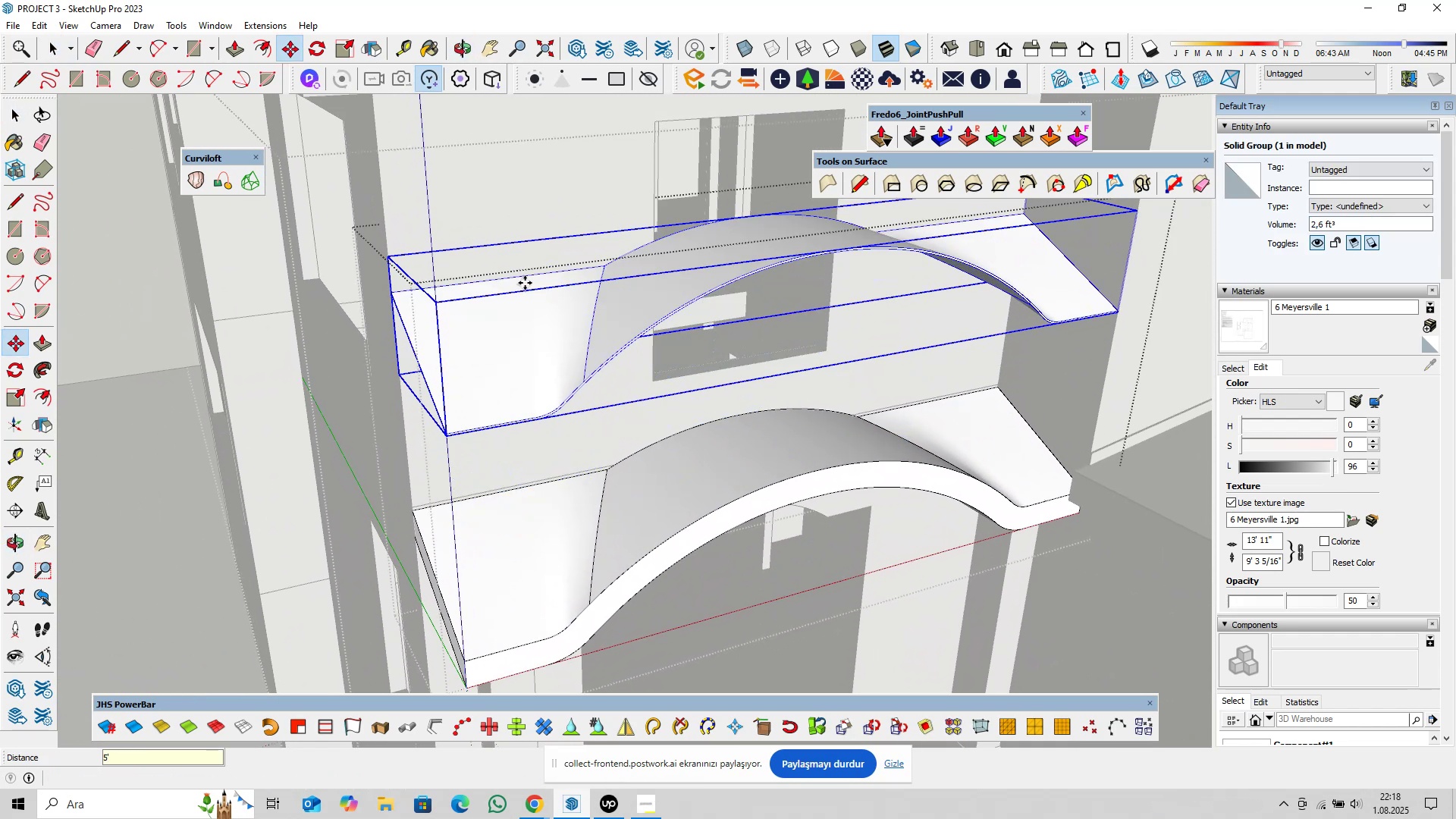 
key(Space)
 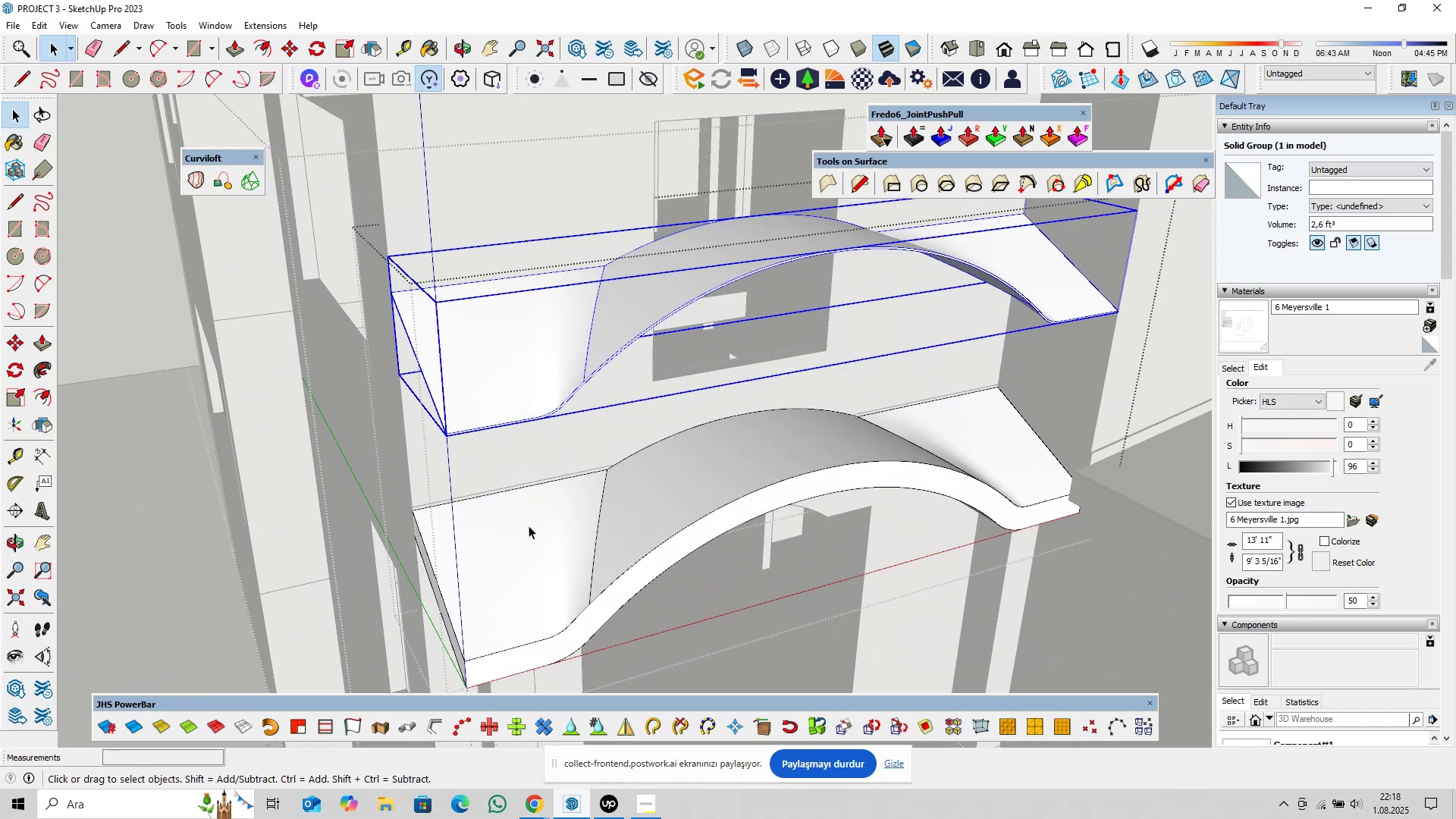 
left_click([529, 526])
 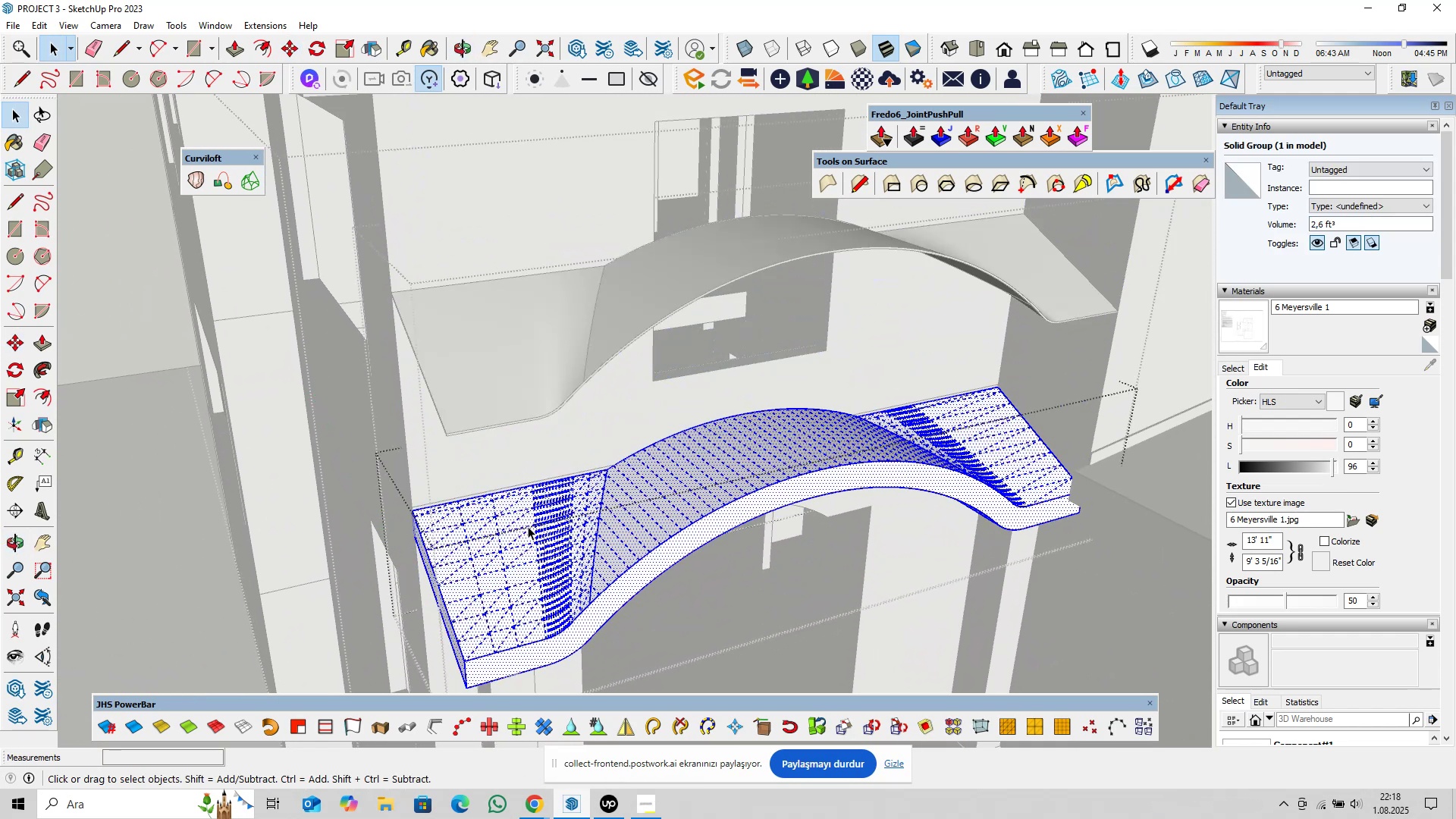 
triple_click([528, 526])
 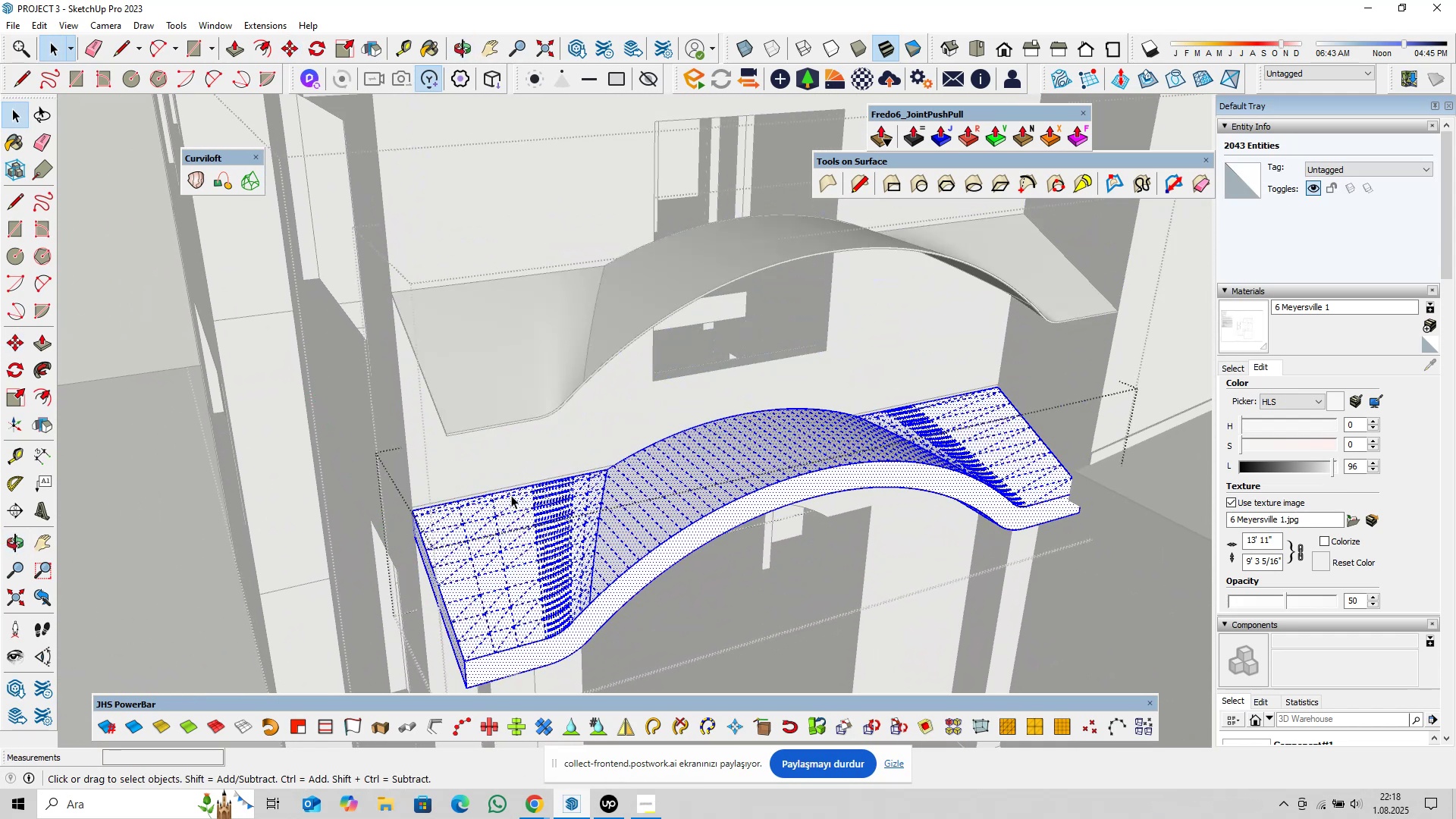 
left_click([510, 490])
 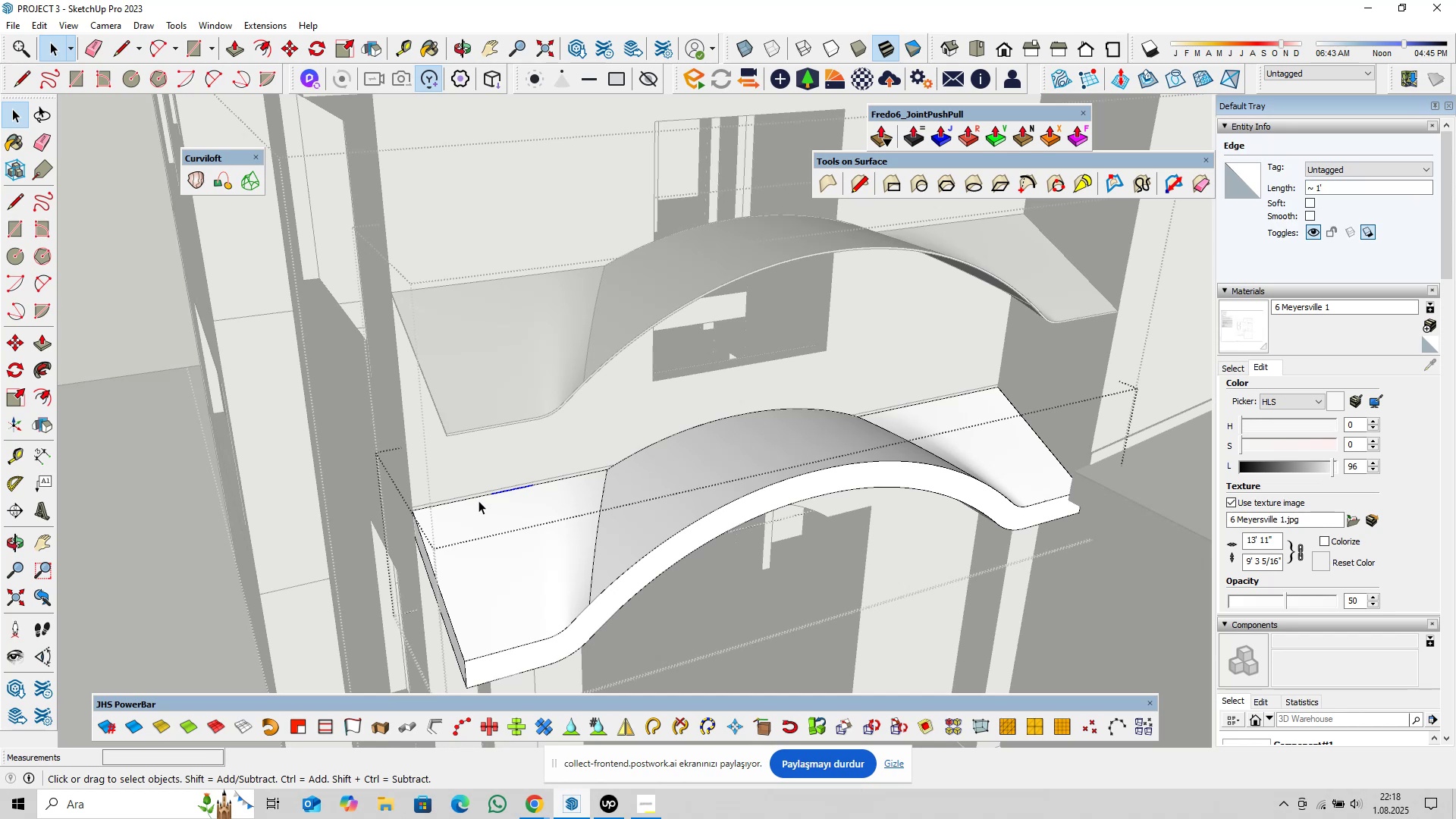 
scroll: coordinate [432, 504], scroll_direction: up, amount: 4.0
 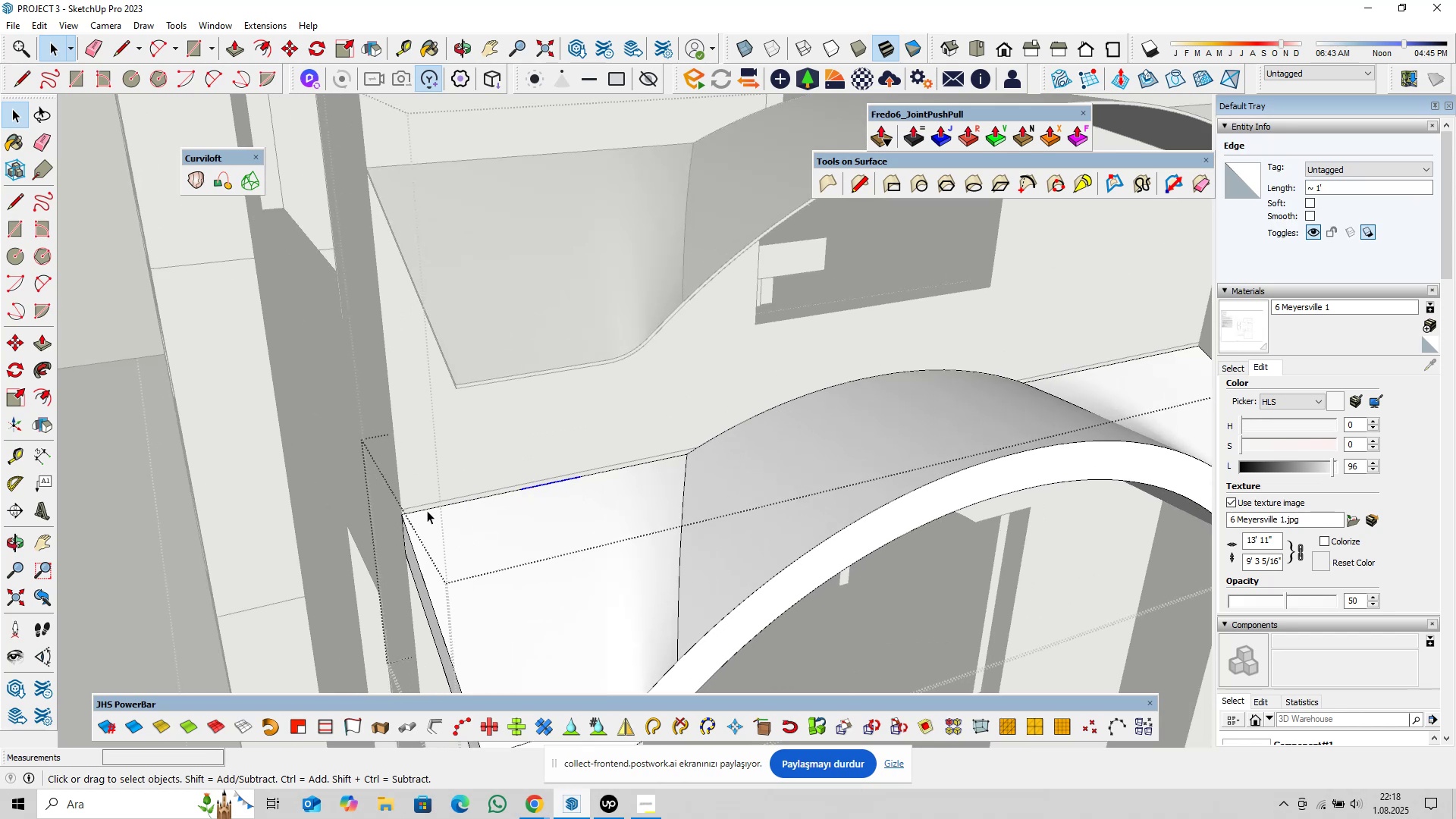 
left_click([427, 510])
 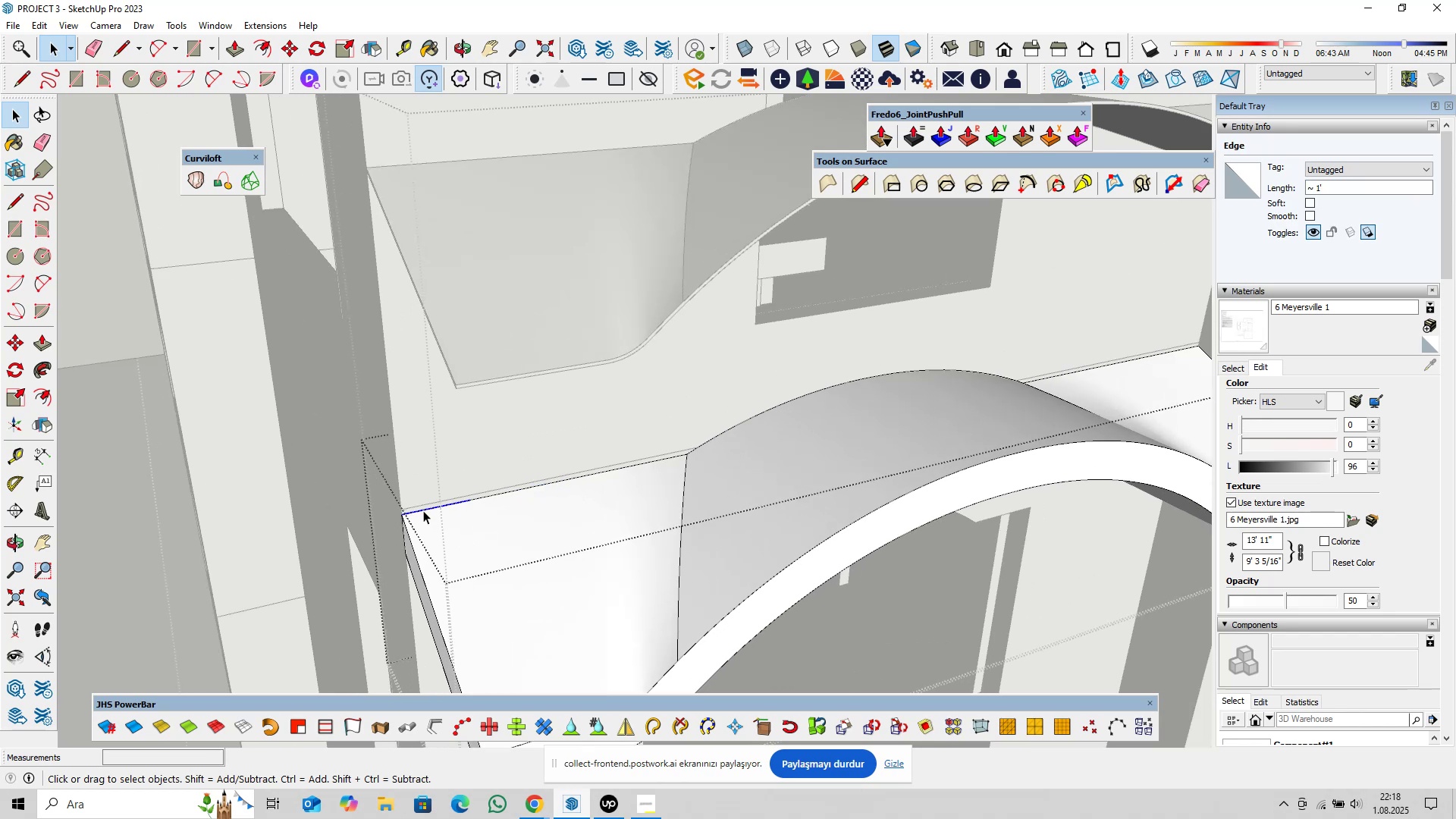 
right_click([423, 510])
 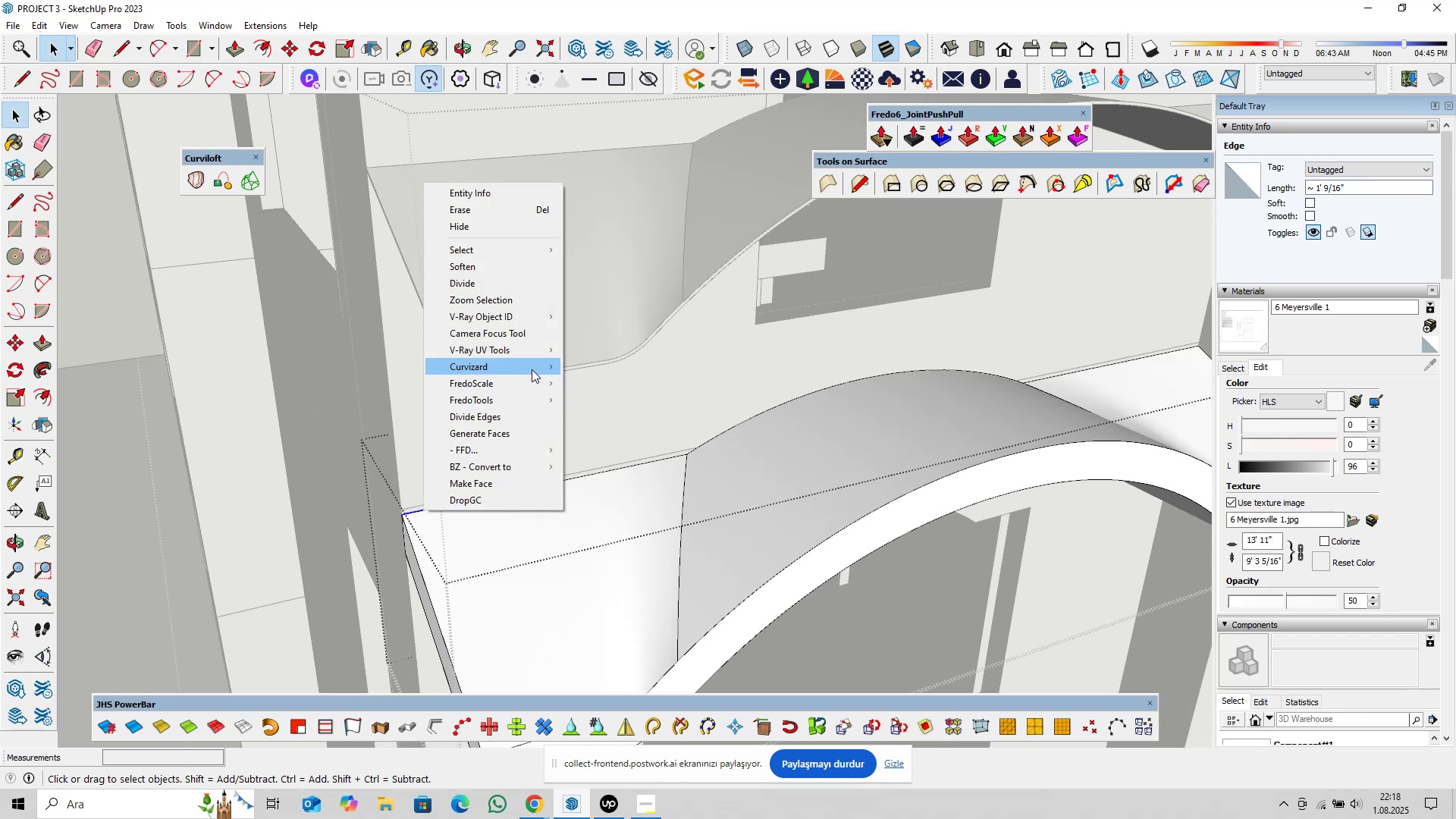 
left_click([574, 366])
 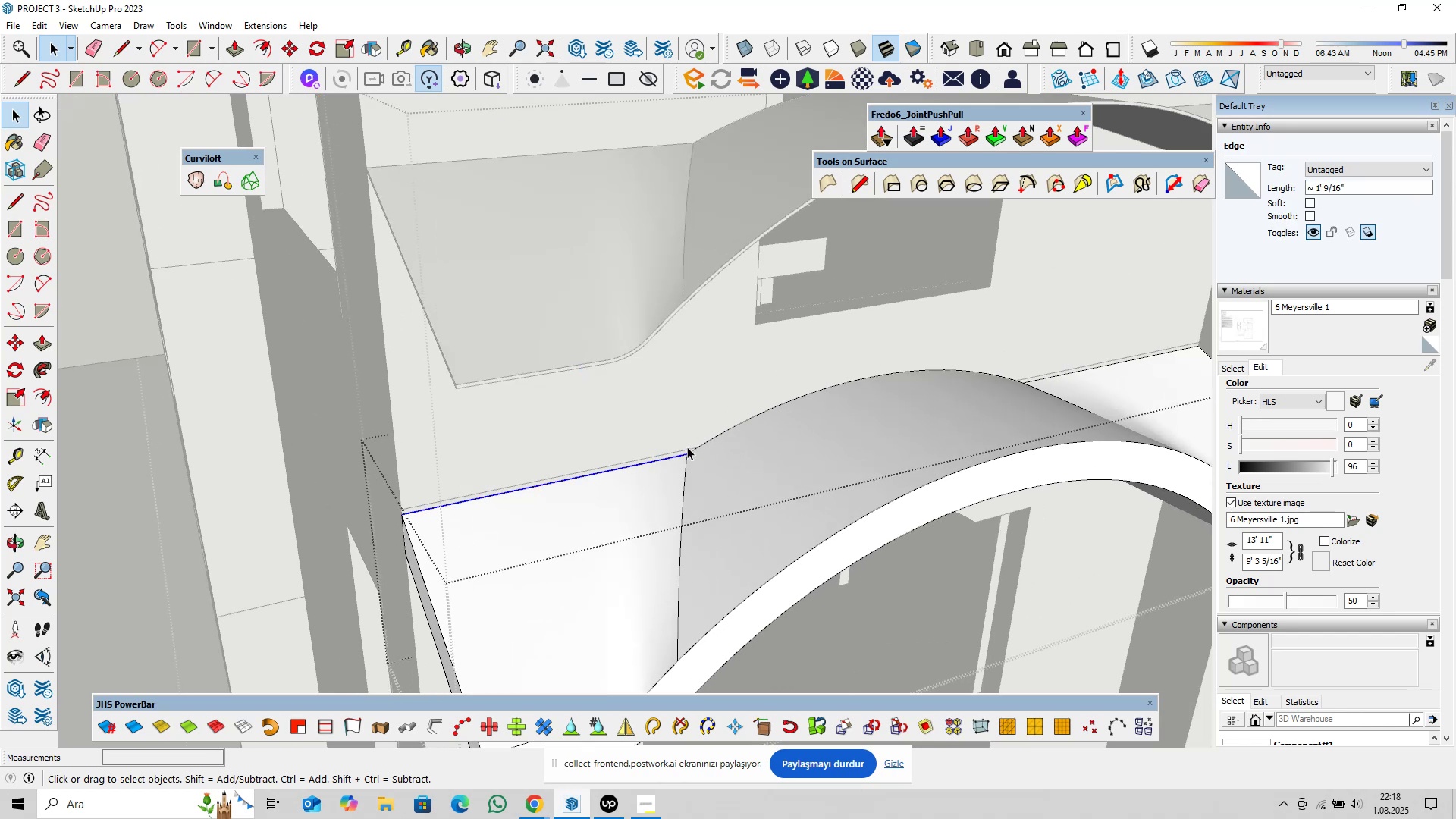 
left_click([705, 446])
 